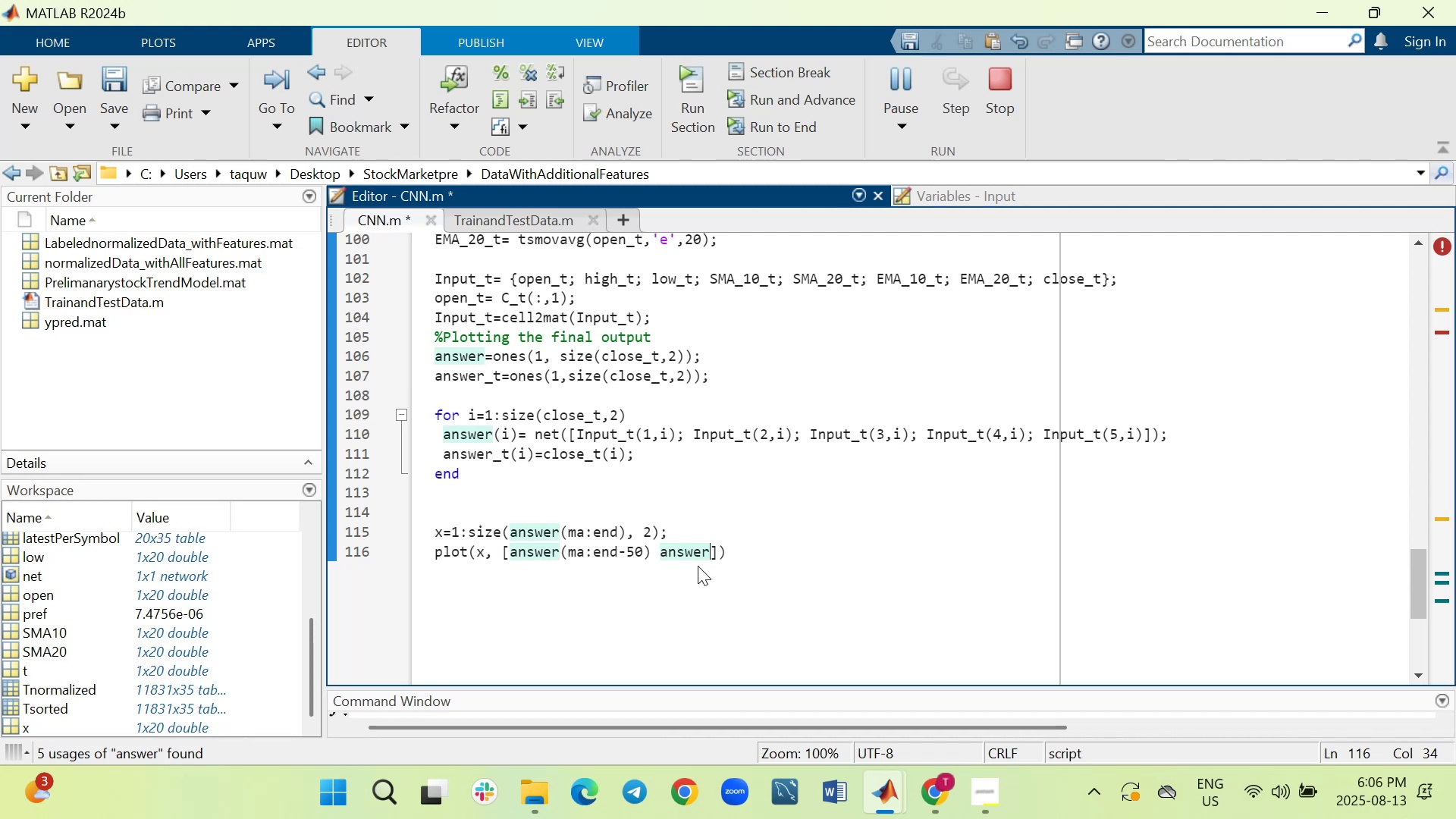 
type((end-50)
 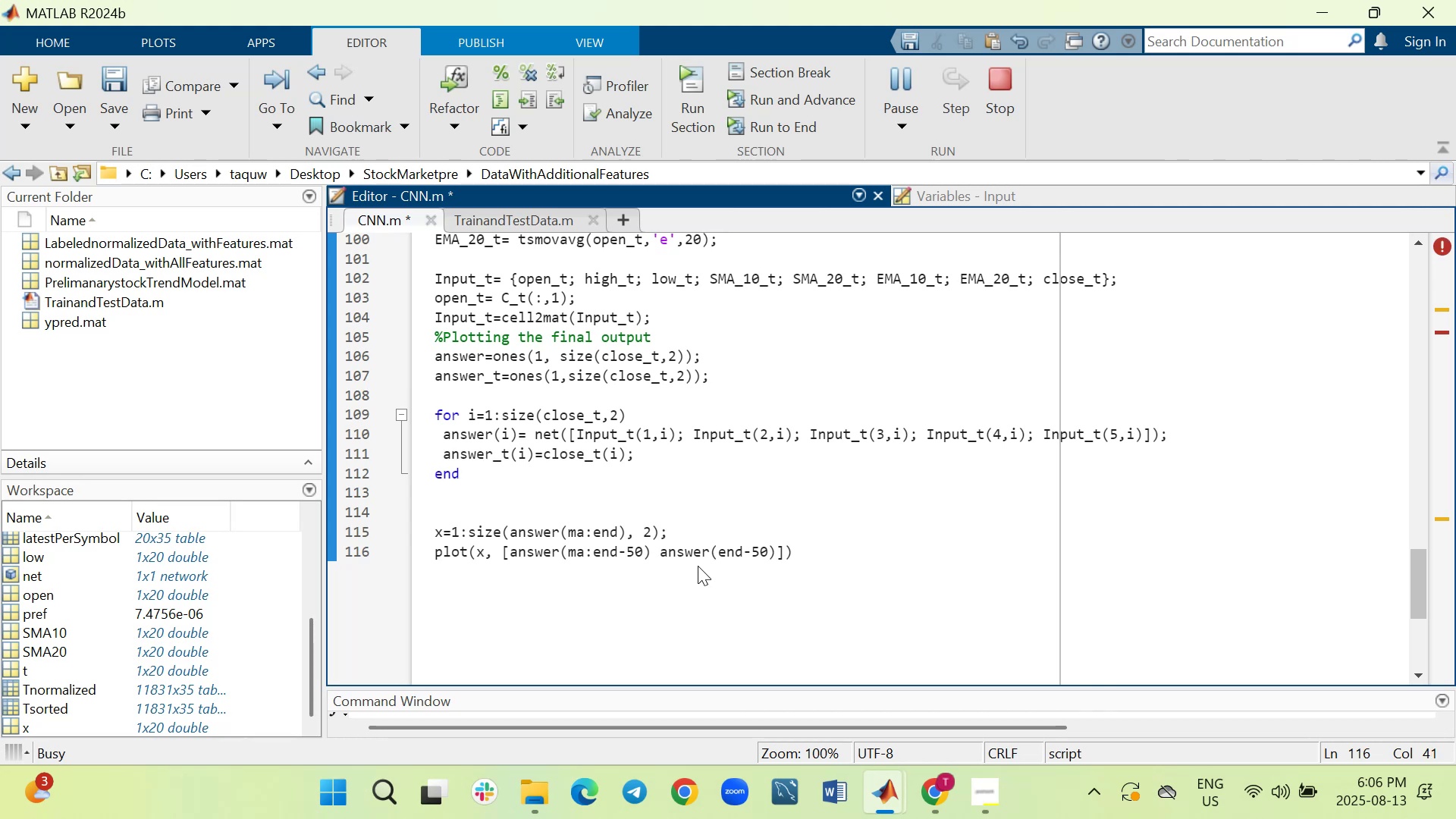 
hold_key(key=ShiftRight, duration=1.51)
 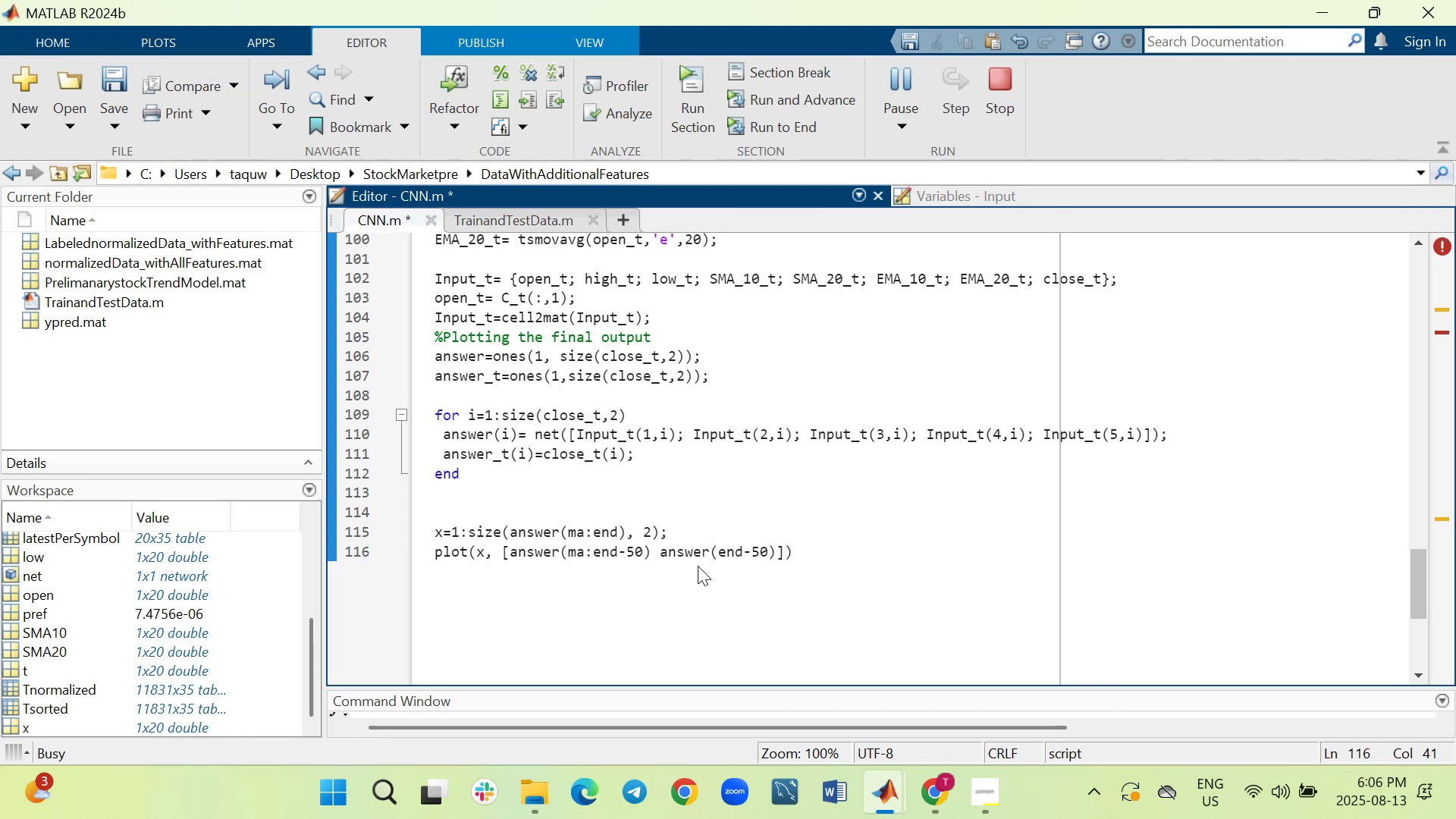 
type(:end-1)
 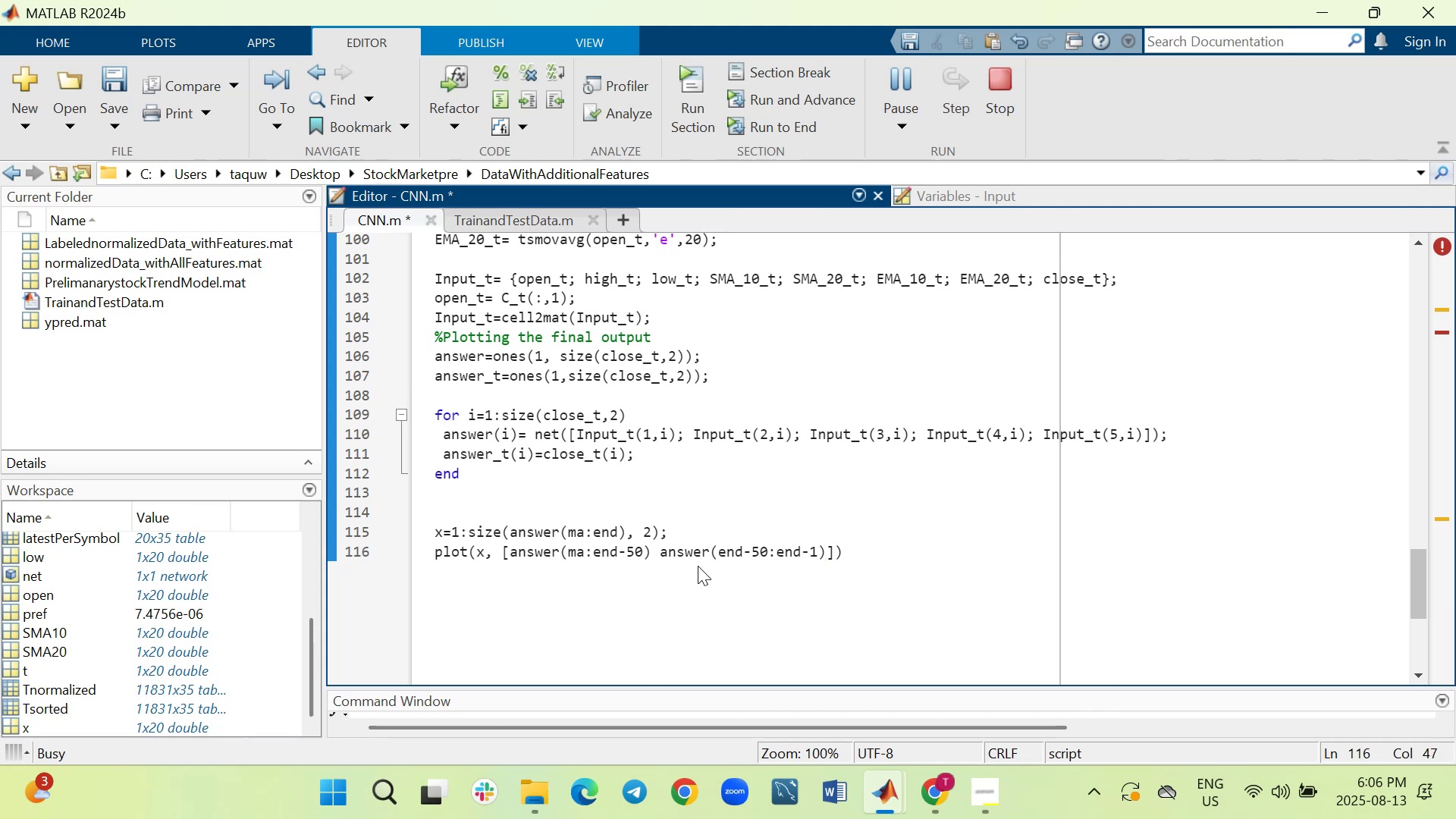 
key(ArrowRight)
 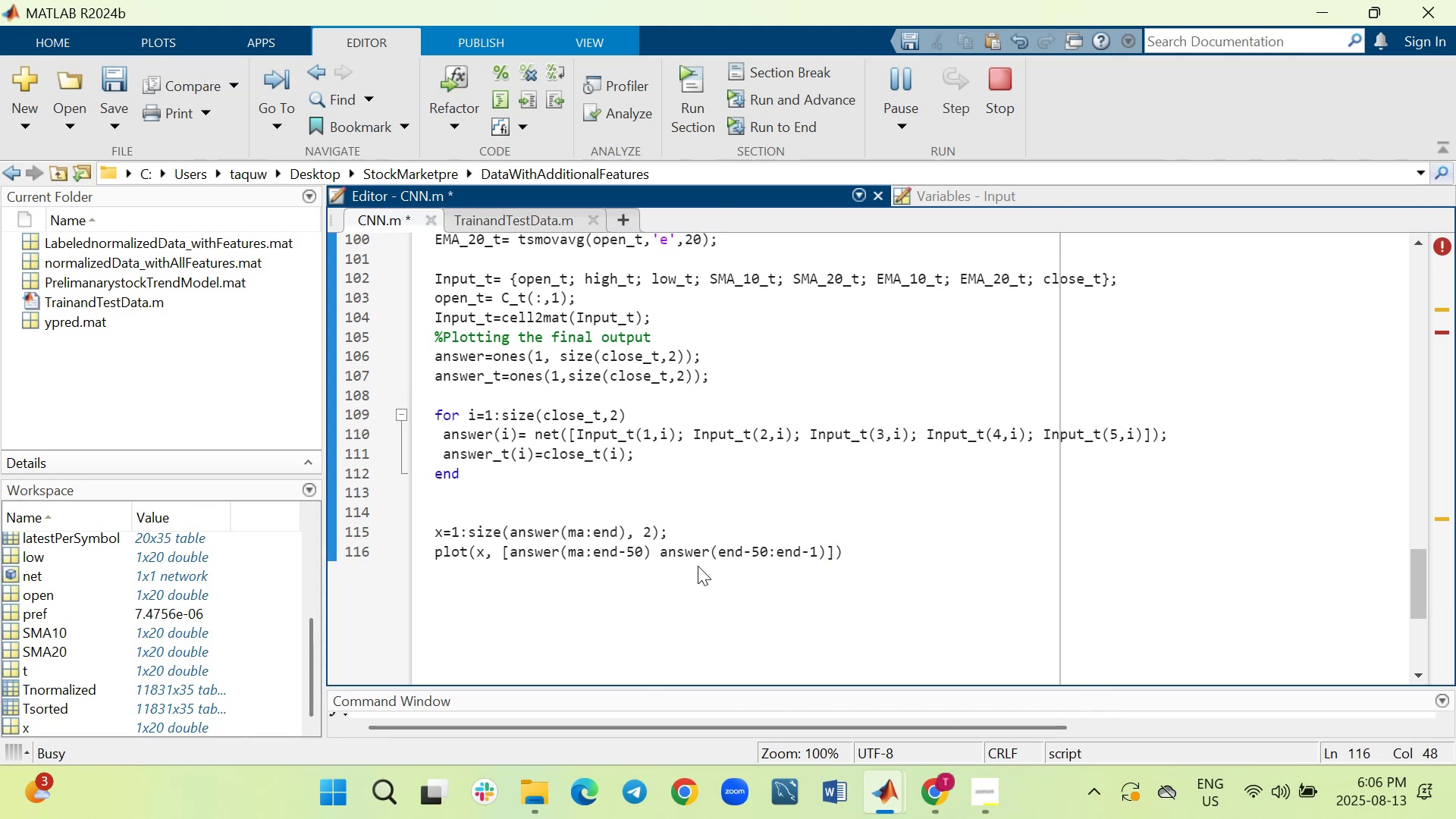 
type(*NaN)
 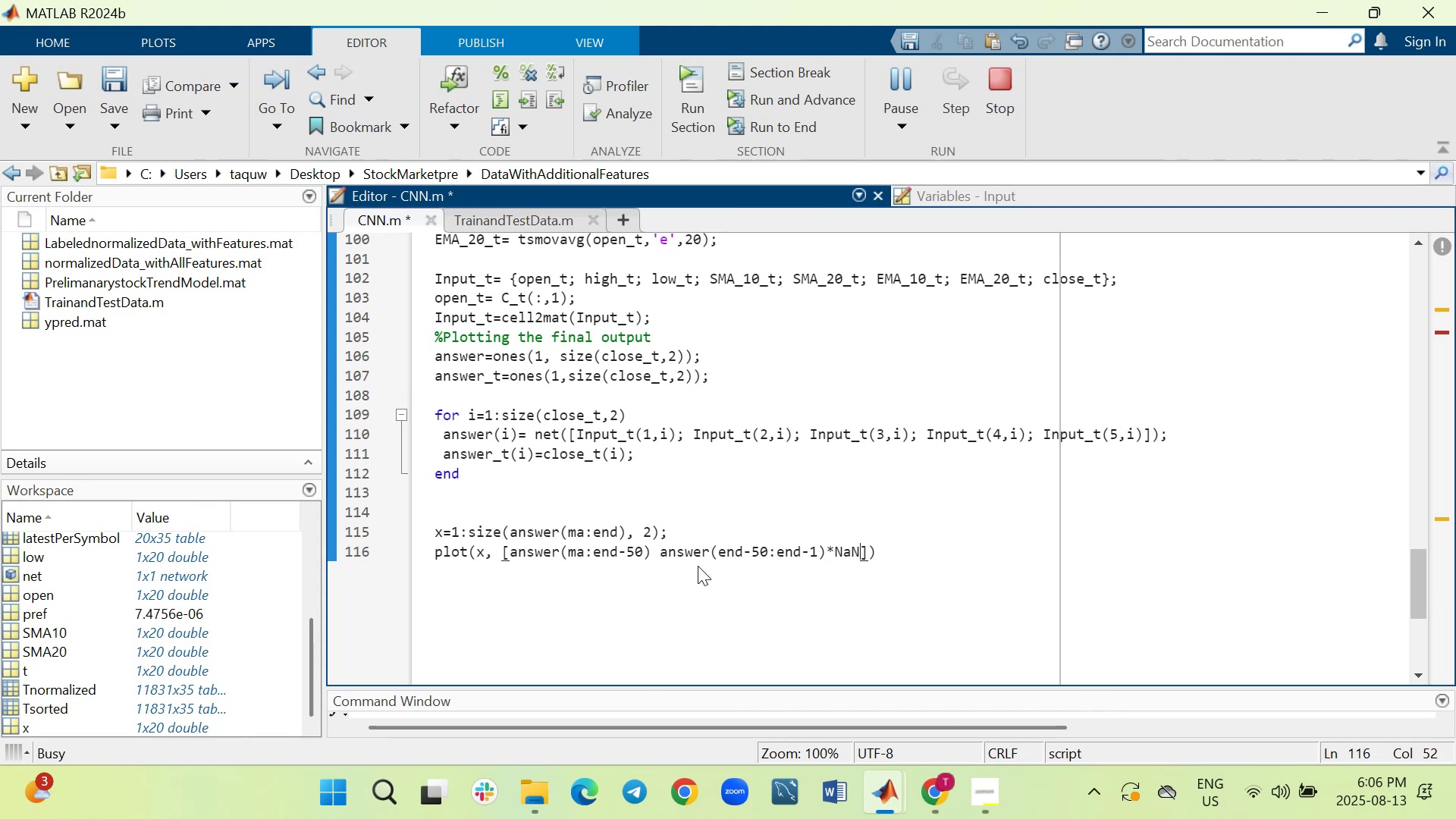 
key(ArrowRight)
 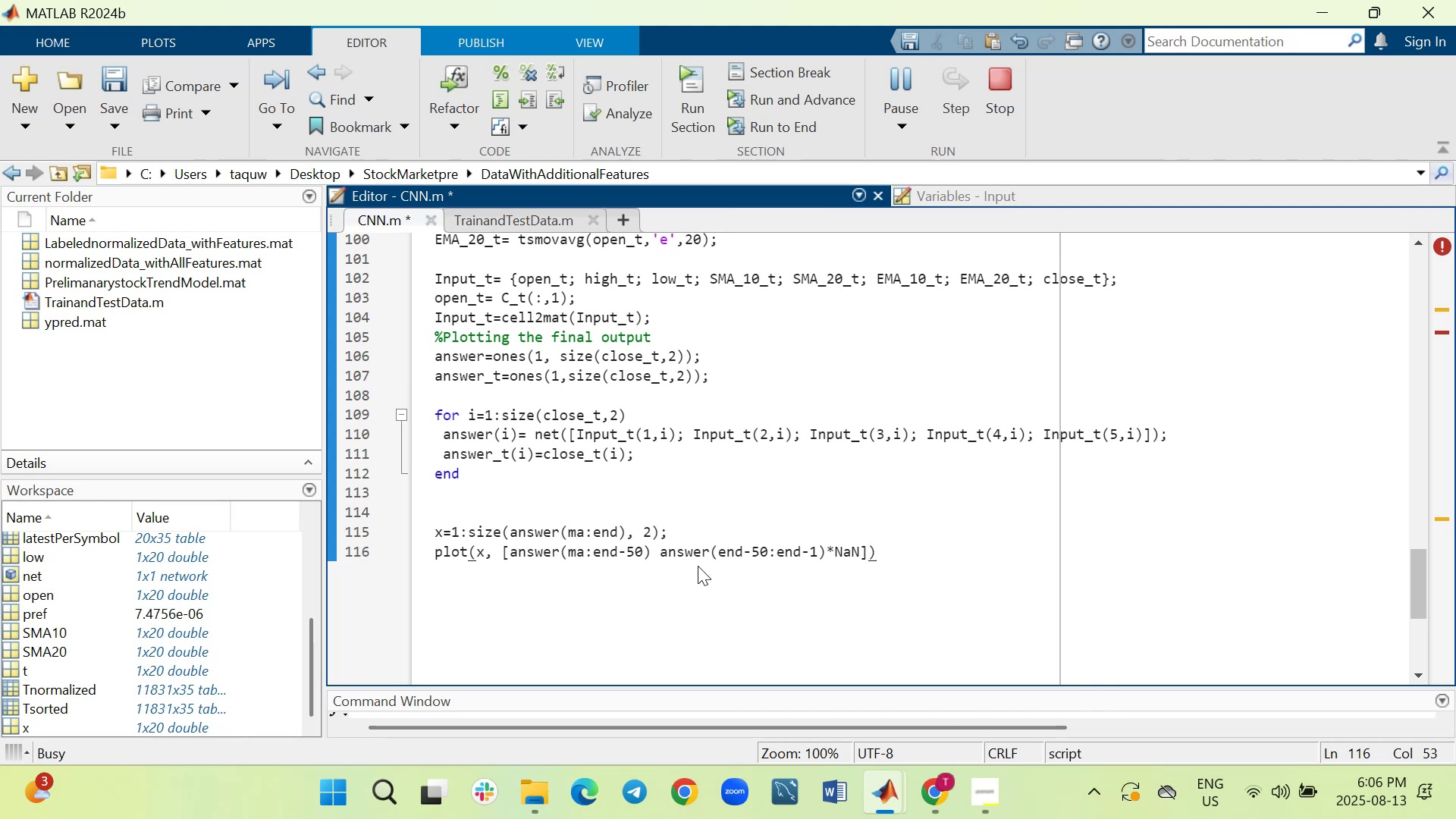 
type(, x, answer)
 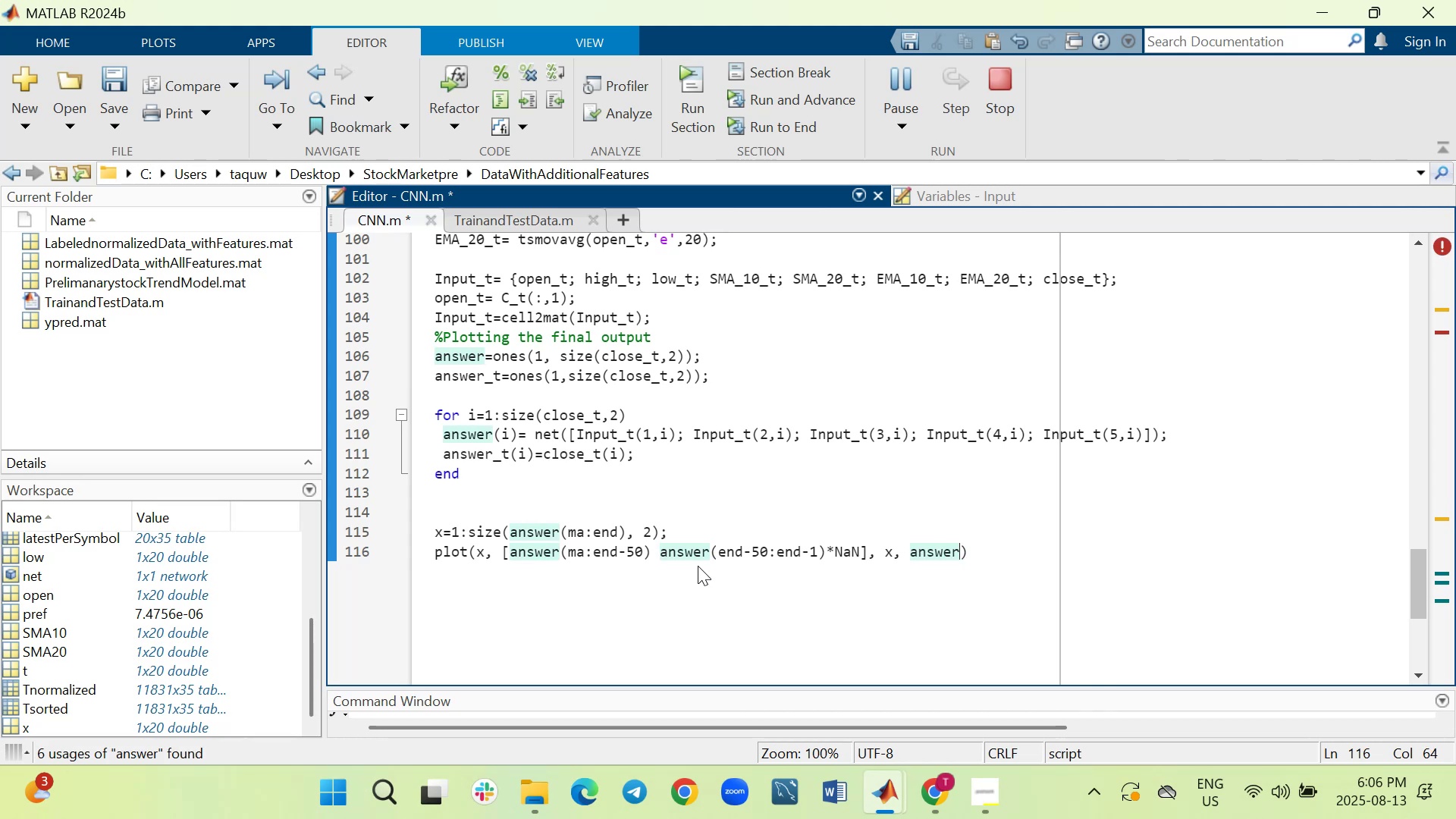 
wait(6.12)
 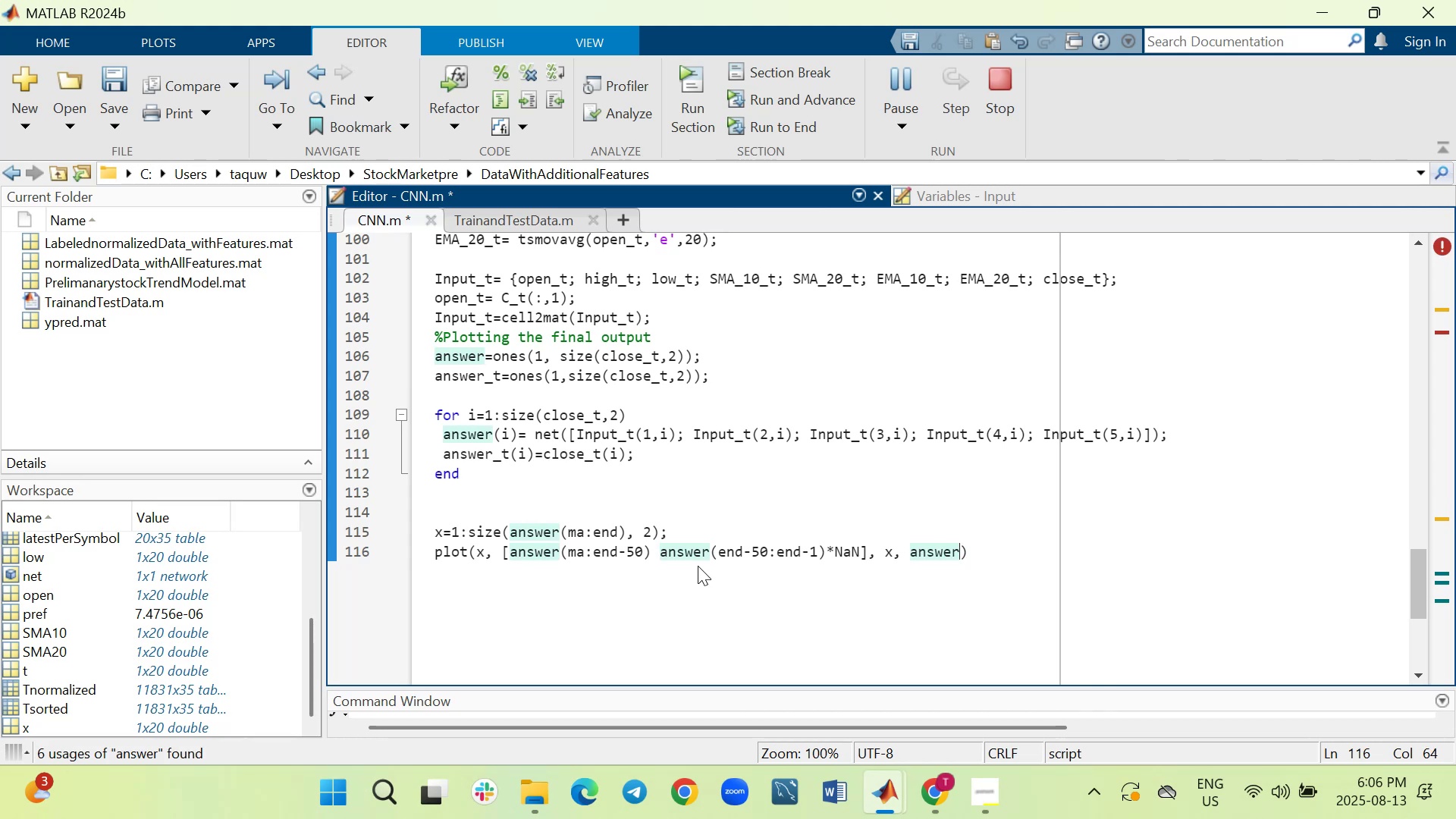 
key(Shift+Minus)
 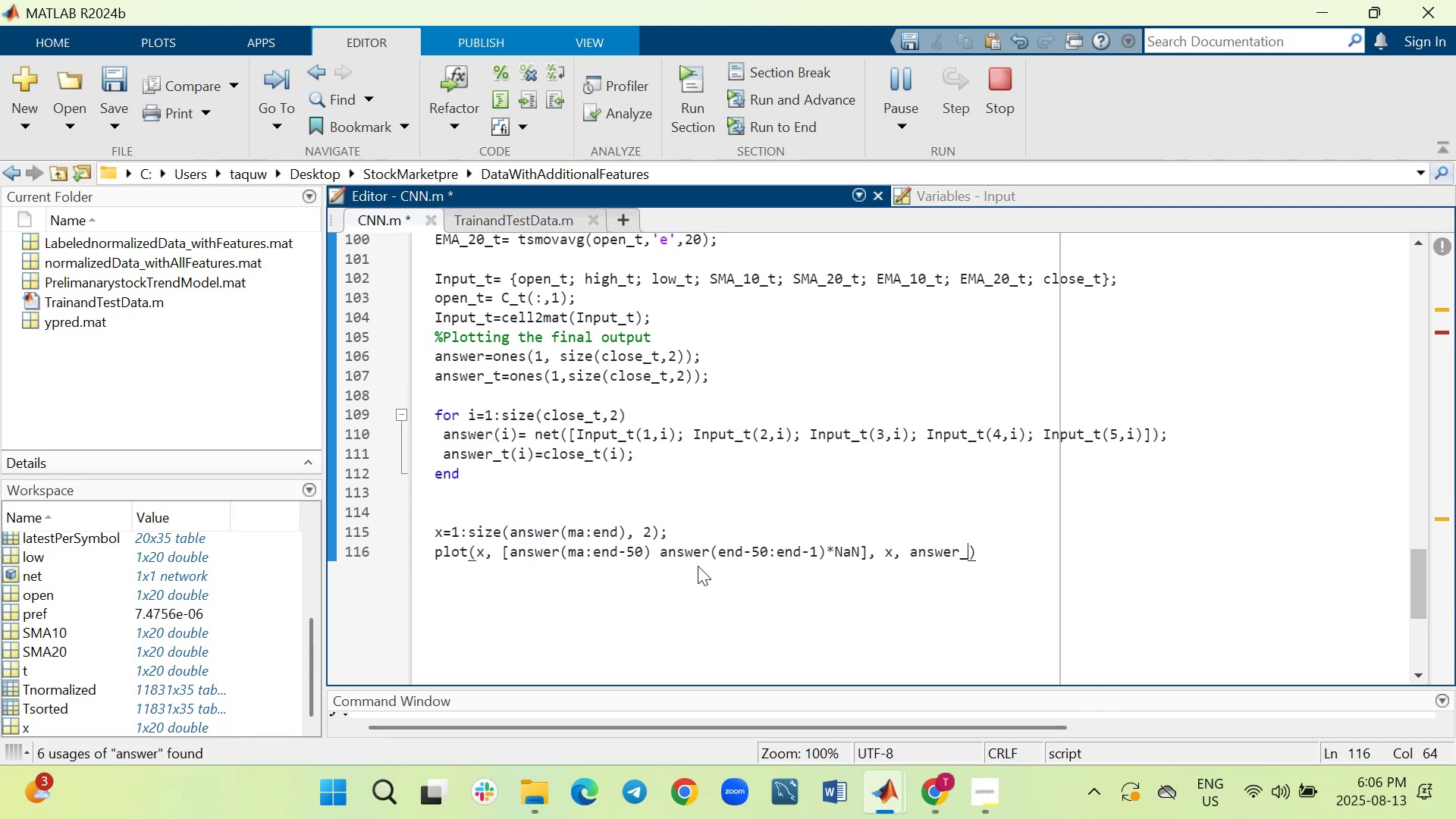 
key(T)
 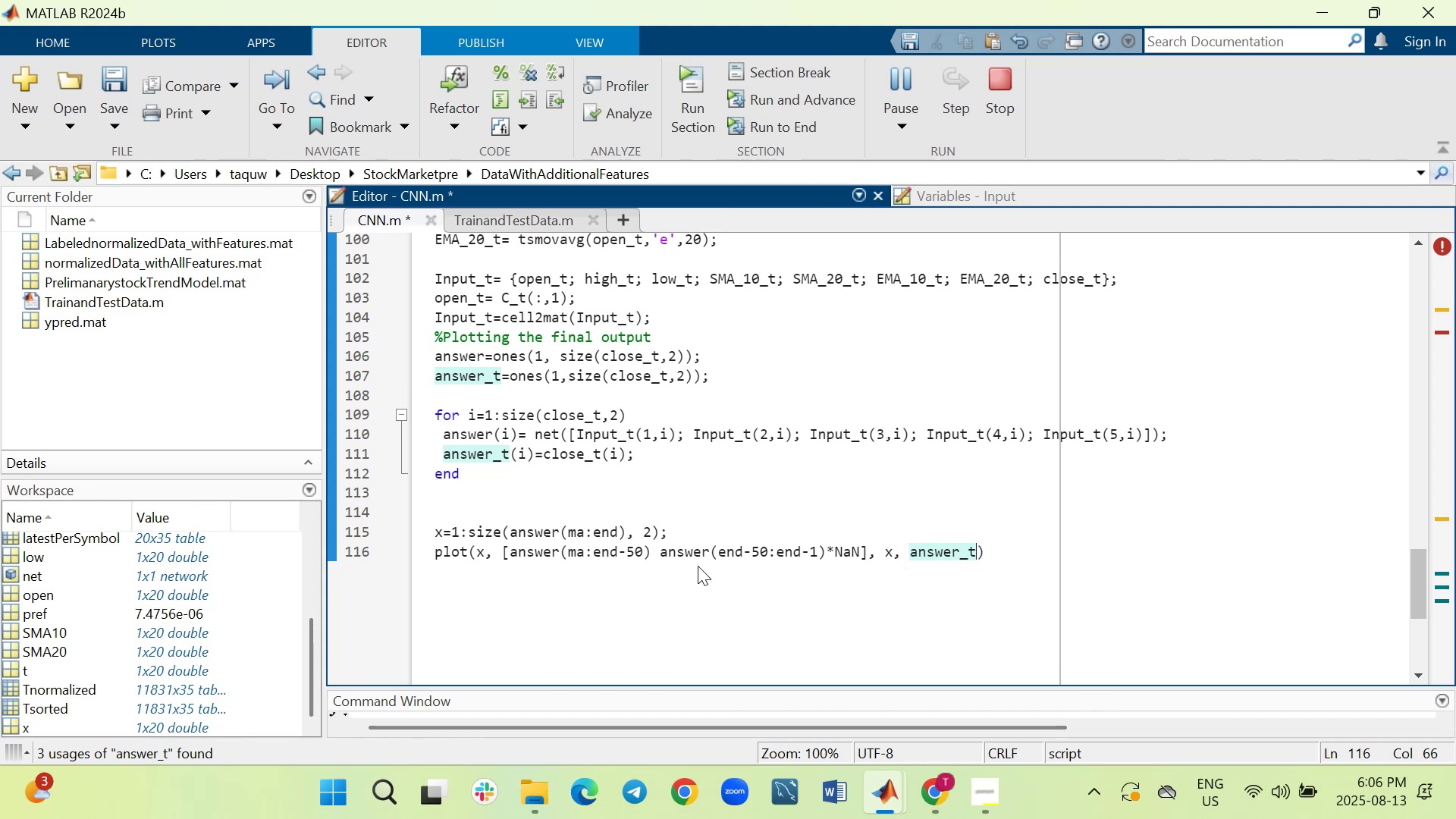 
wait(5.43)
 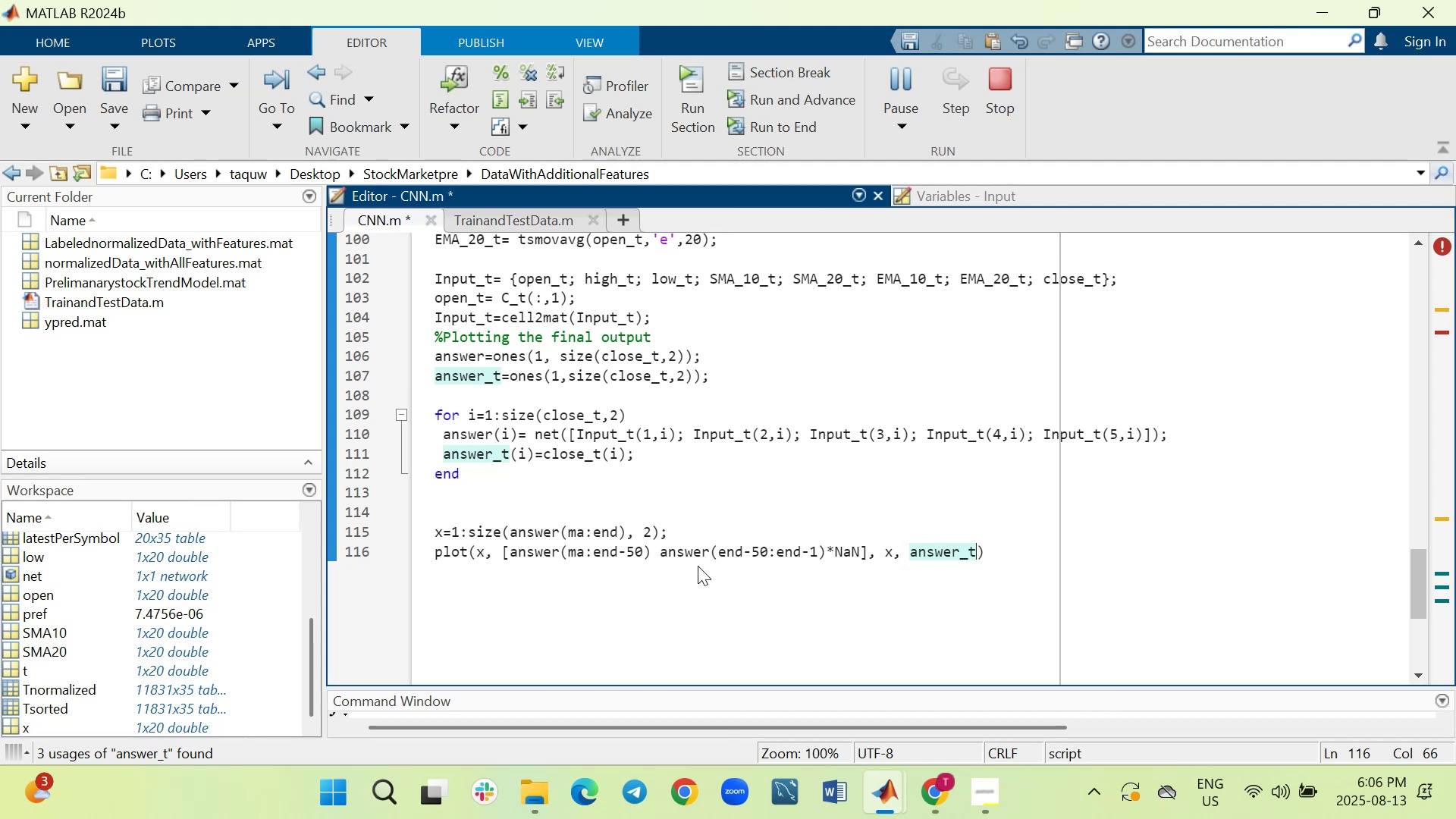 
type((ma:end)
 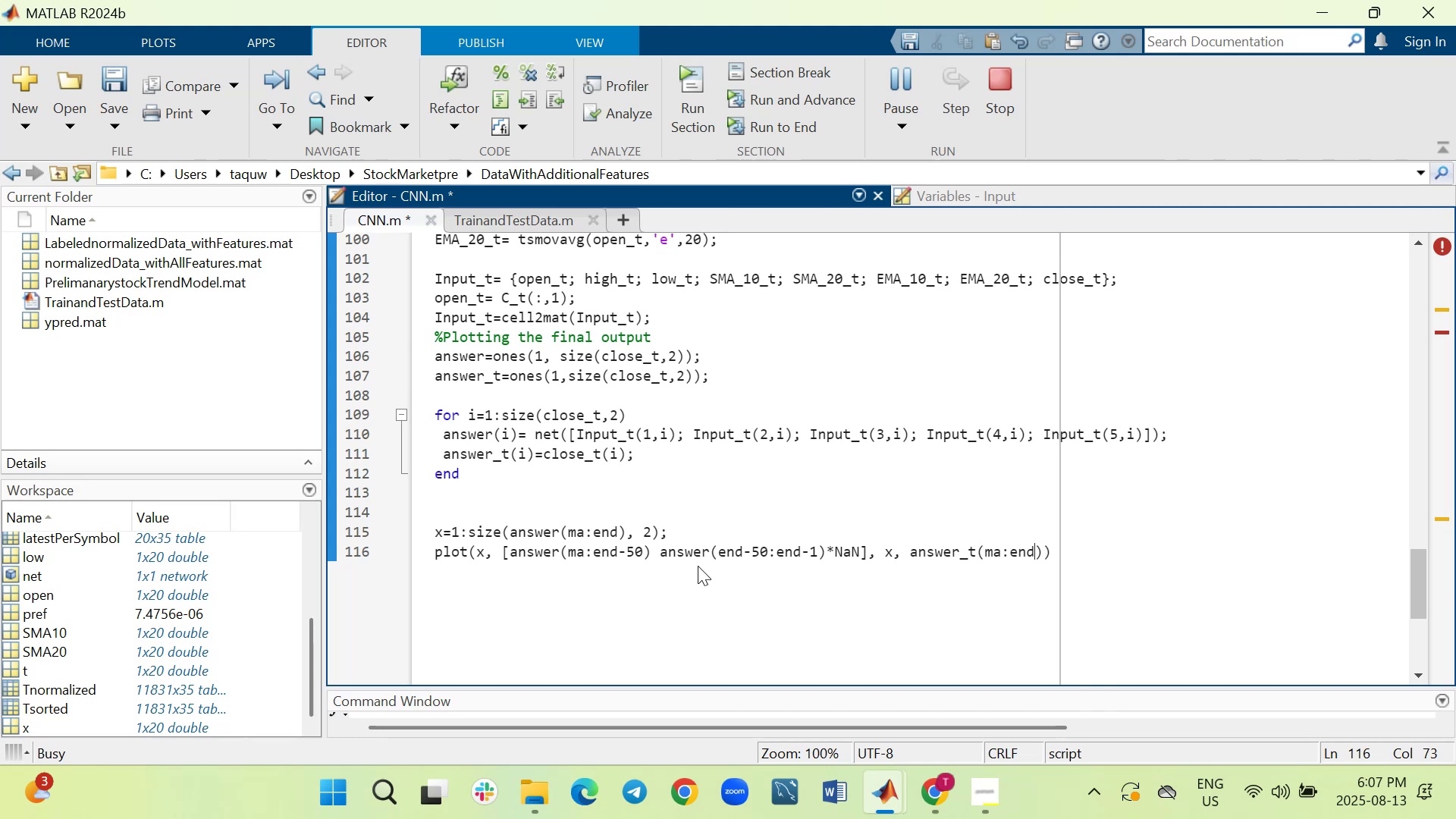 
wait(5.29)
 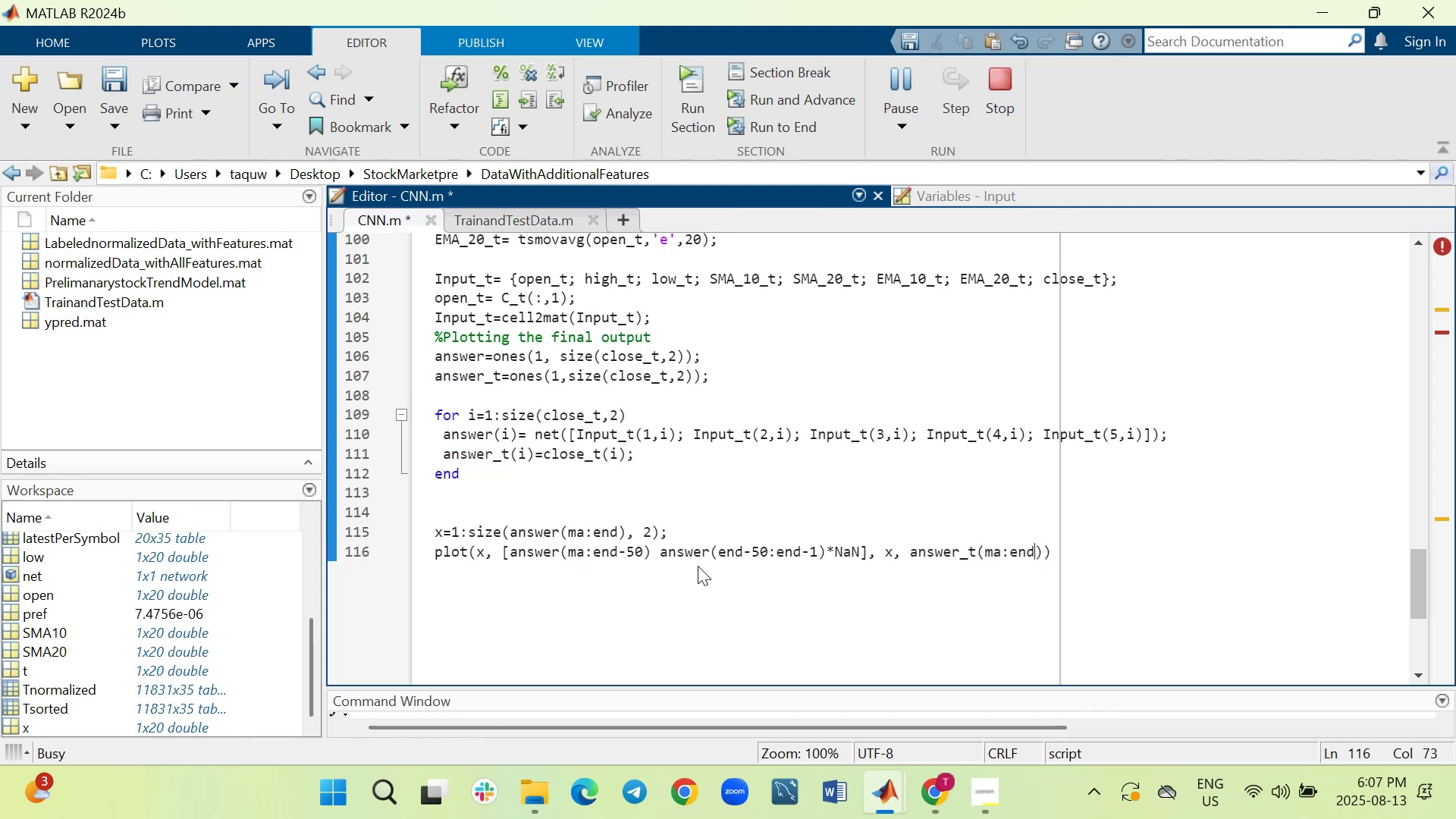 
key(ArrowRight)
 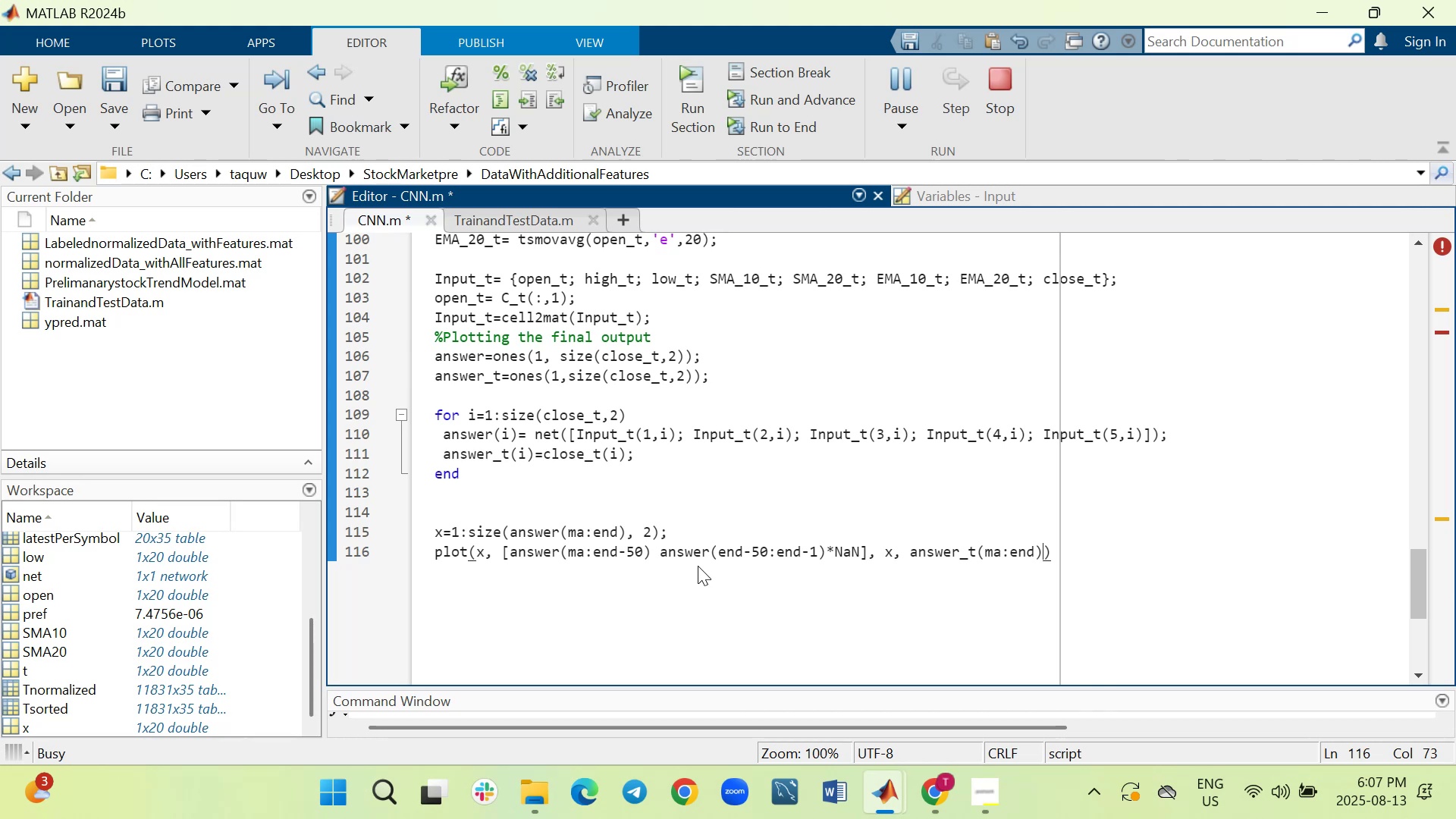 
key(ArrowRight)
 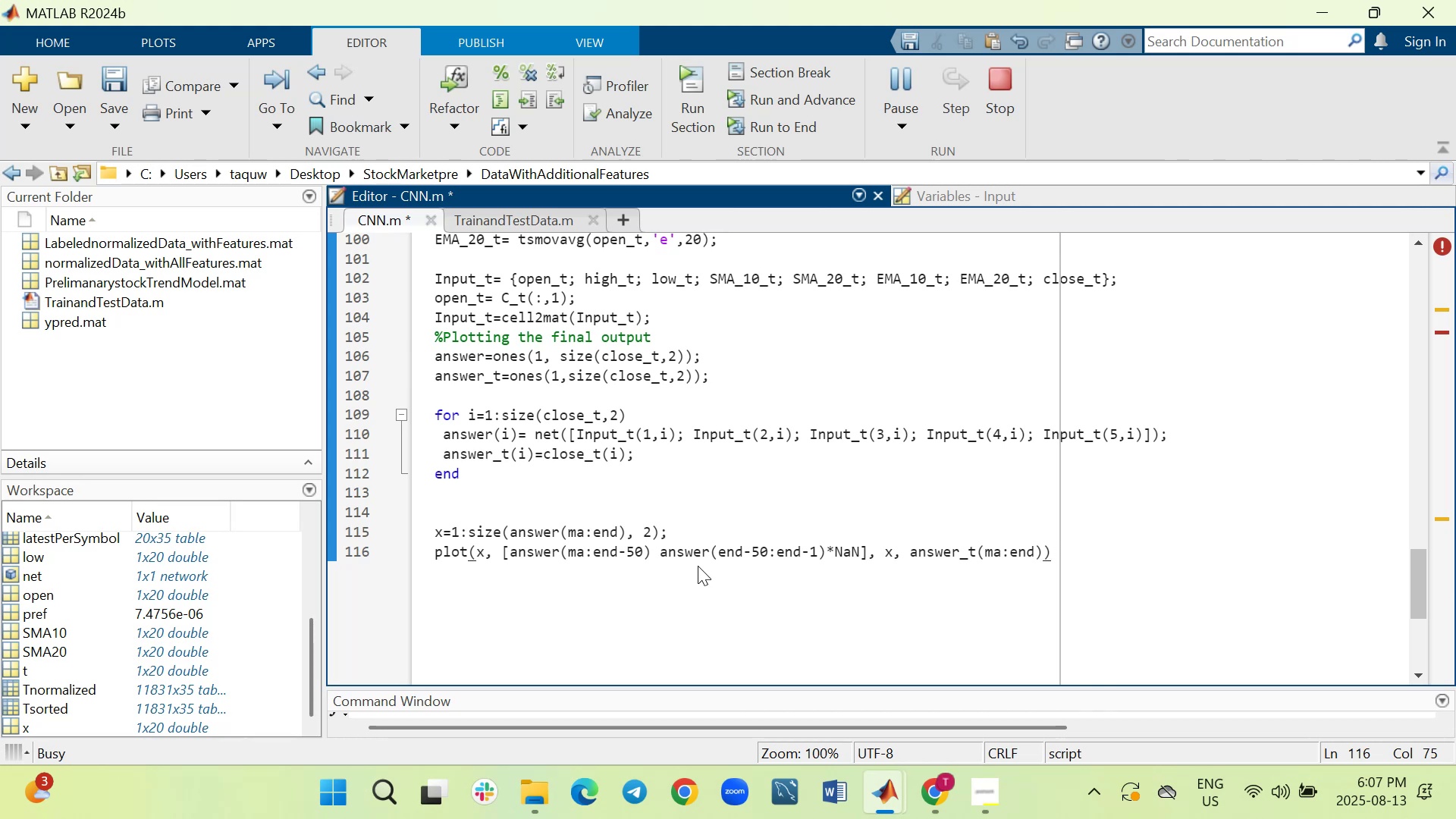 
key(Semicolon)
 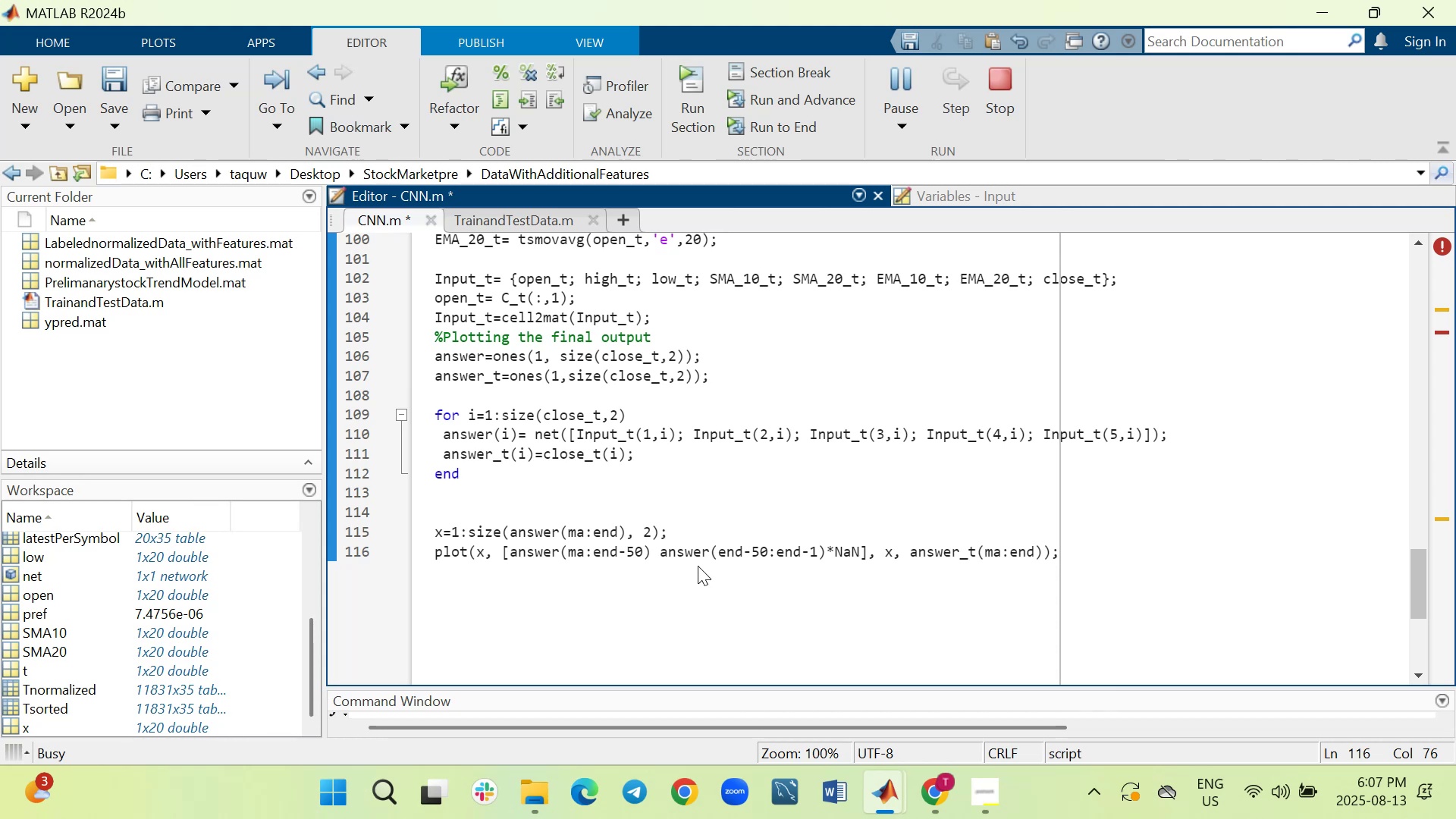 
wait(12.28)
 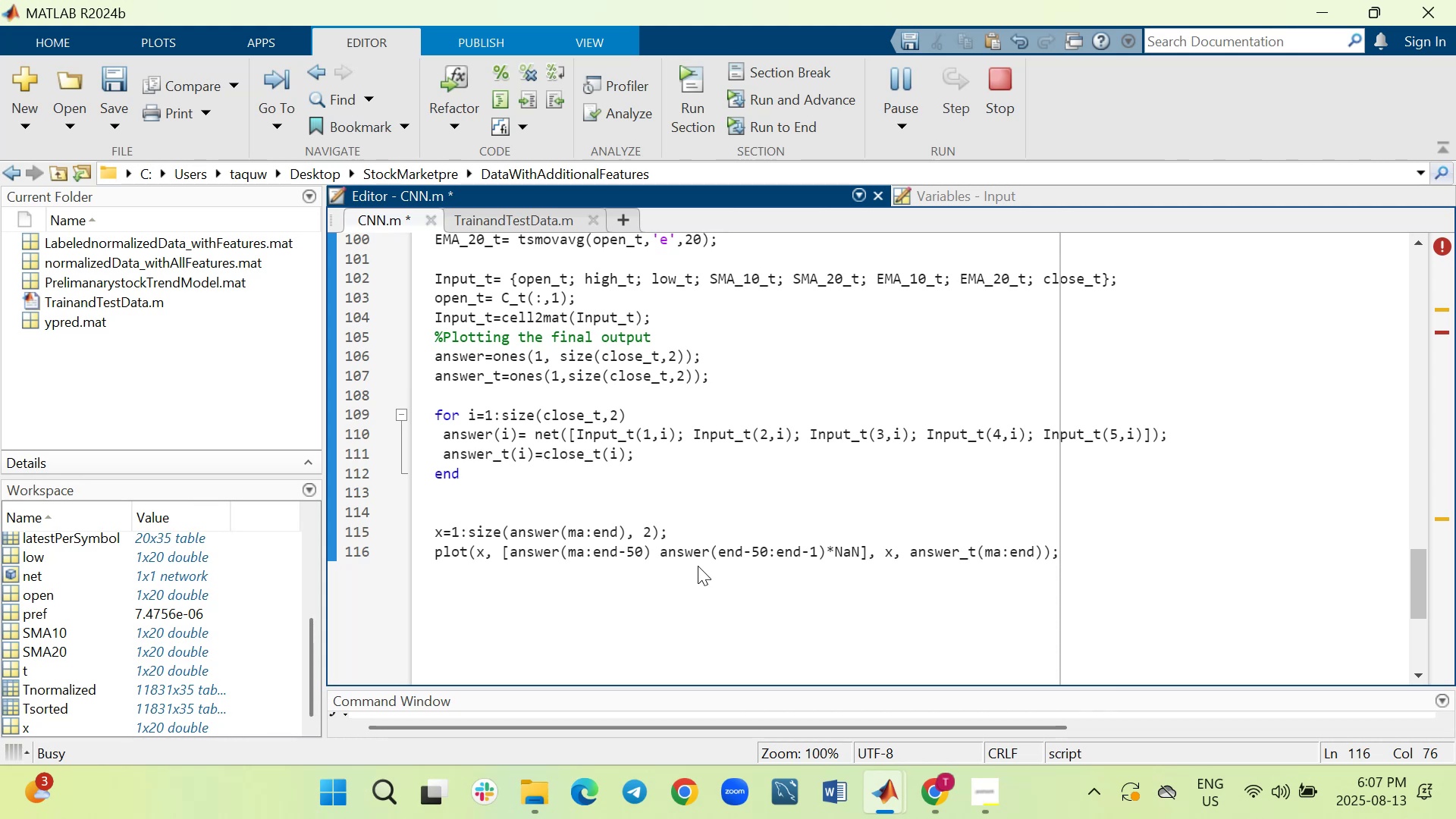 
key(Shift+Enter)
 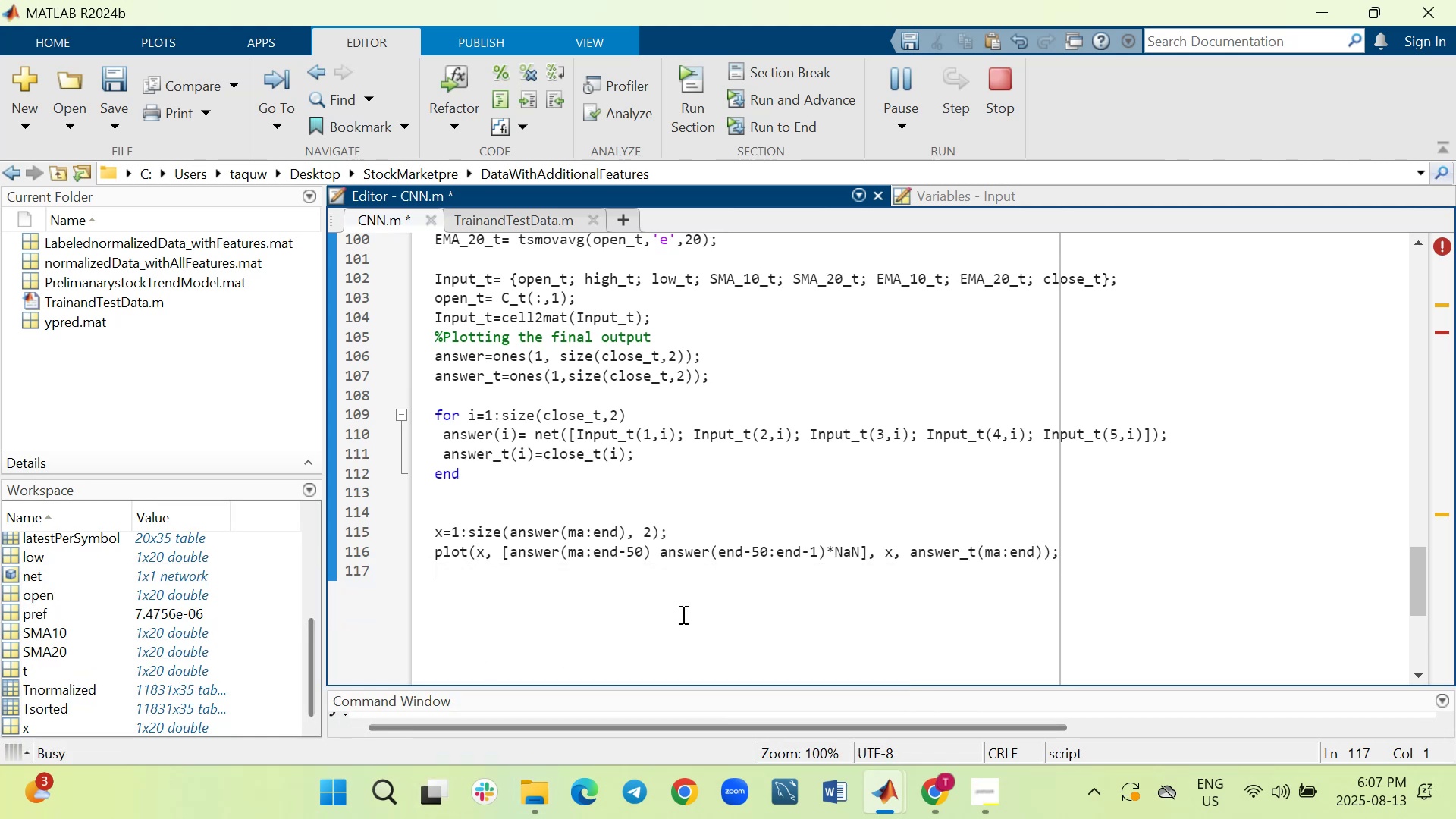 
wait(7.04)
 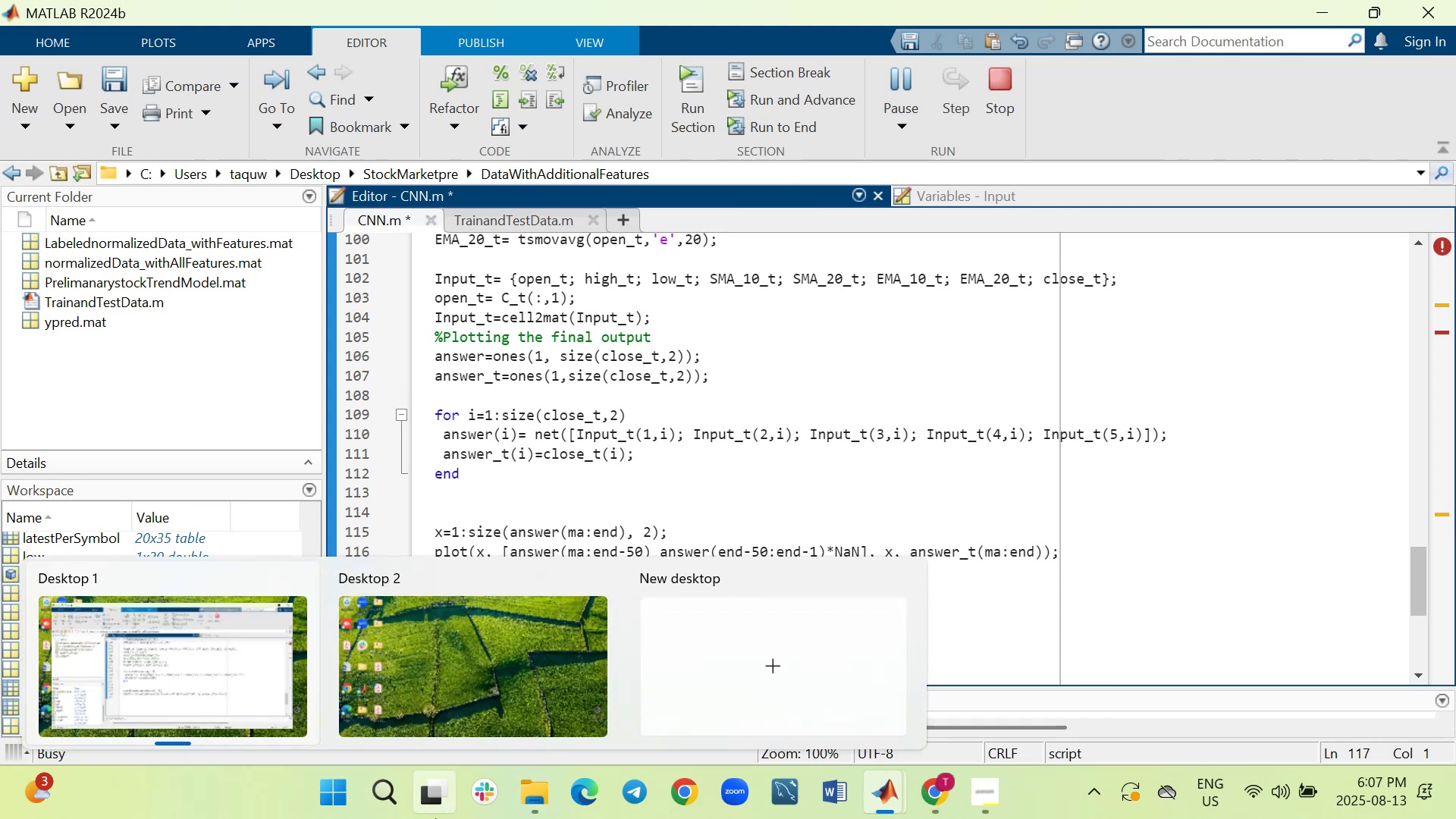 
type(axis)
 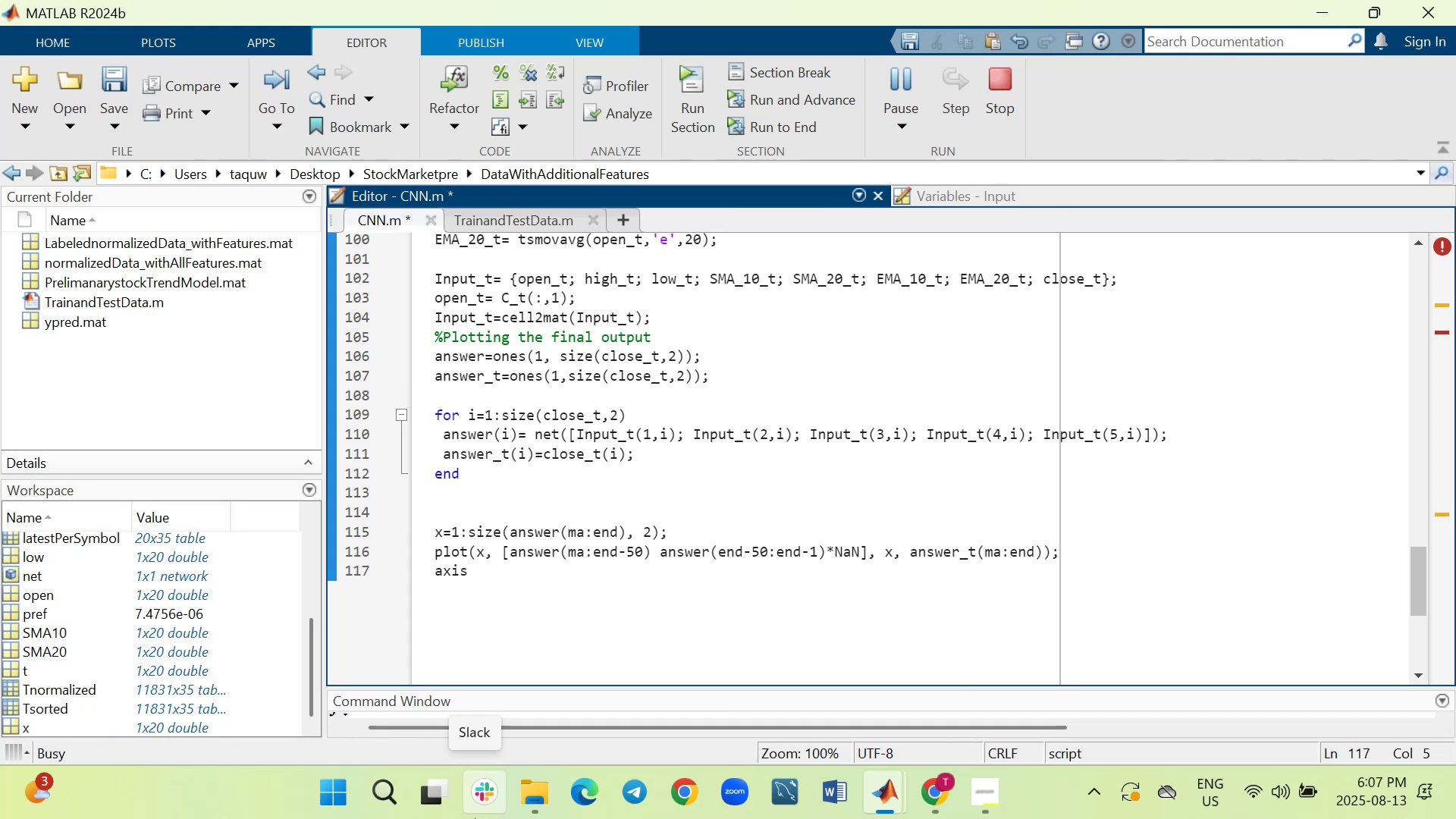 
wait(13.96)
 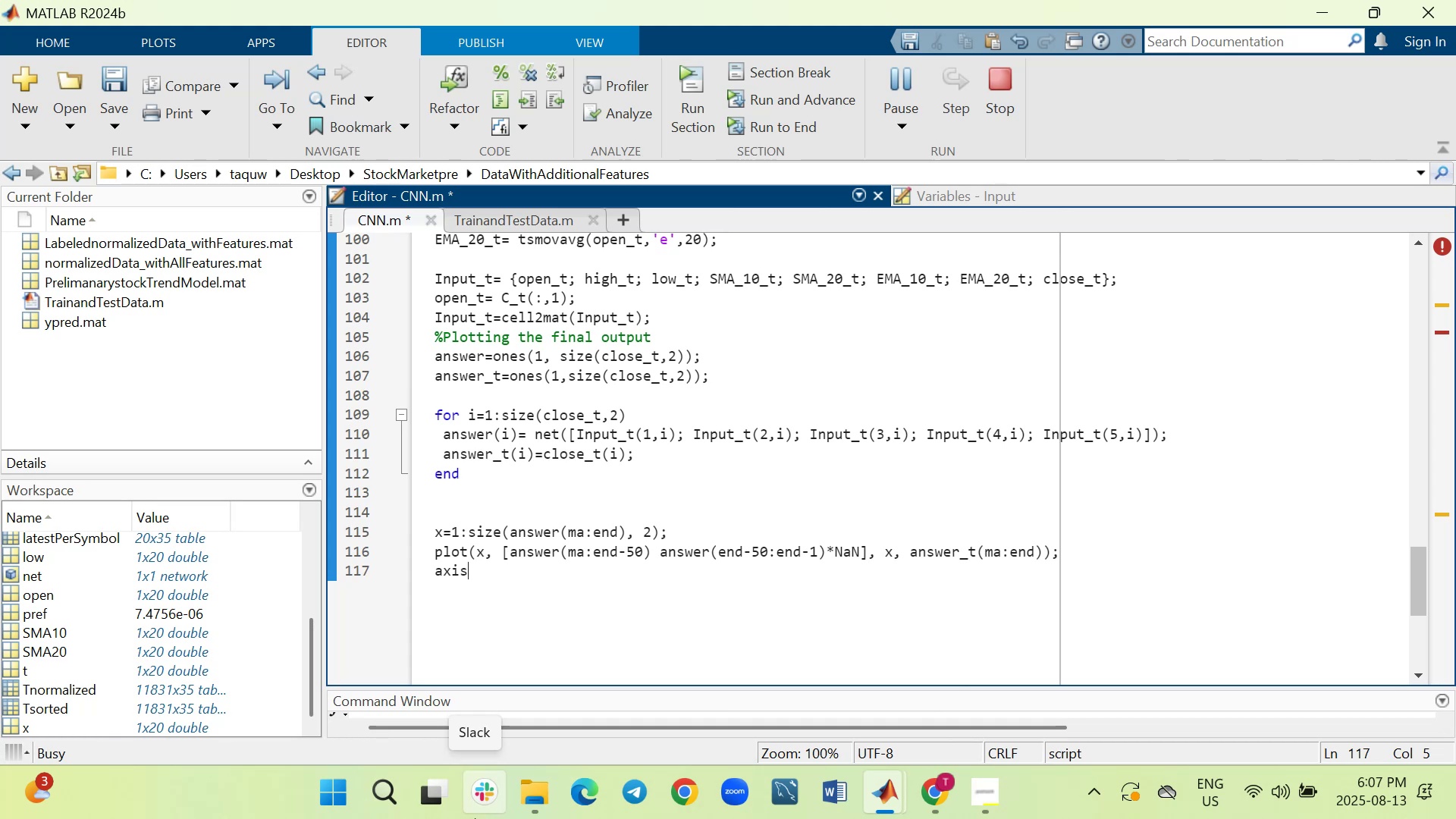 
type(([0 200 -2 2)
 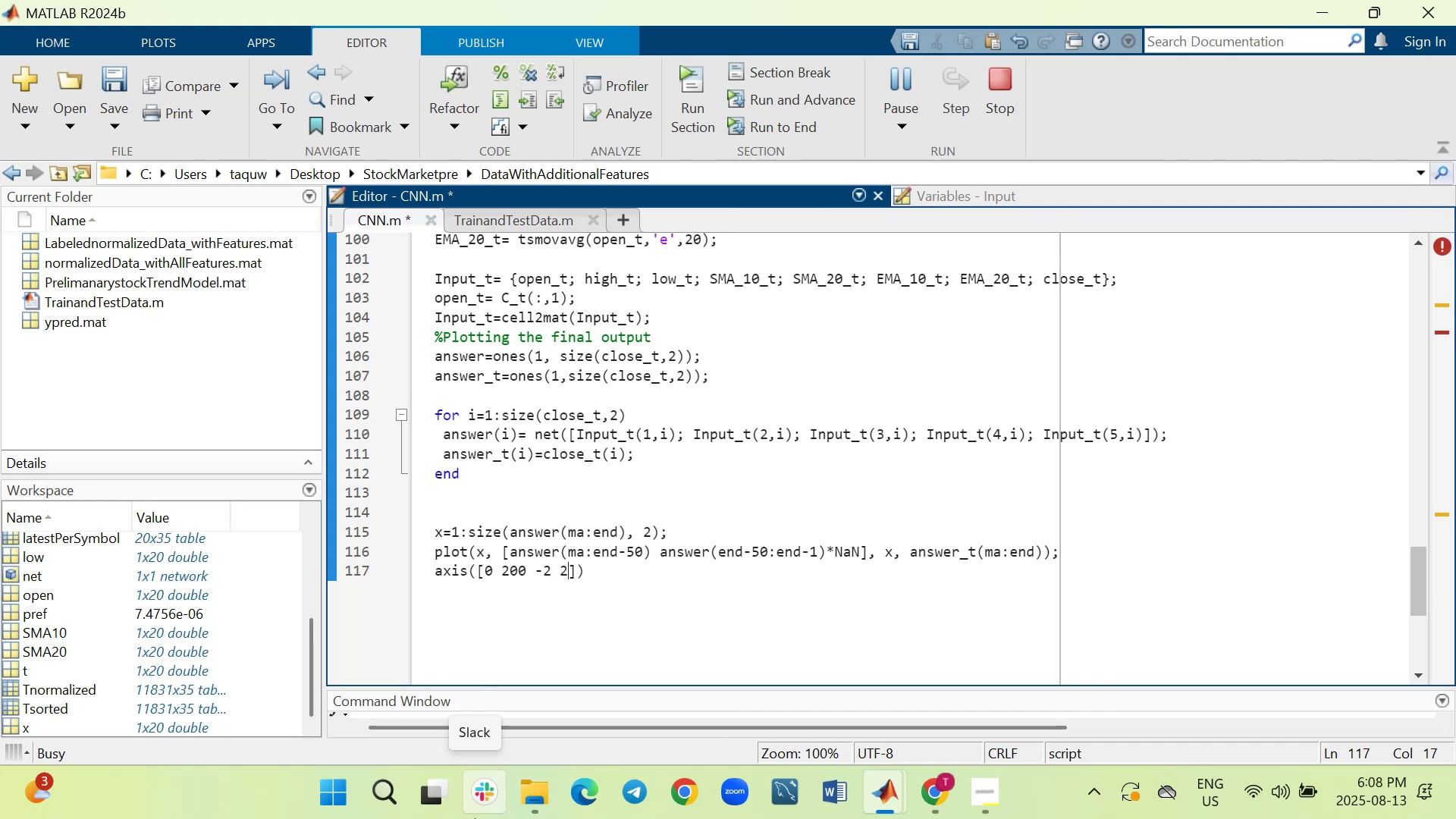 
key(ArrowRight)
 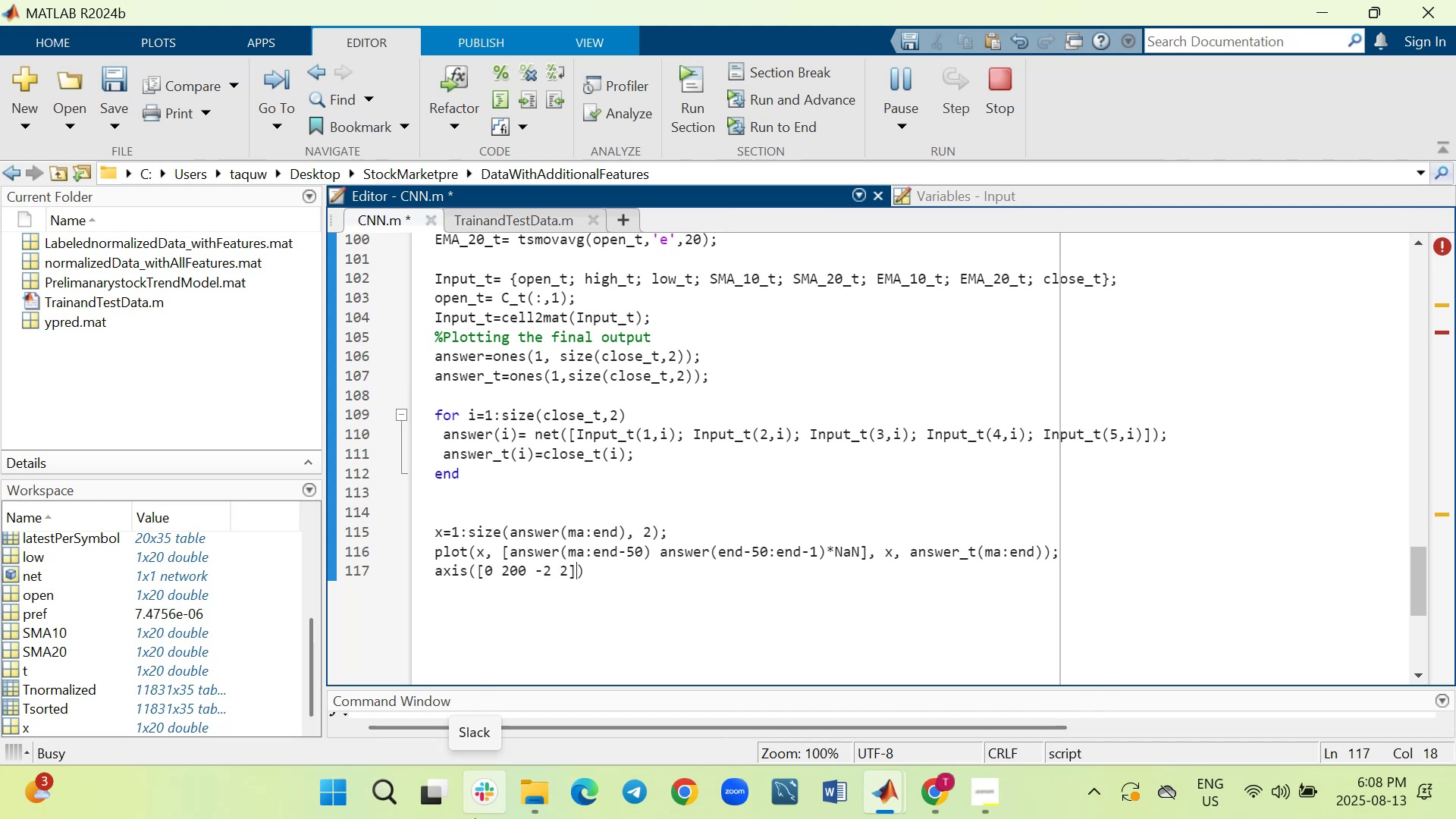 
key(ArrowRight)
 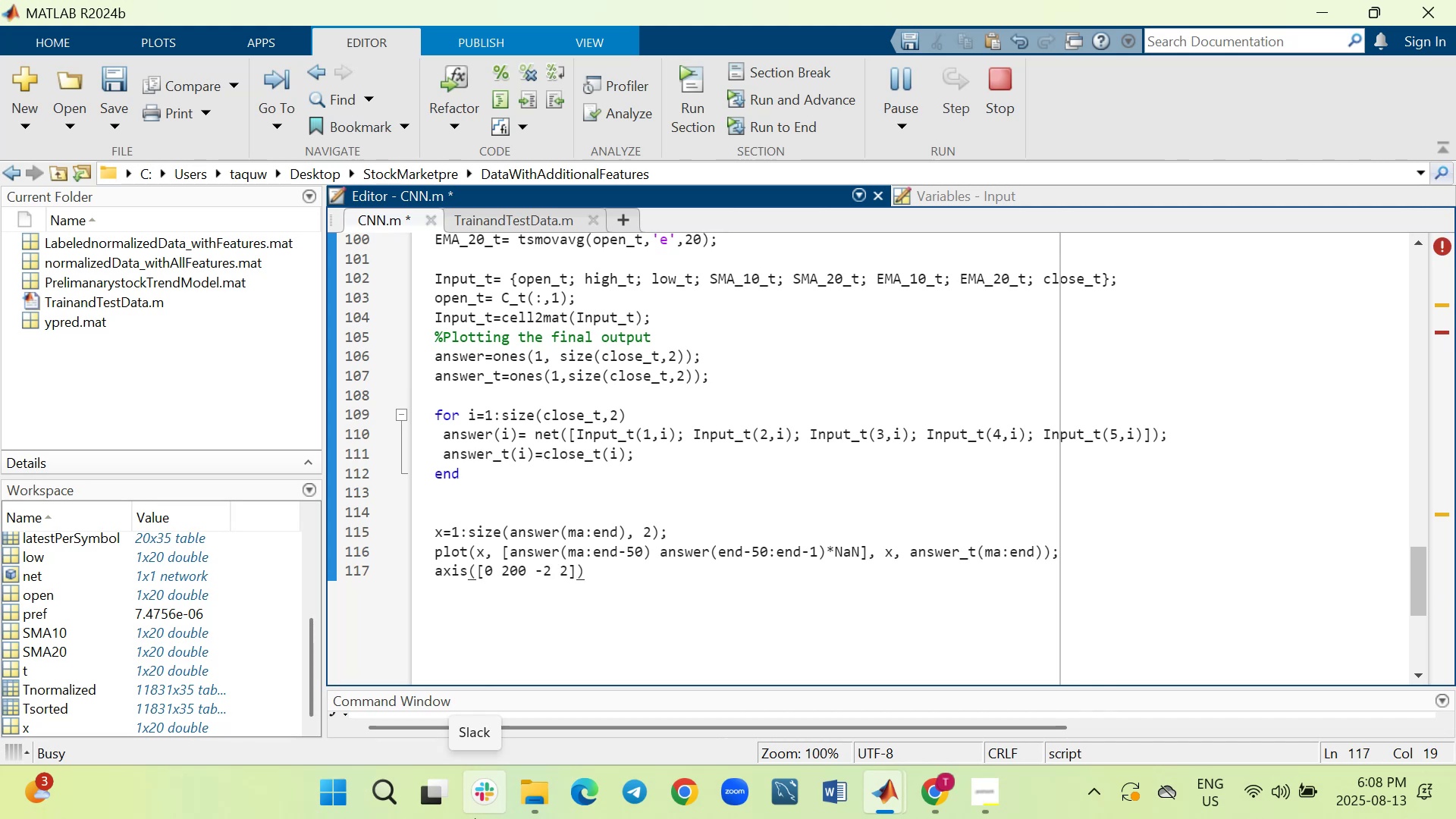 
key(Shift+ShiftRight)
 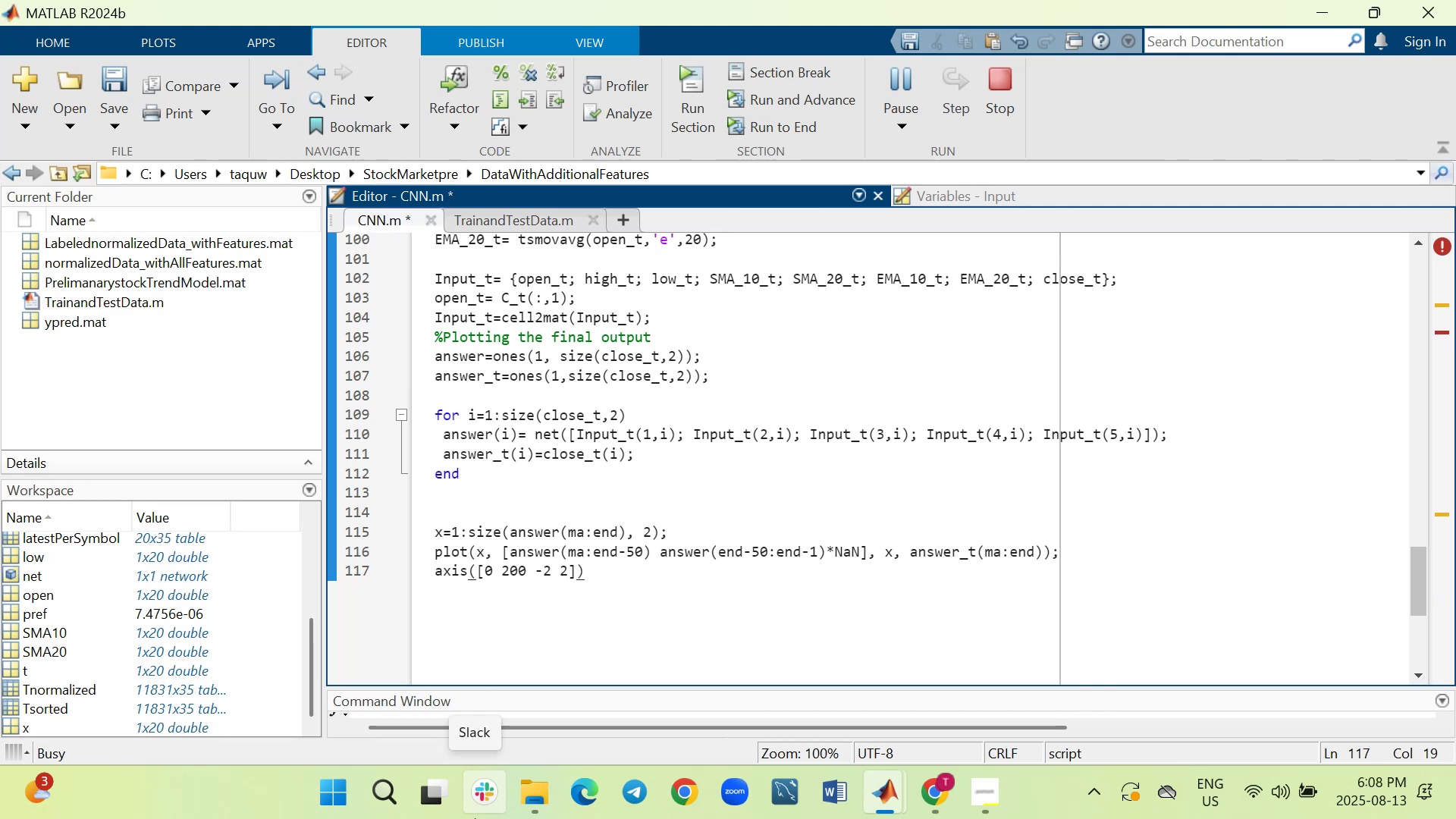 
key(Shift+Enter)
 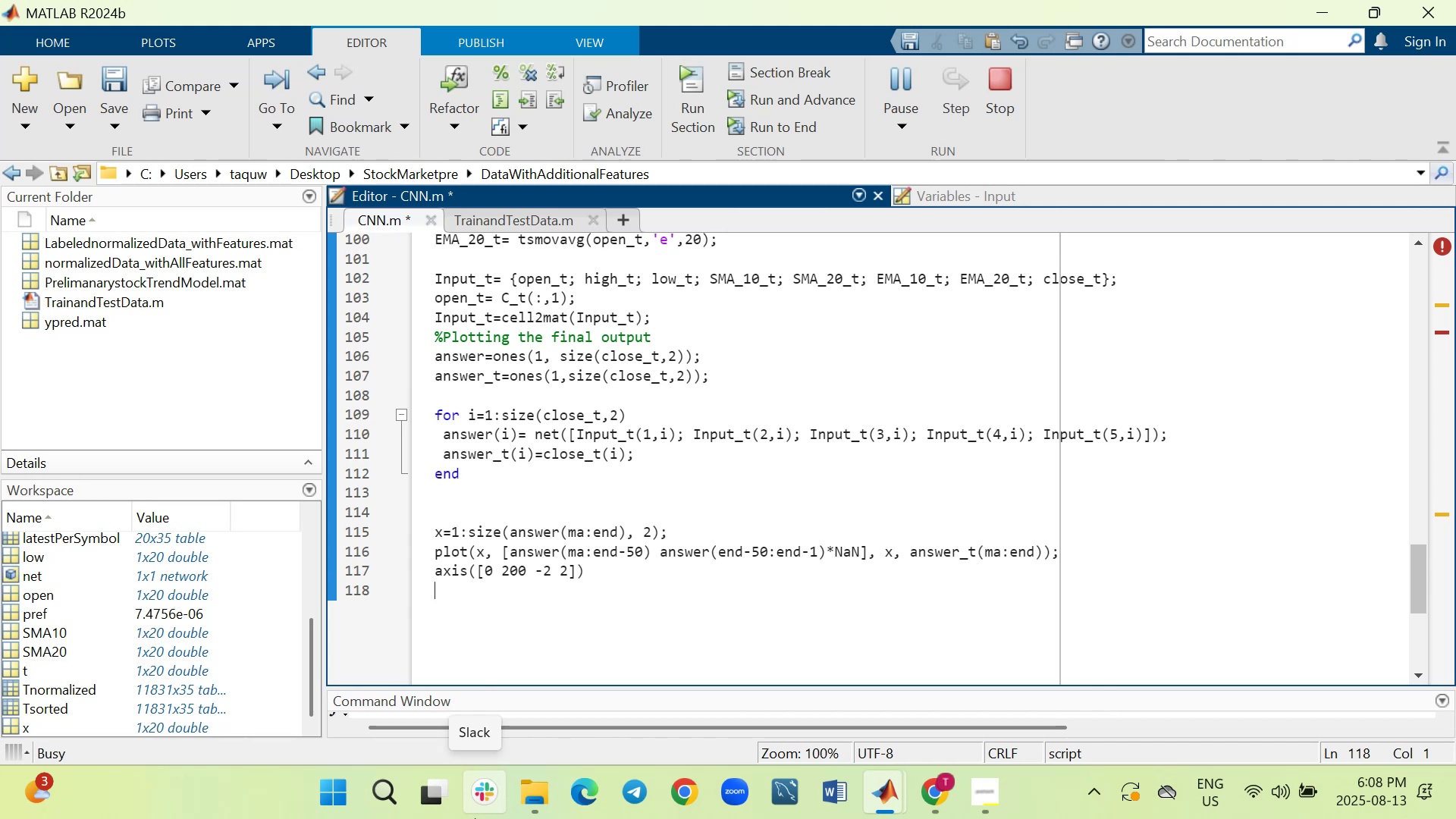 
wait(5.34)
 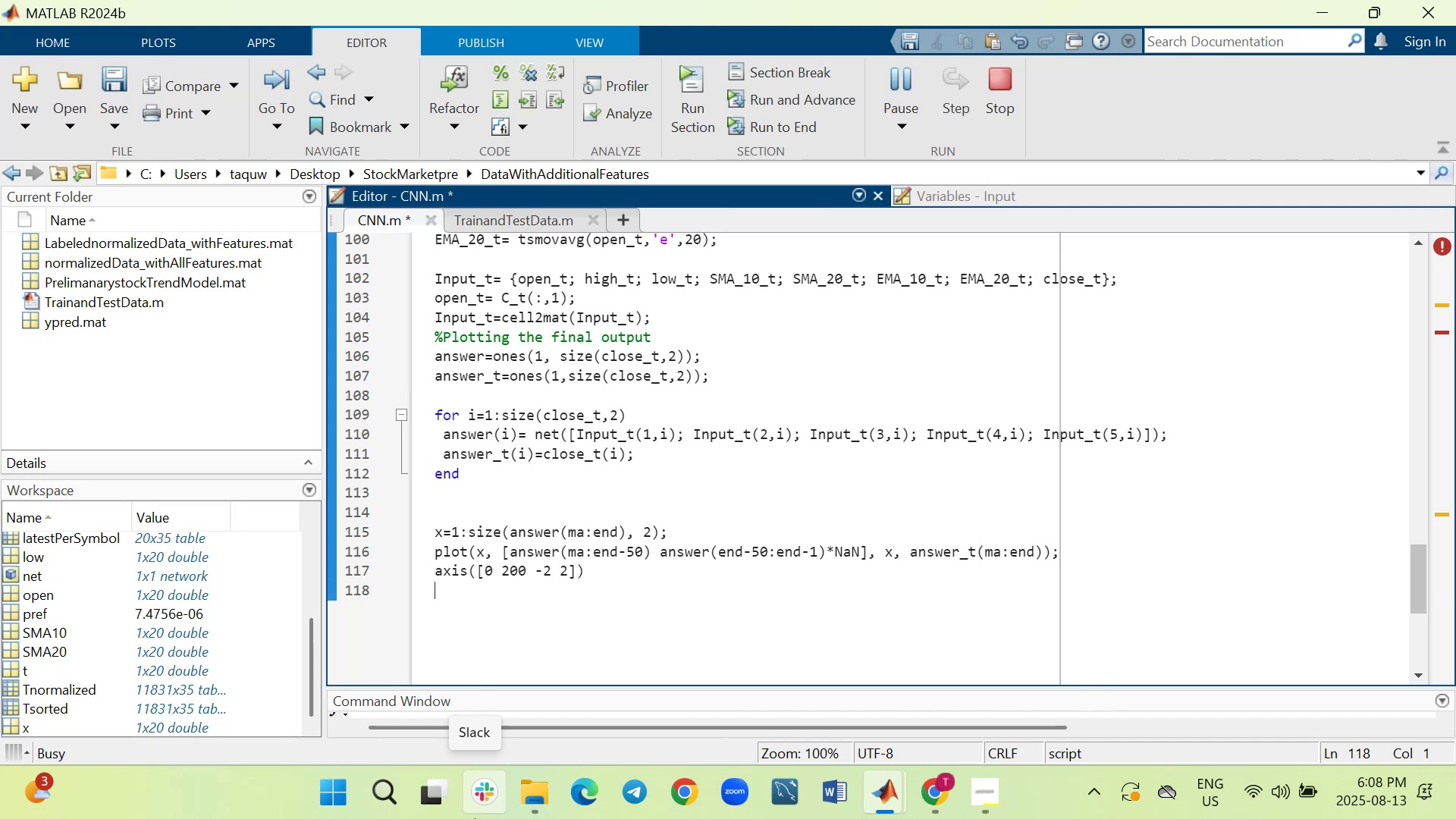 
type(legend)
 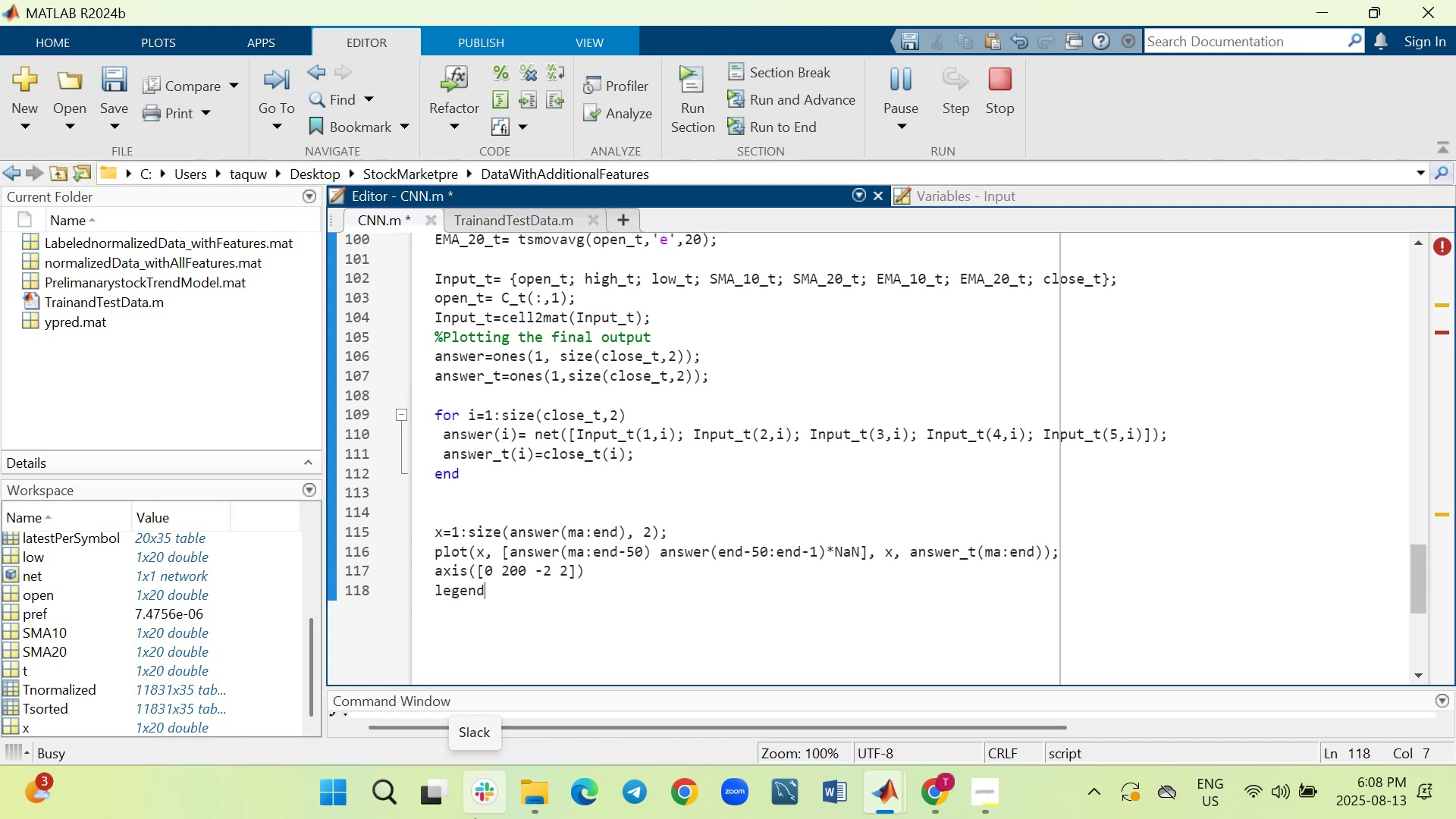 
type(('Actual Value)
 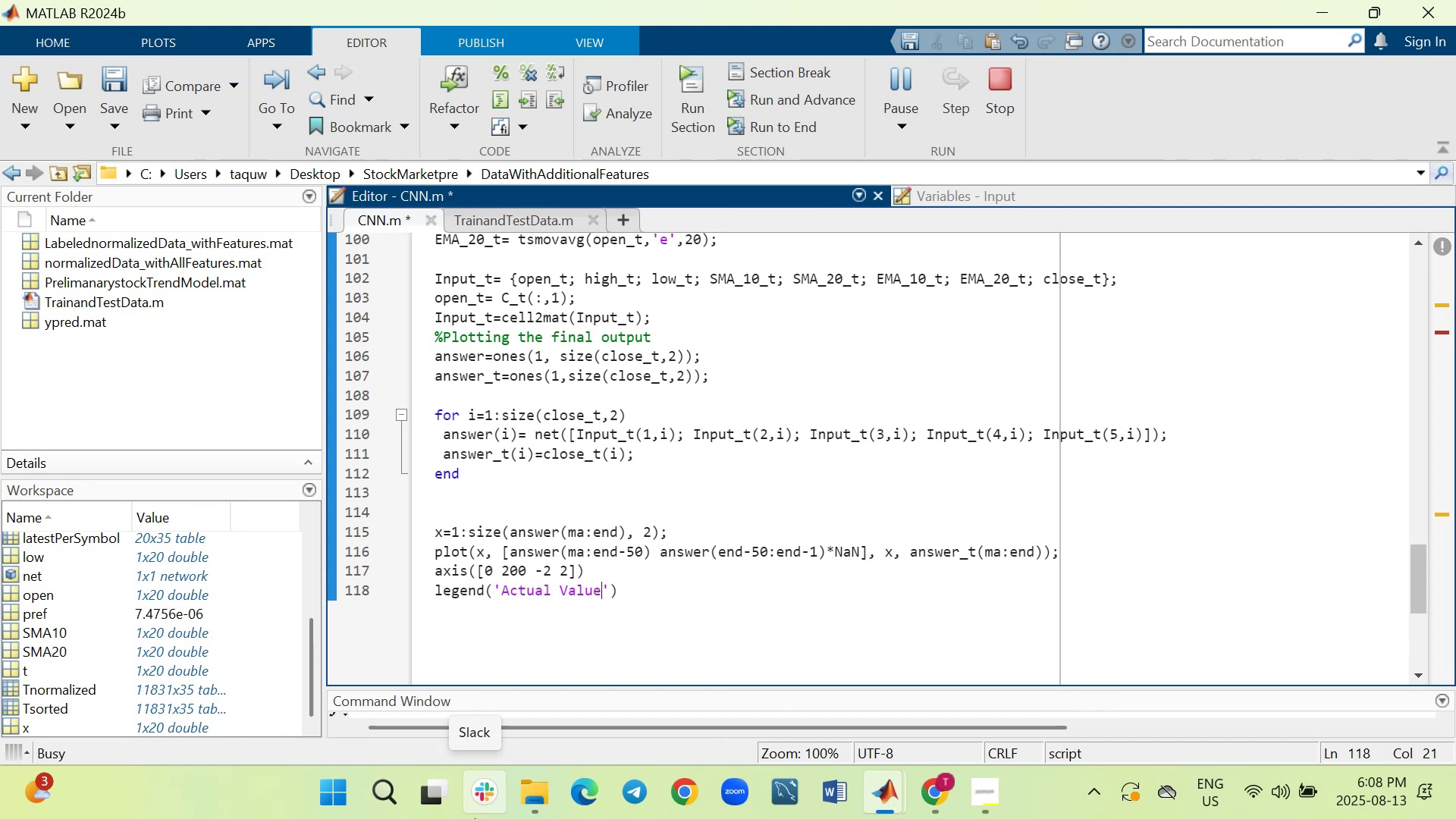 
wait(13.17)
 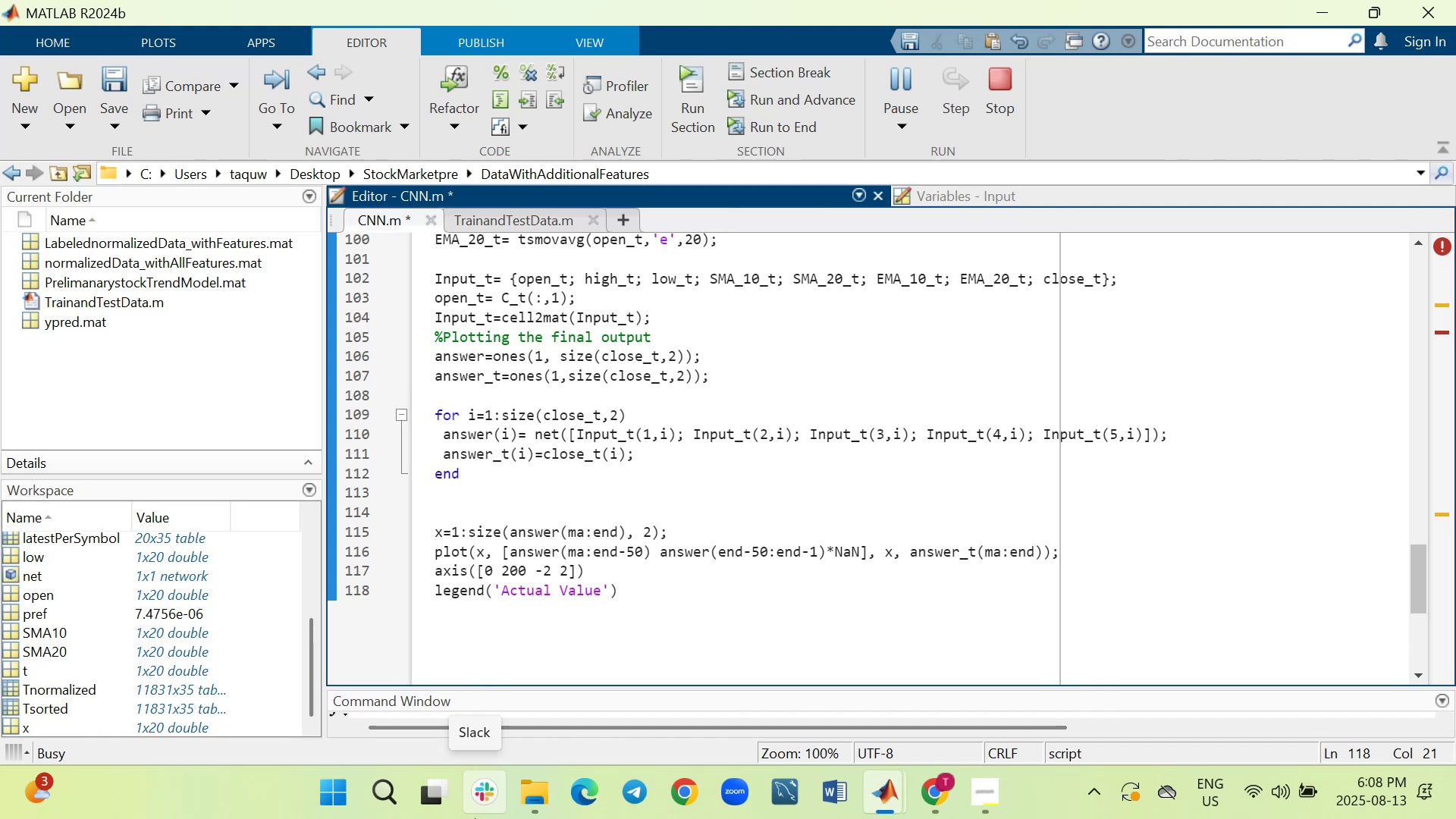 
key(Alt+AltRight)
 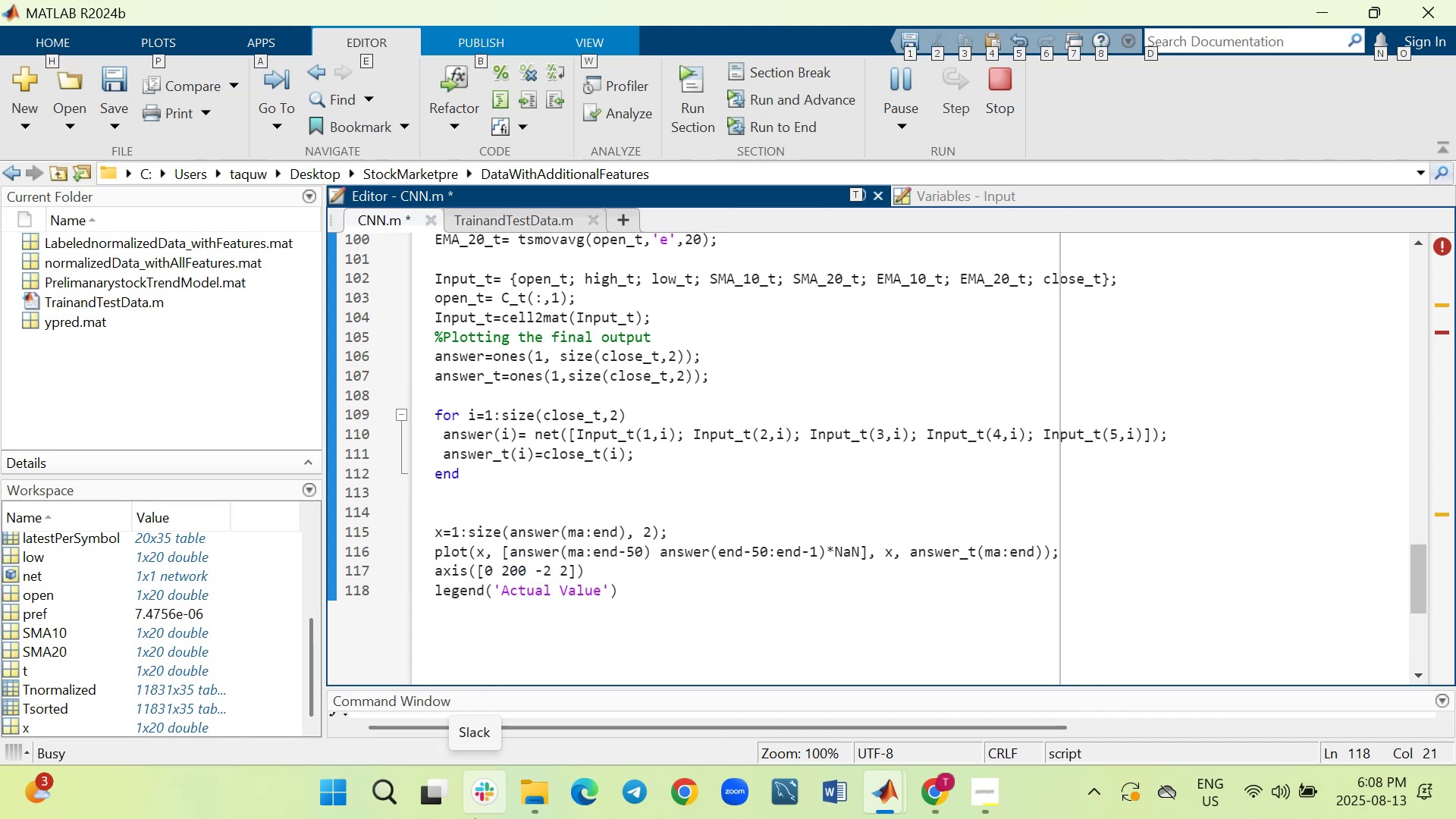 
key(ArrowRight)
 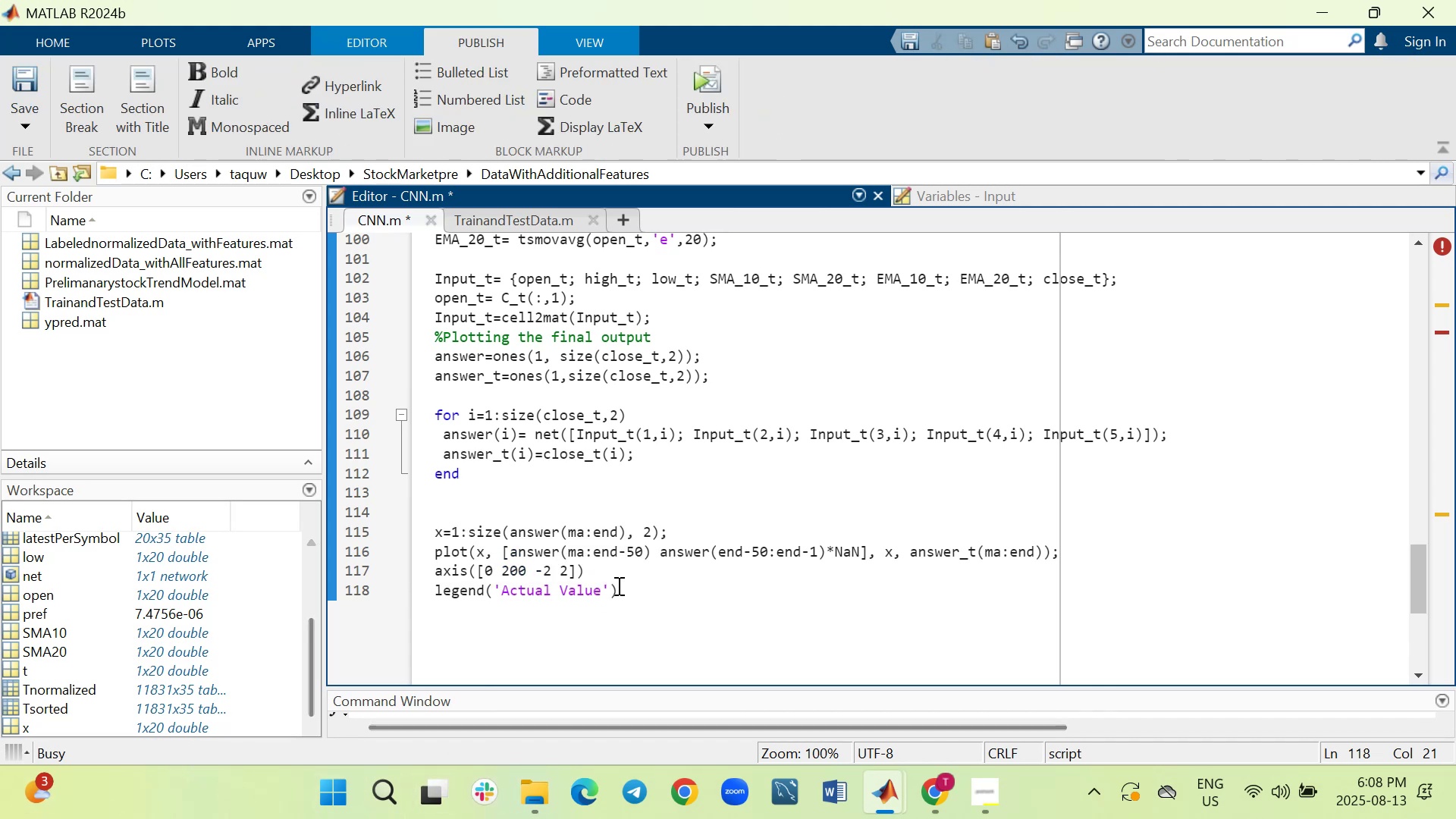 
wait(5.58)
 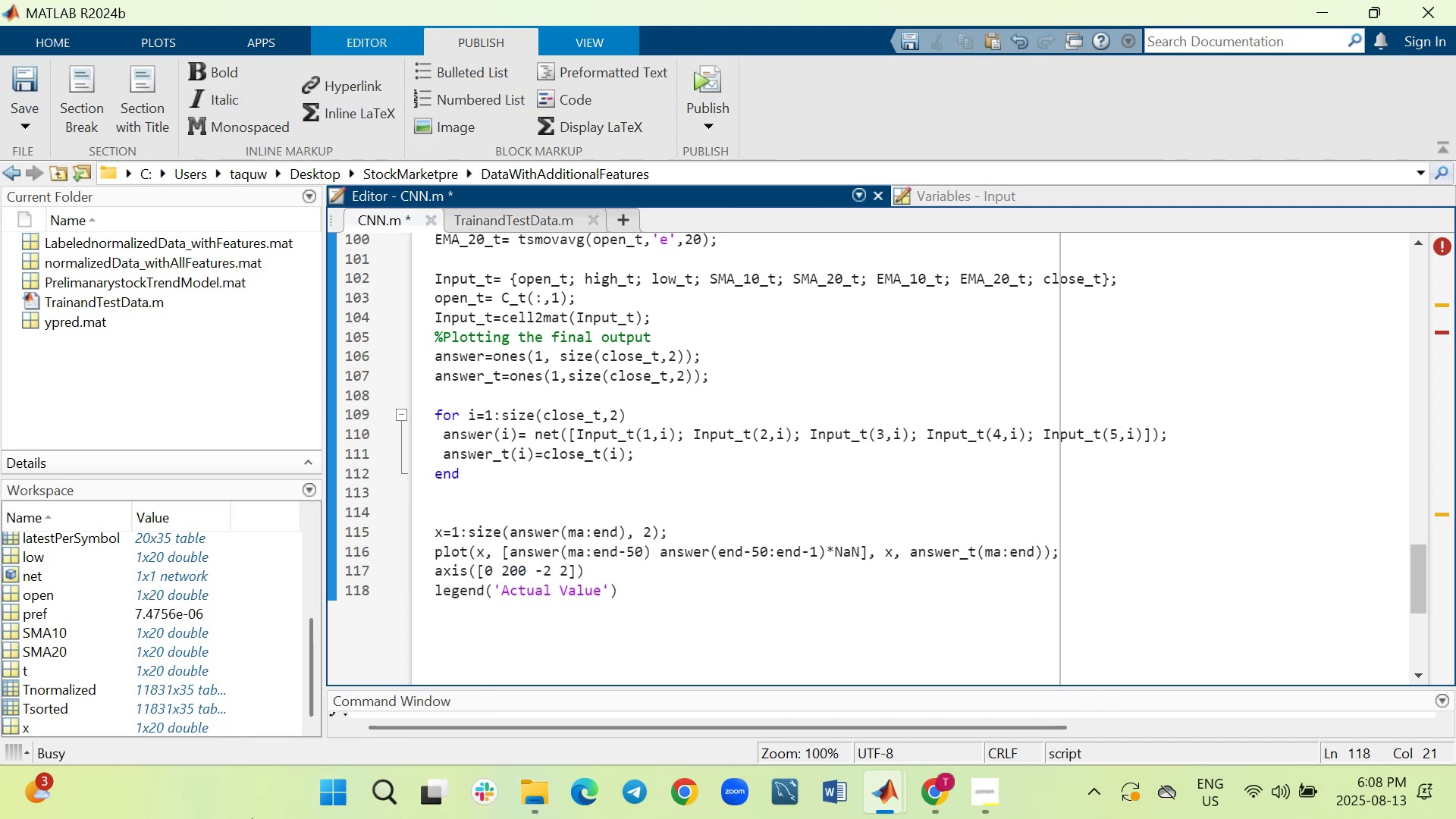 
left_click([612, 589])
 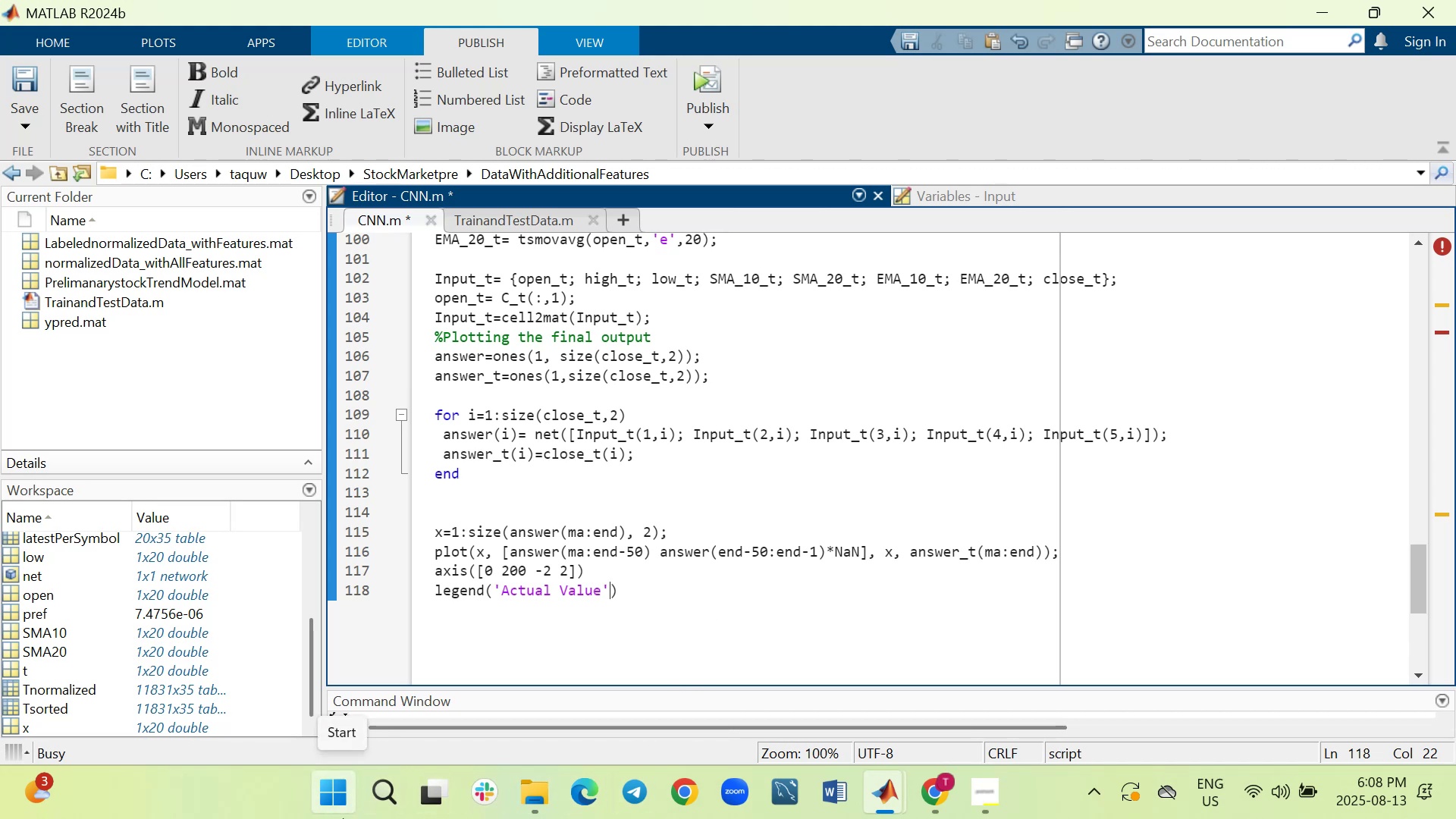 
wait(5.6)
 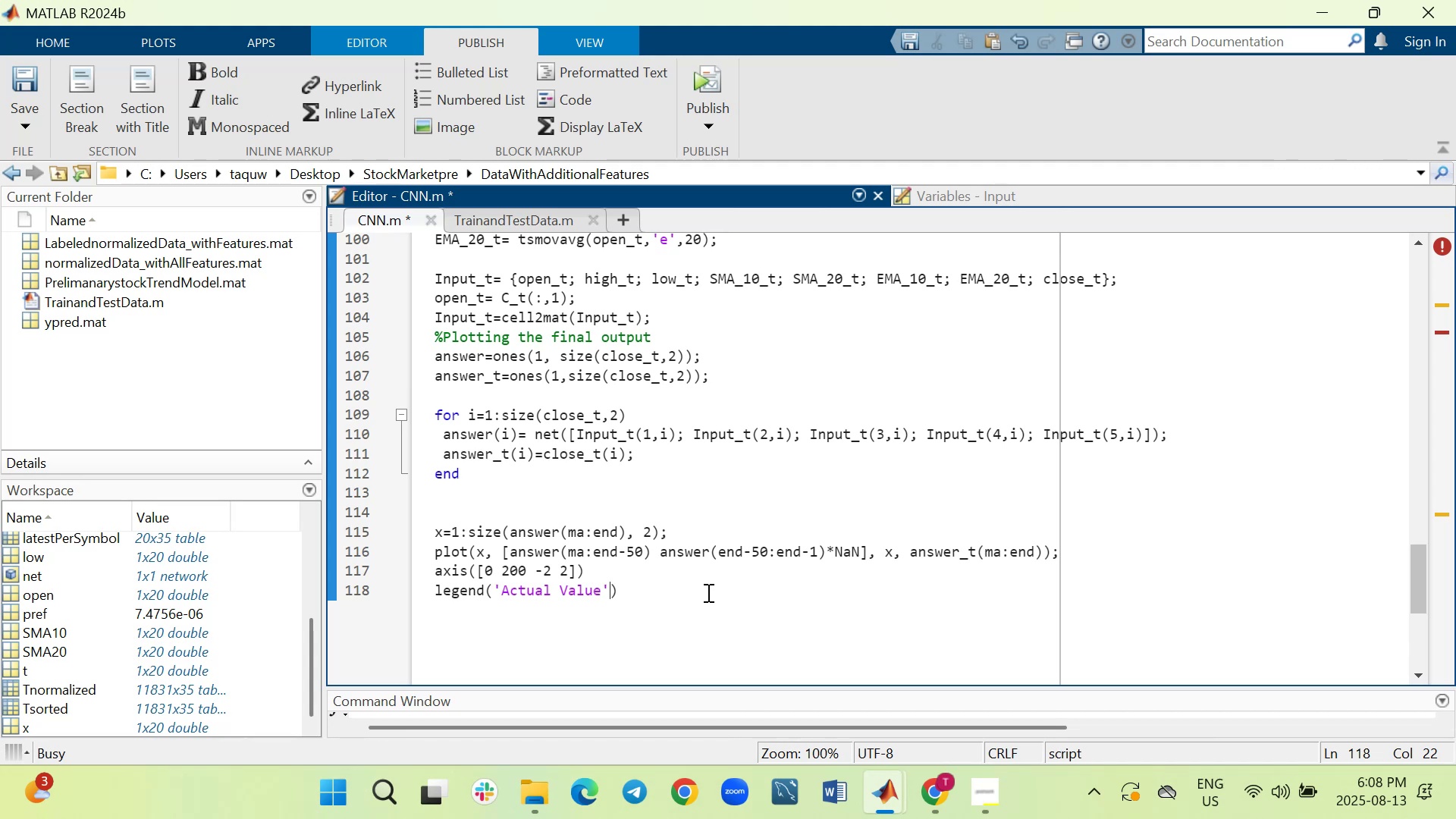 
key(Comma)
 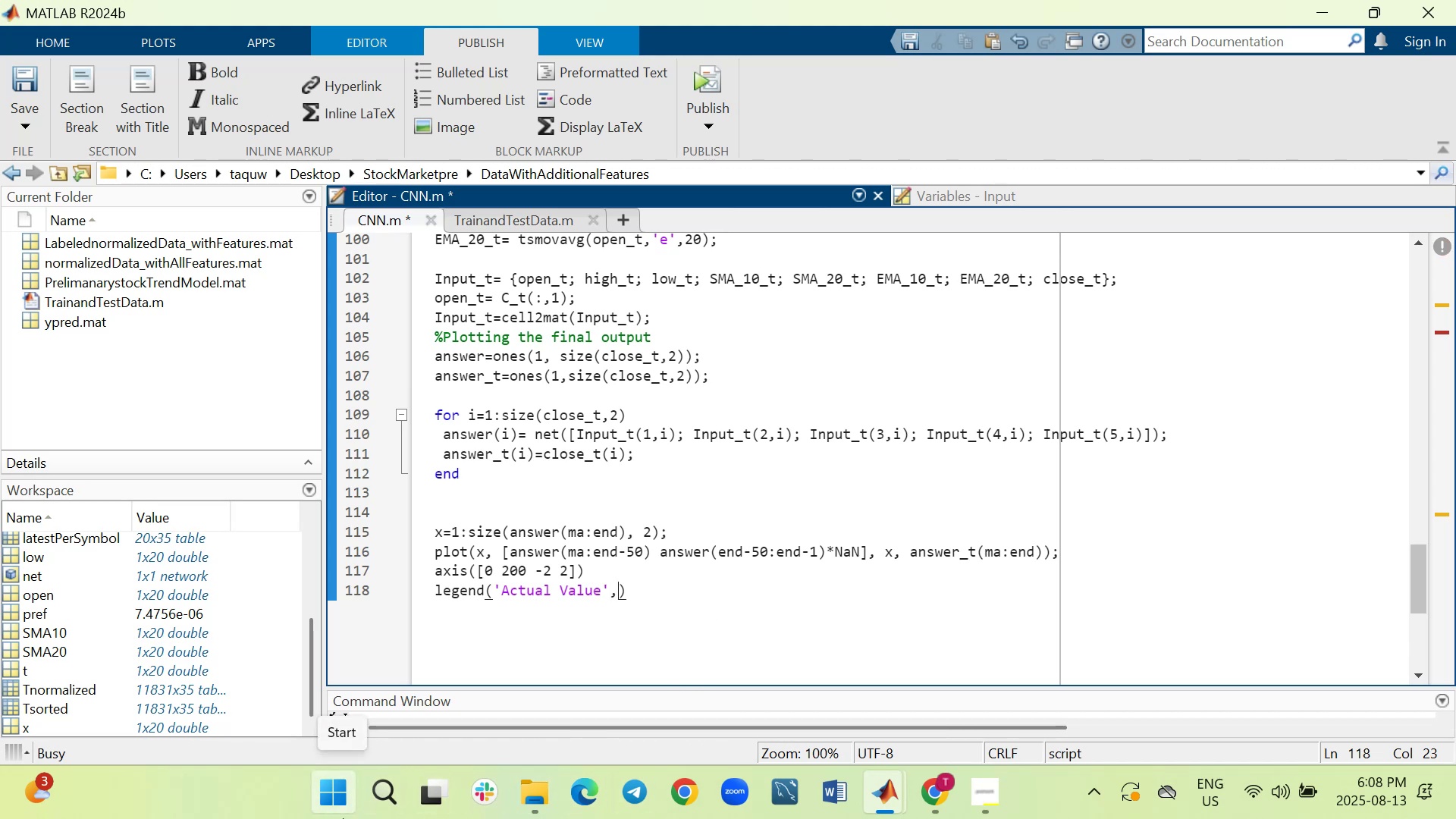 
key(Space)
 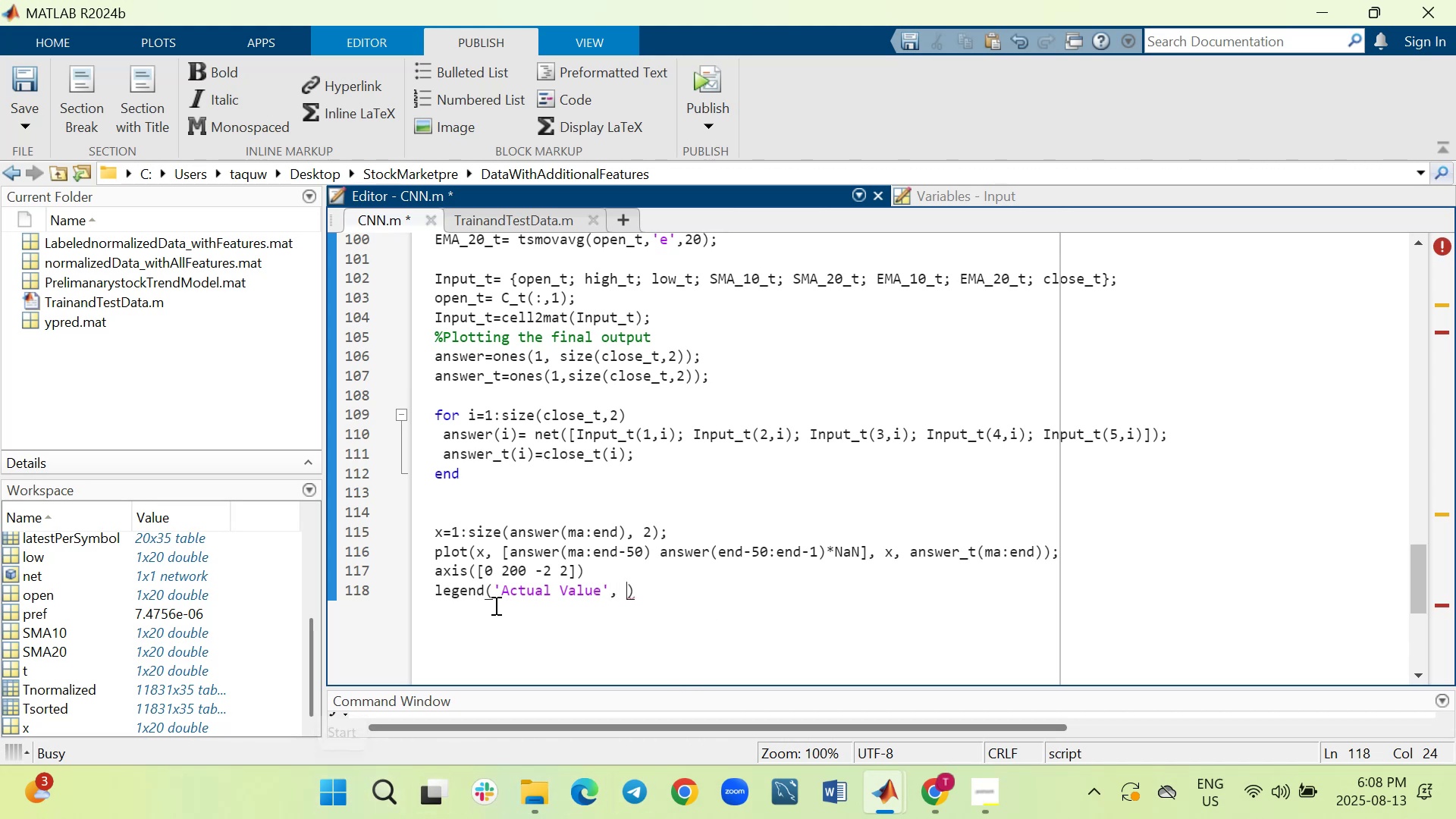 
key(Semicolon)
 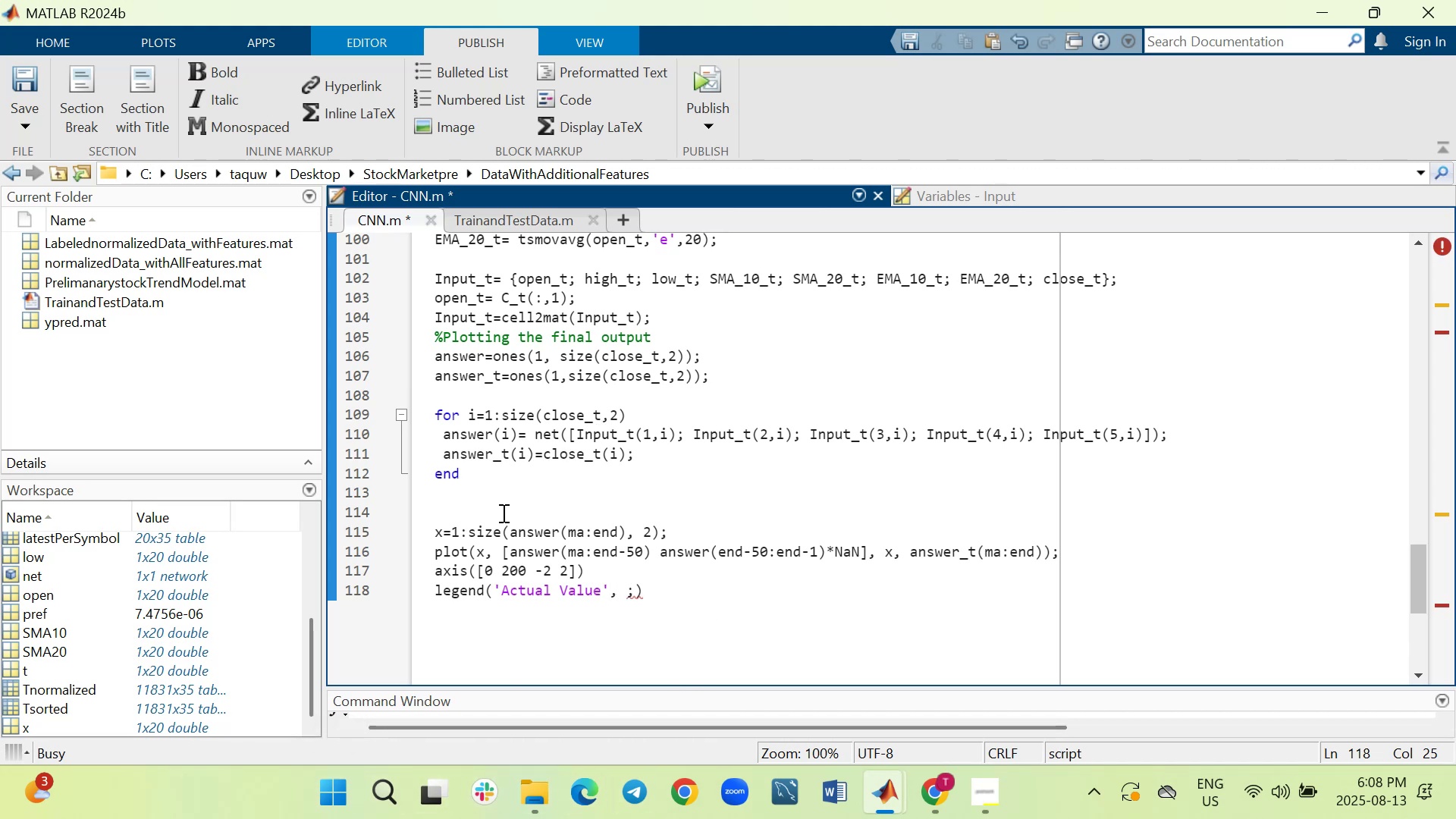 
key(Backspace)
type('PredictedValue)
 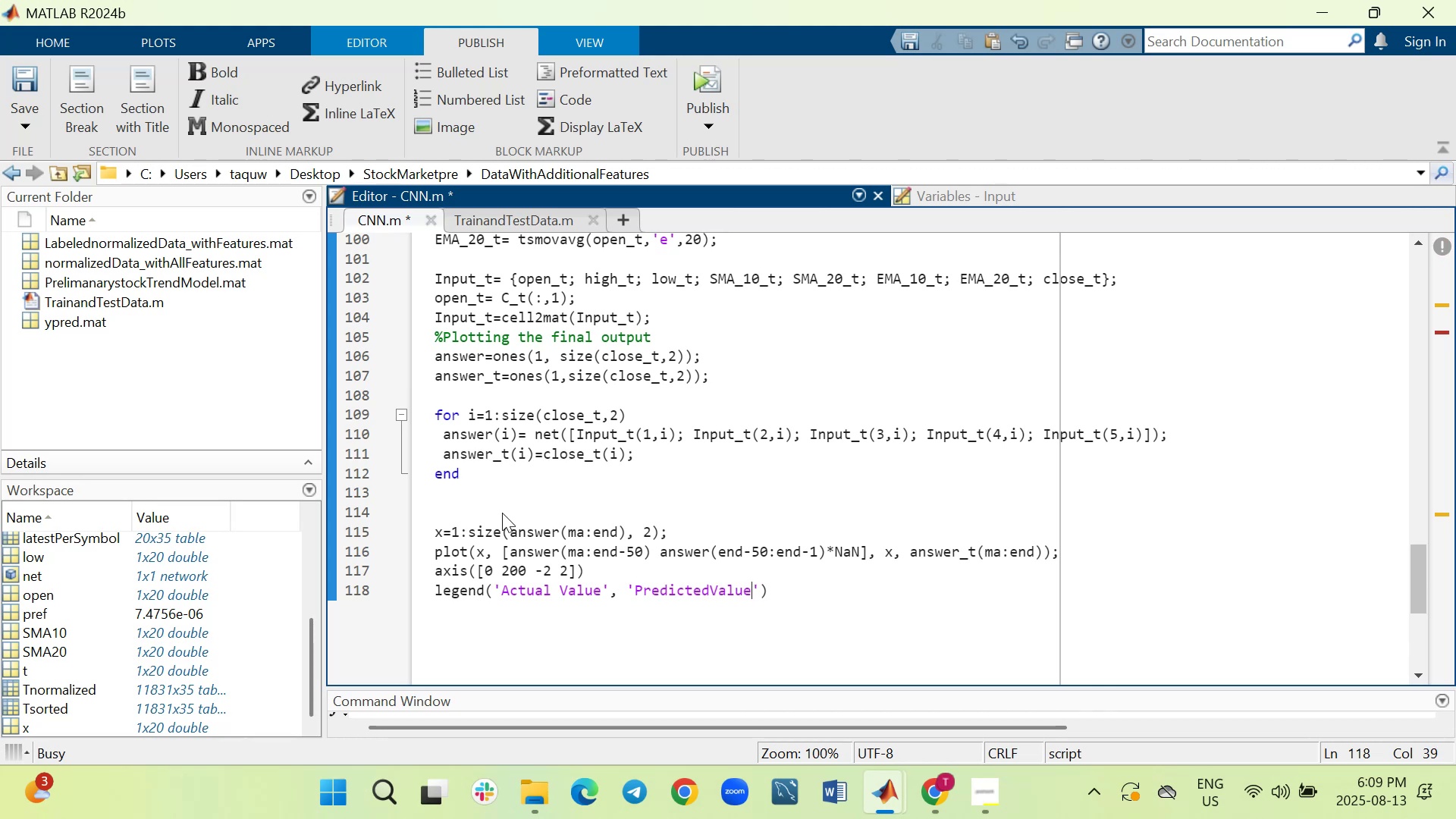 
key(ArrowRight)
 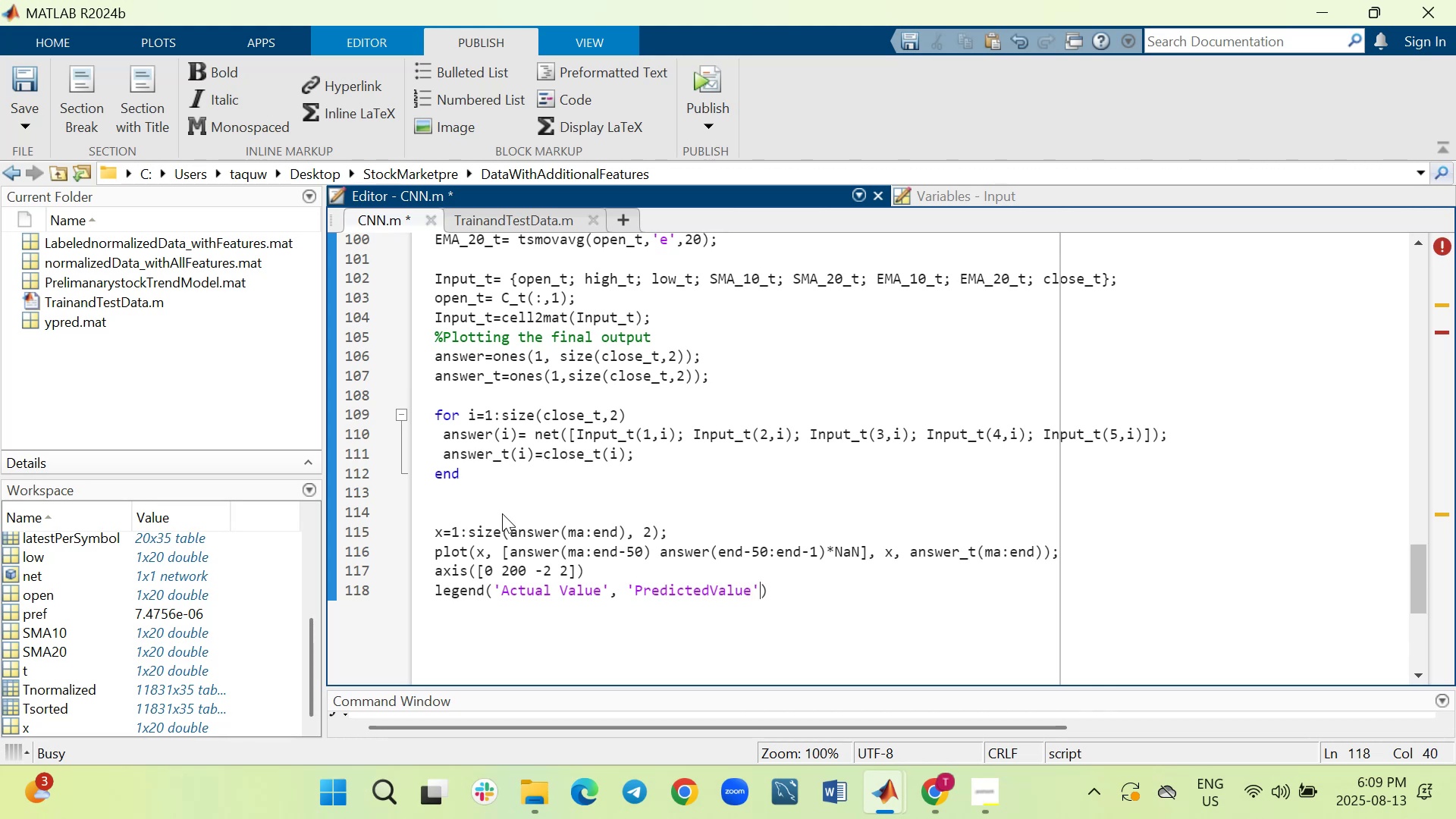 
key(ArrowRight)
 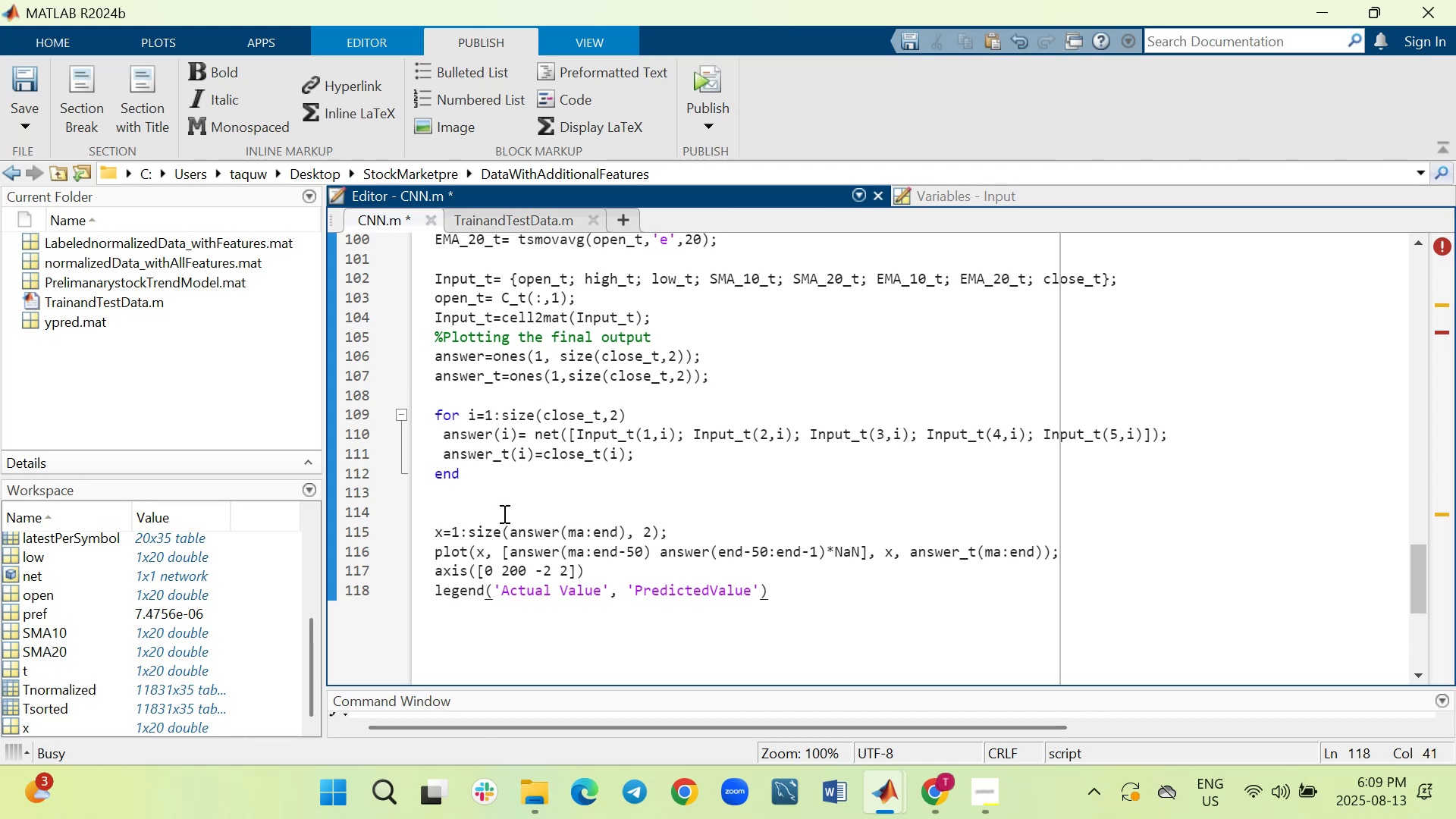 
key(Shift+ShiftRight)
 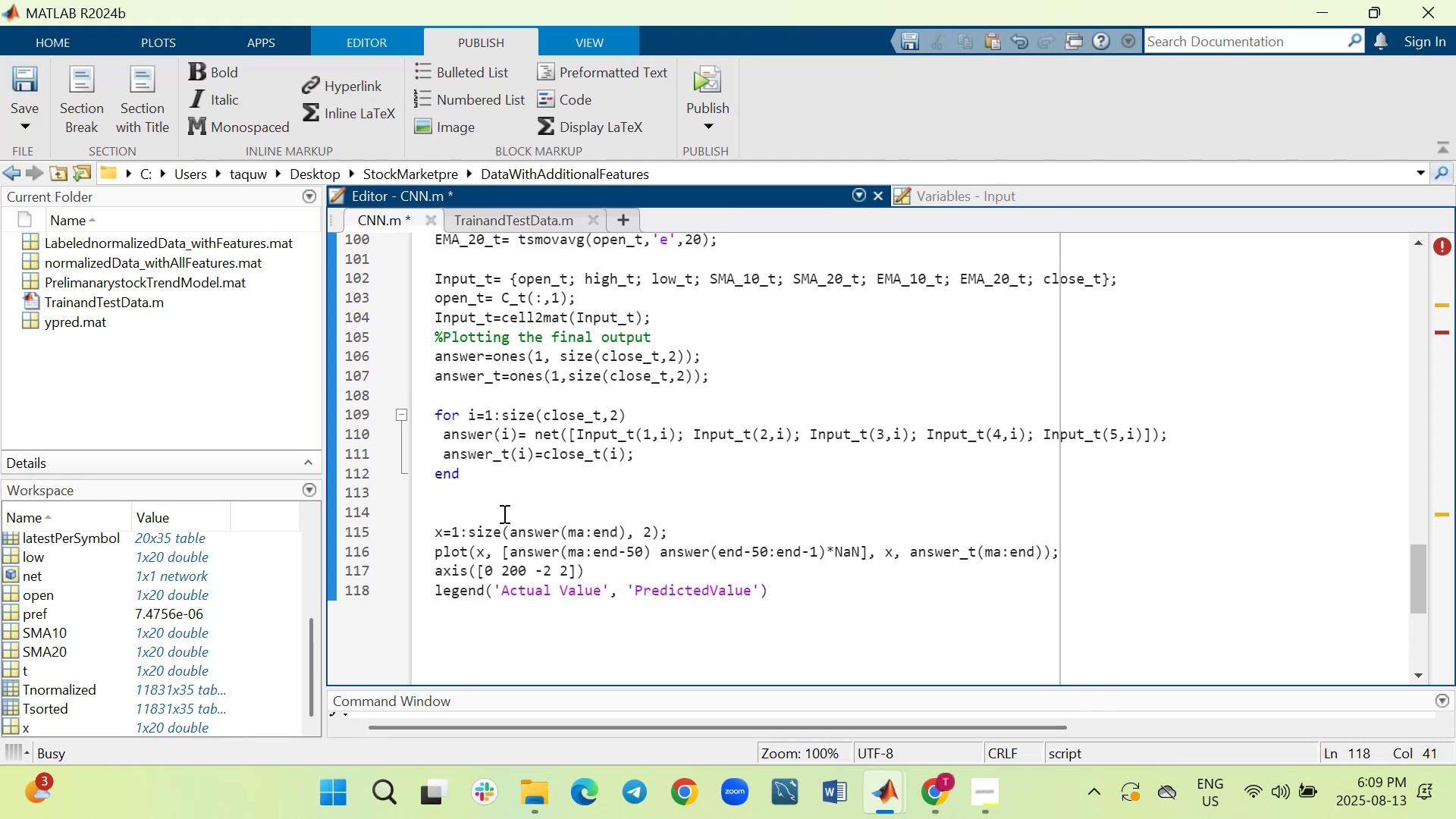 
key(Shift+Enter)
 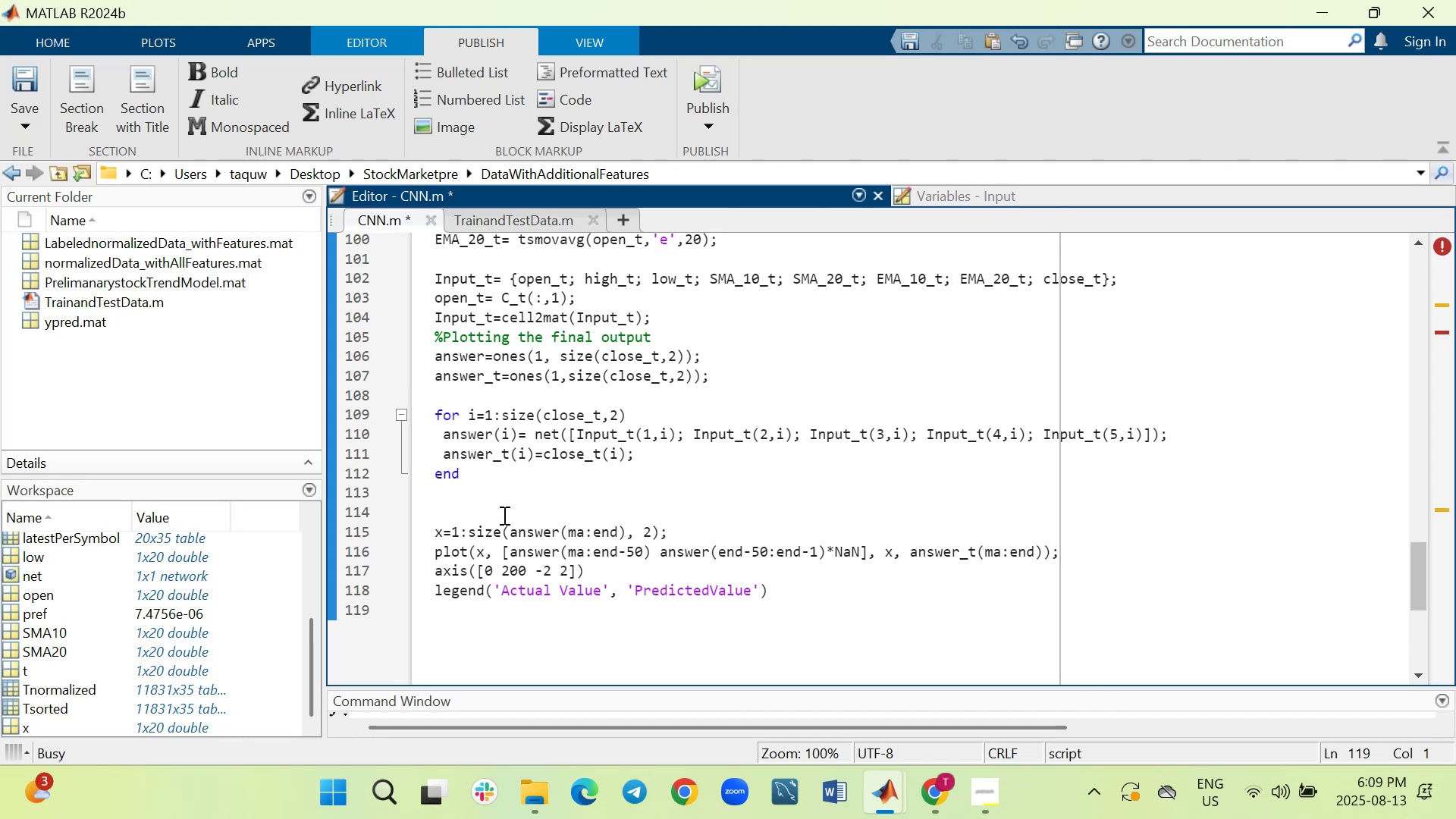 
type(xlabel('Data Points)
 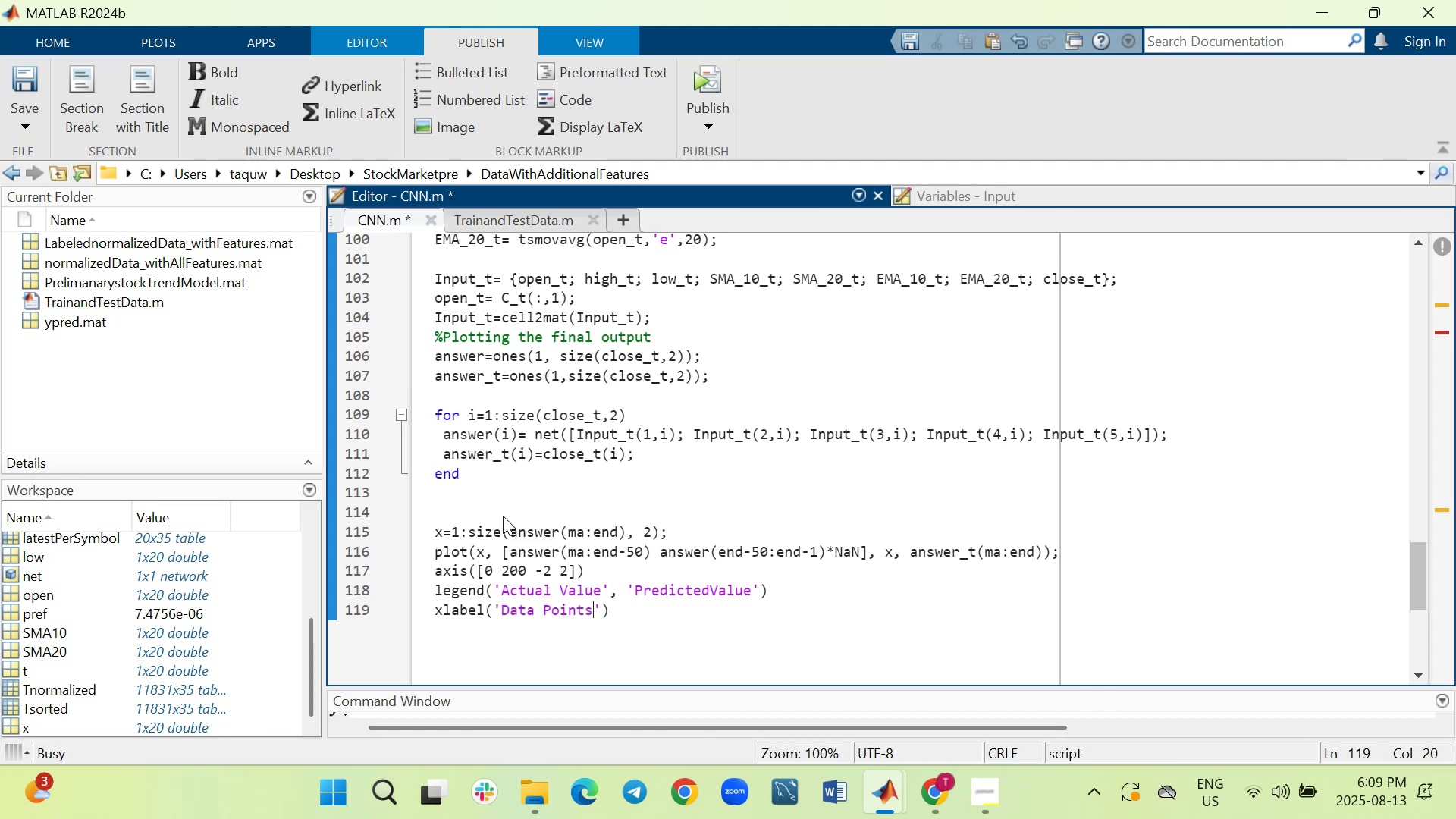 
key(ArrowRight)
 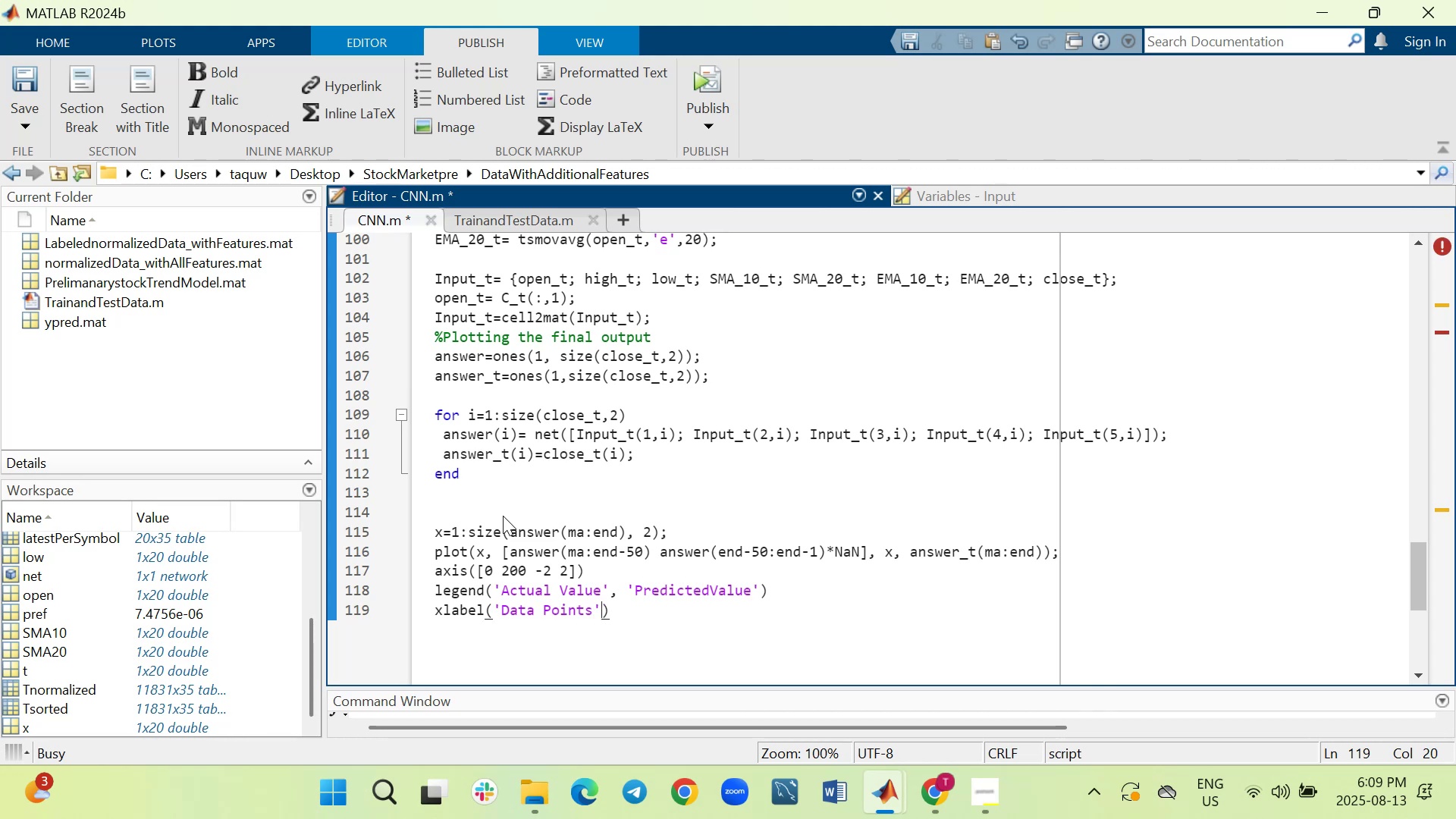 
key(ArrowRight)
 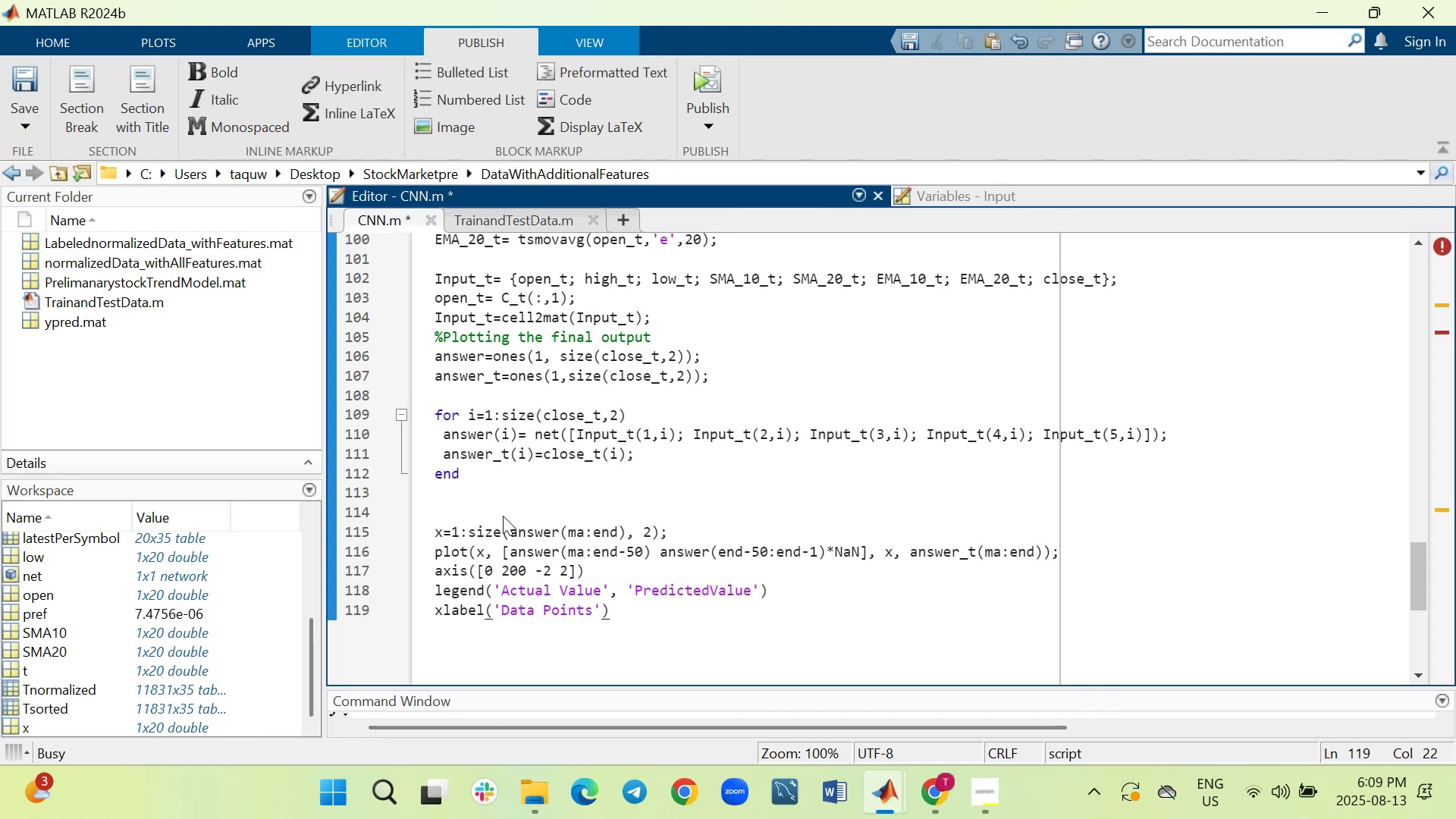 
key(Semicolon)
 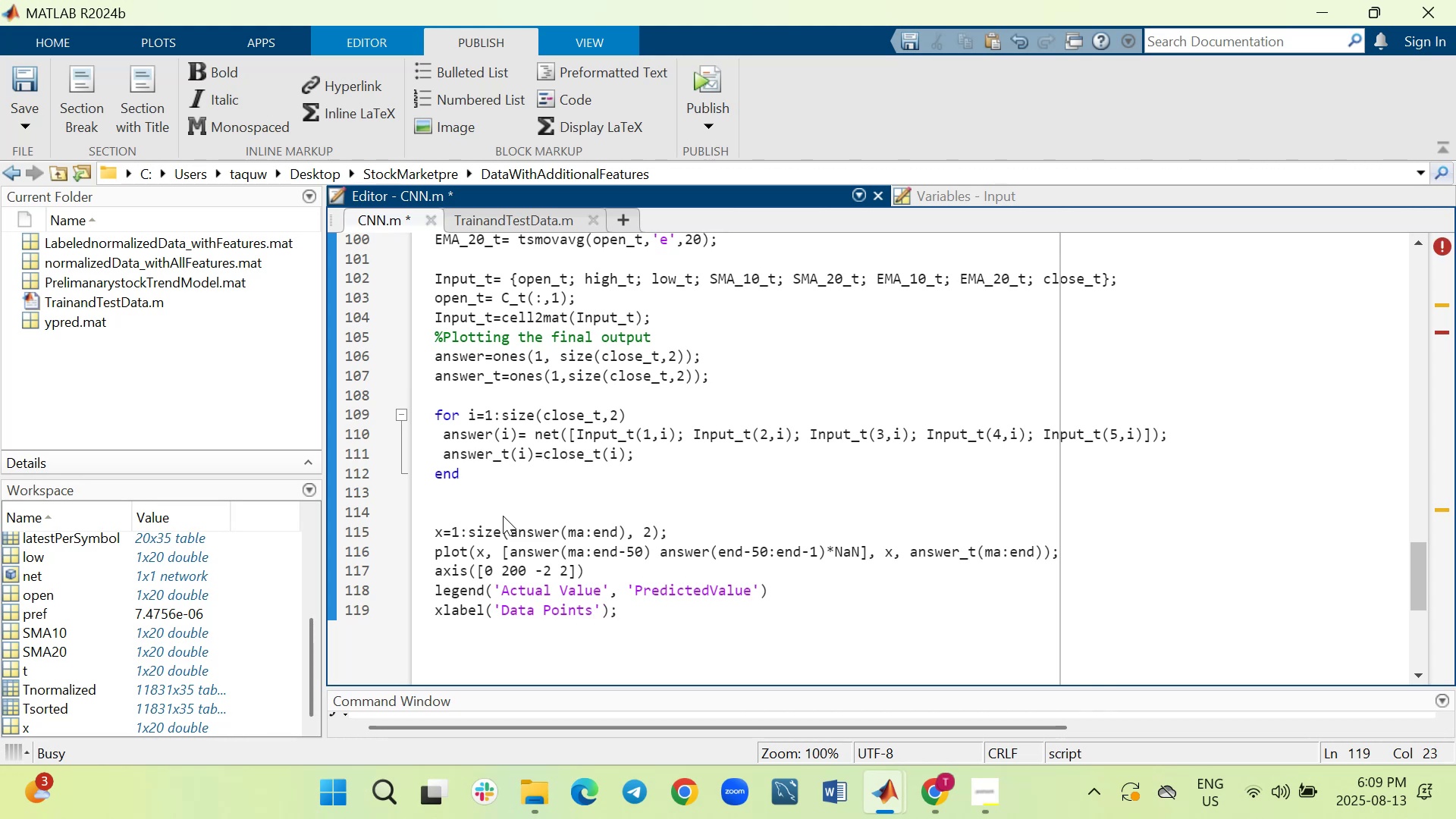 
key(Shift+ShiftRight)
 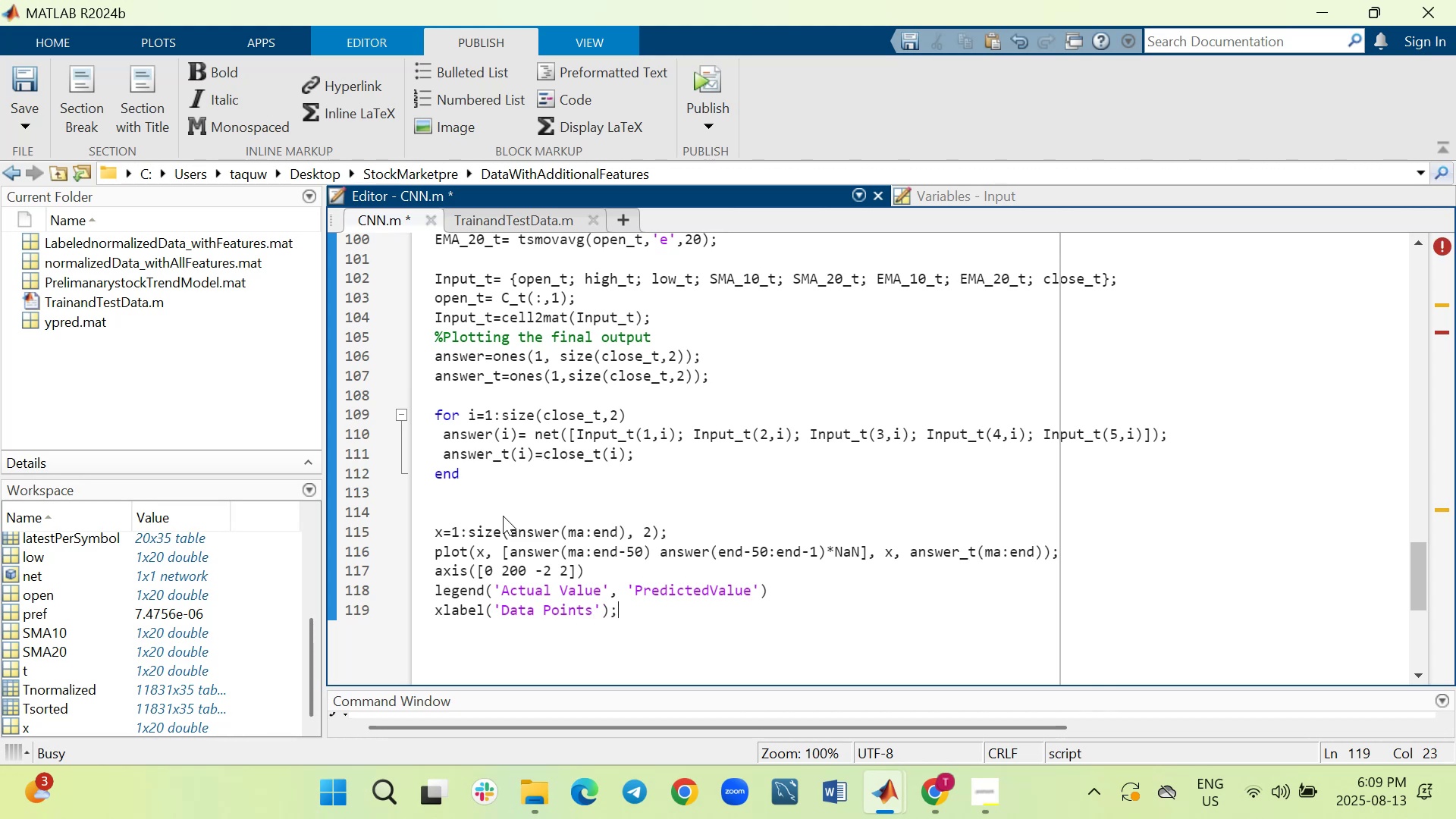 
key(Shift+Enter)
 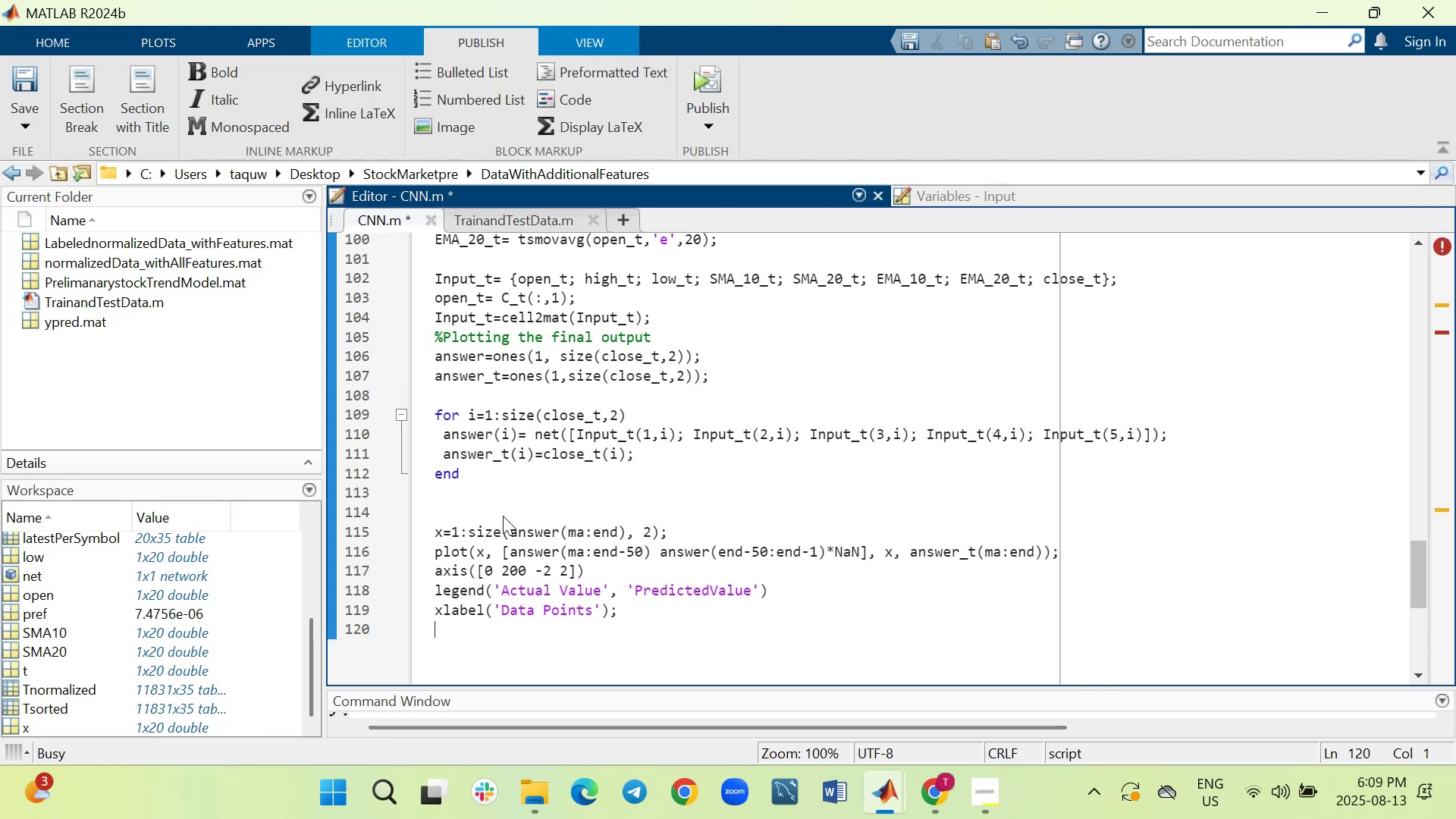 
type(ylabel)
 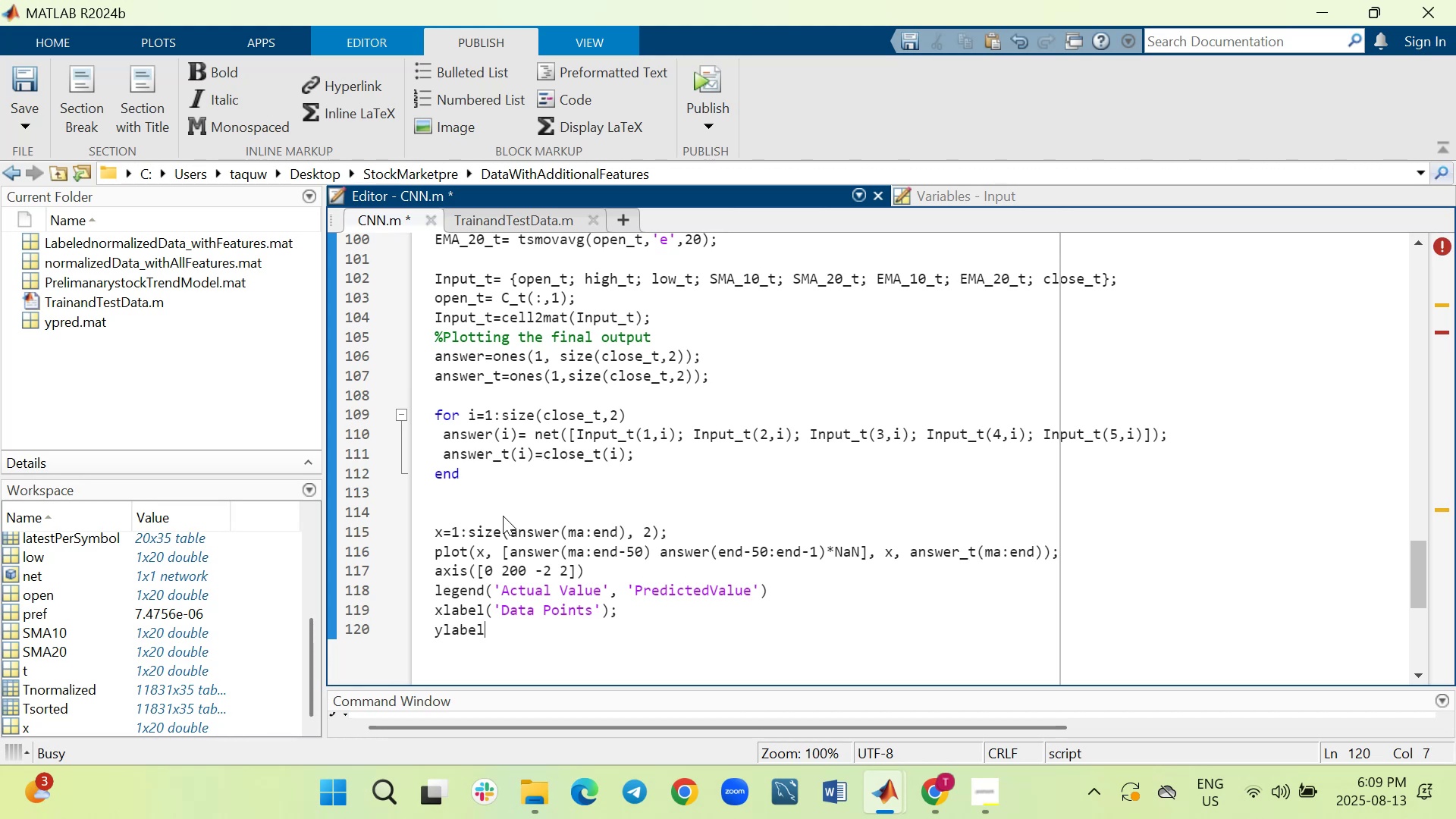 
key(Shift+9)
 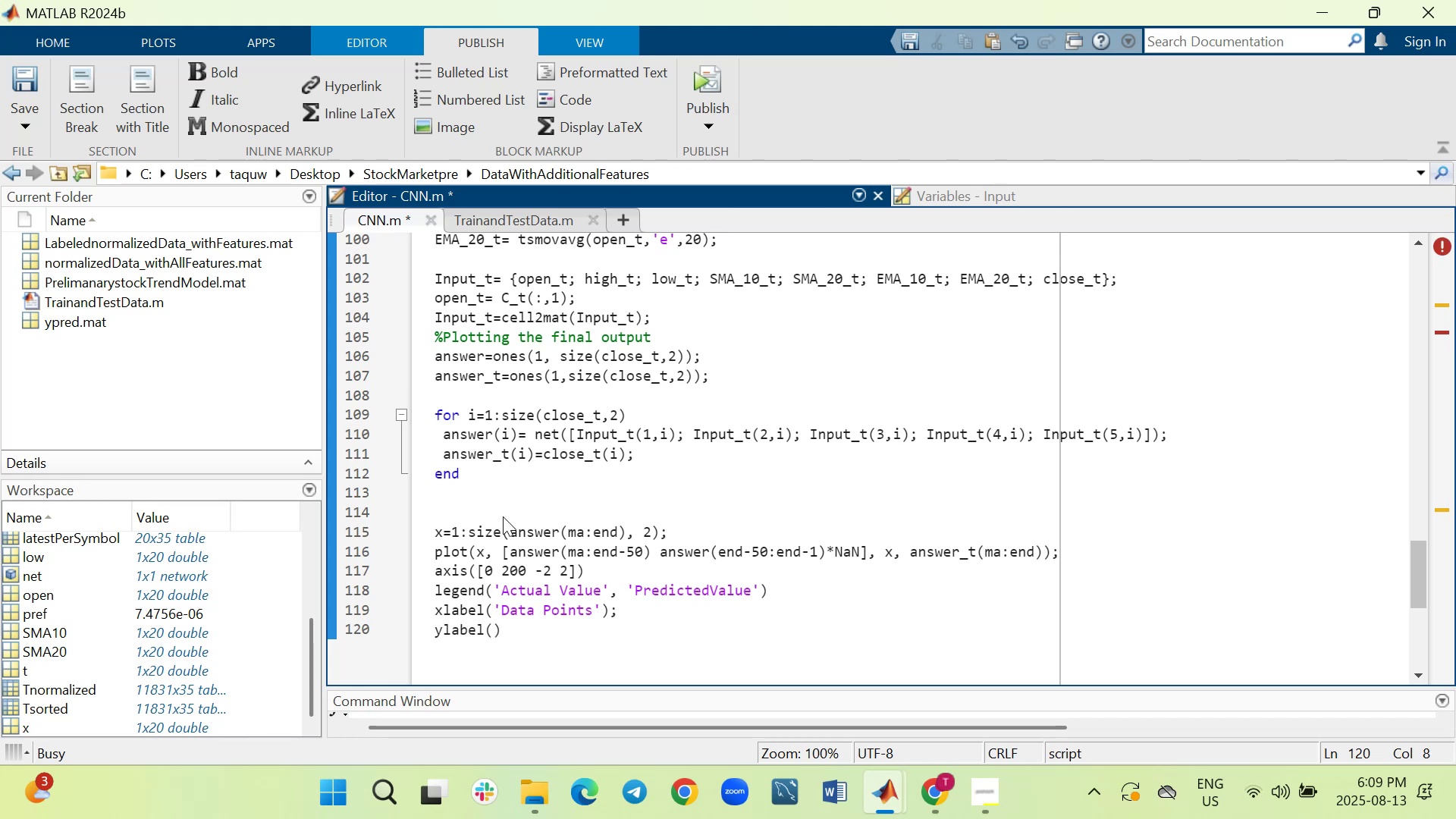 
wait(5.8)
 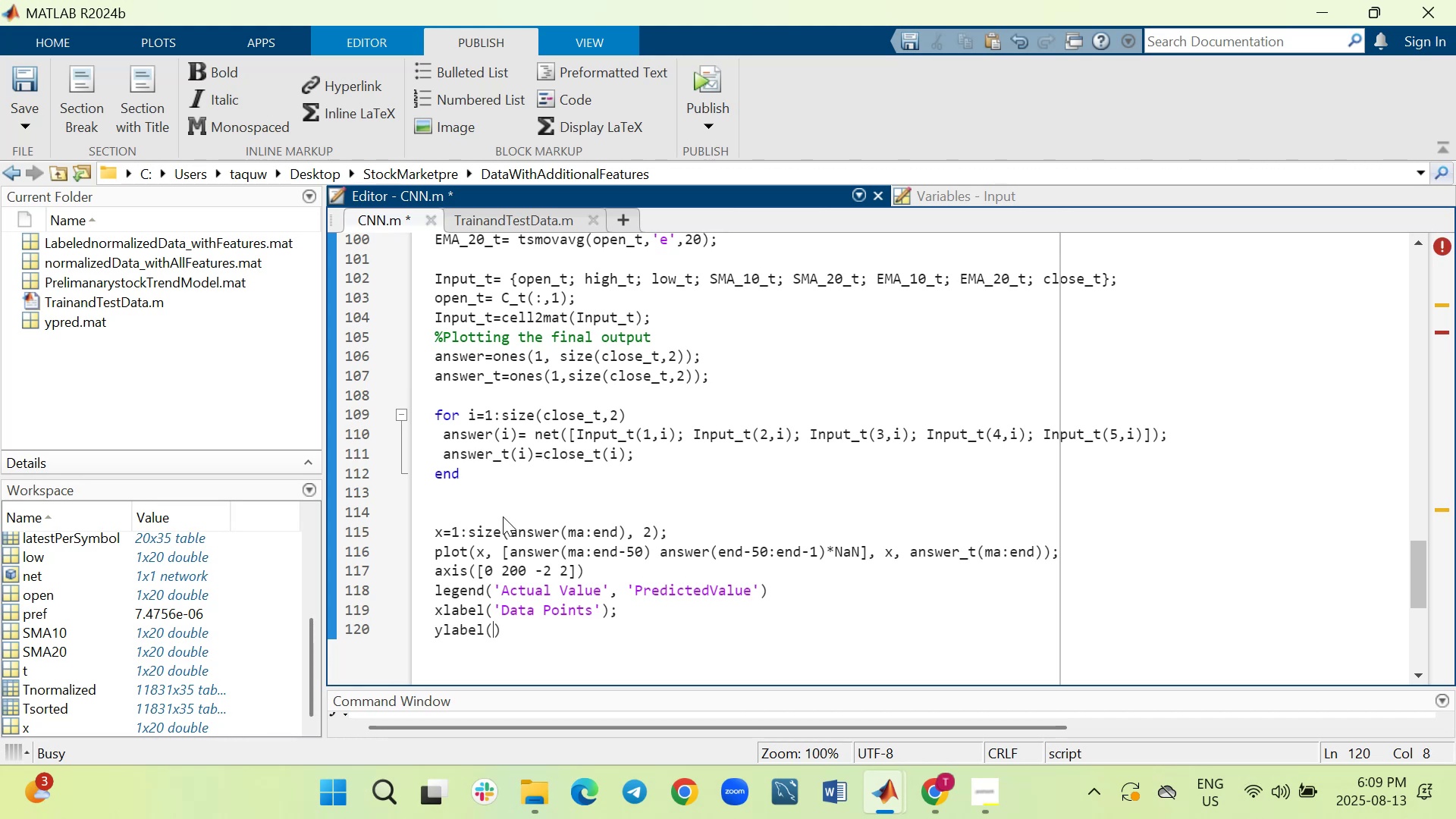 
key(Quote)
 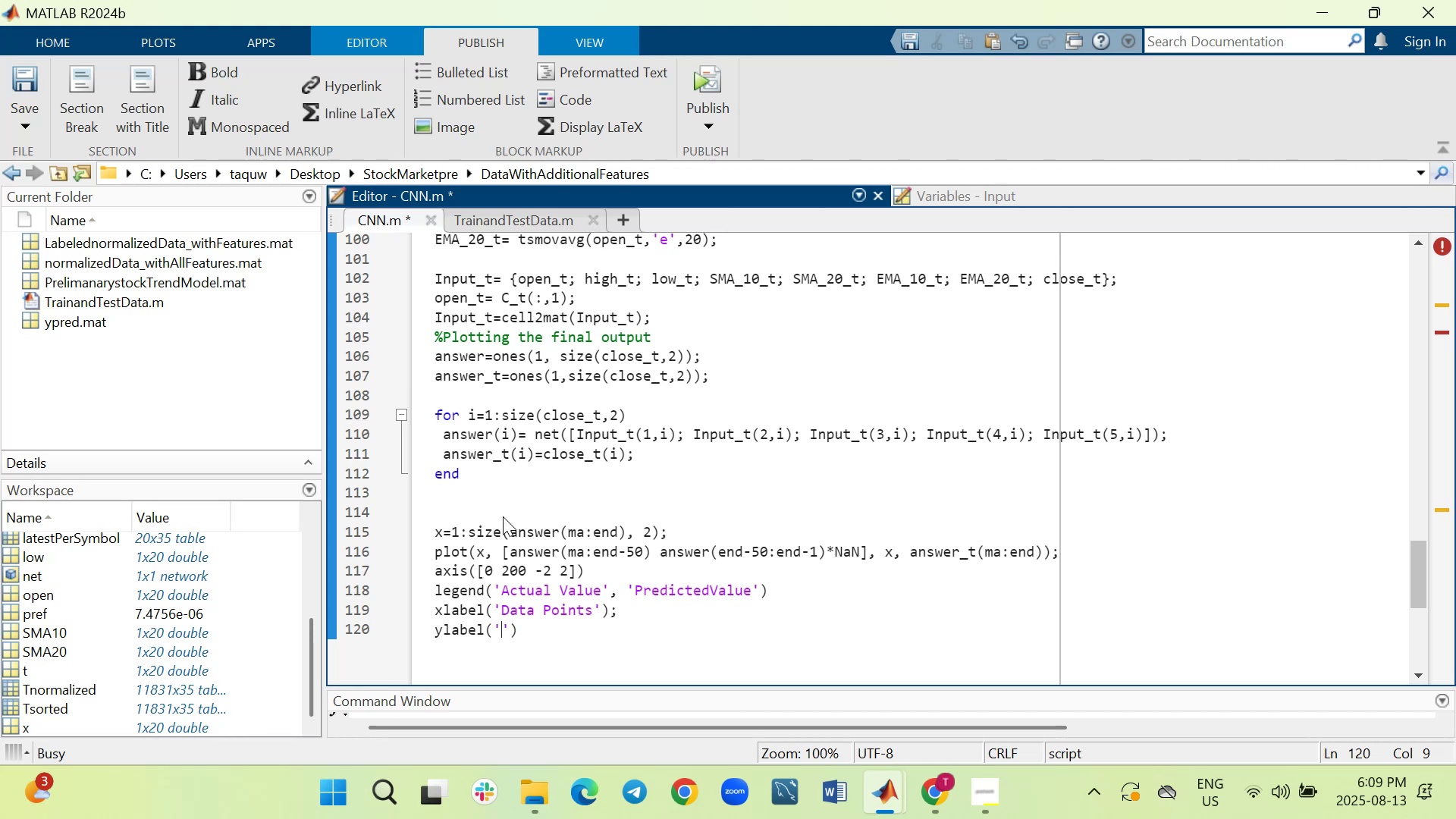 
hold_key(key=ShiftLeft, duration=1.51)
 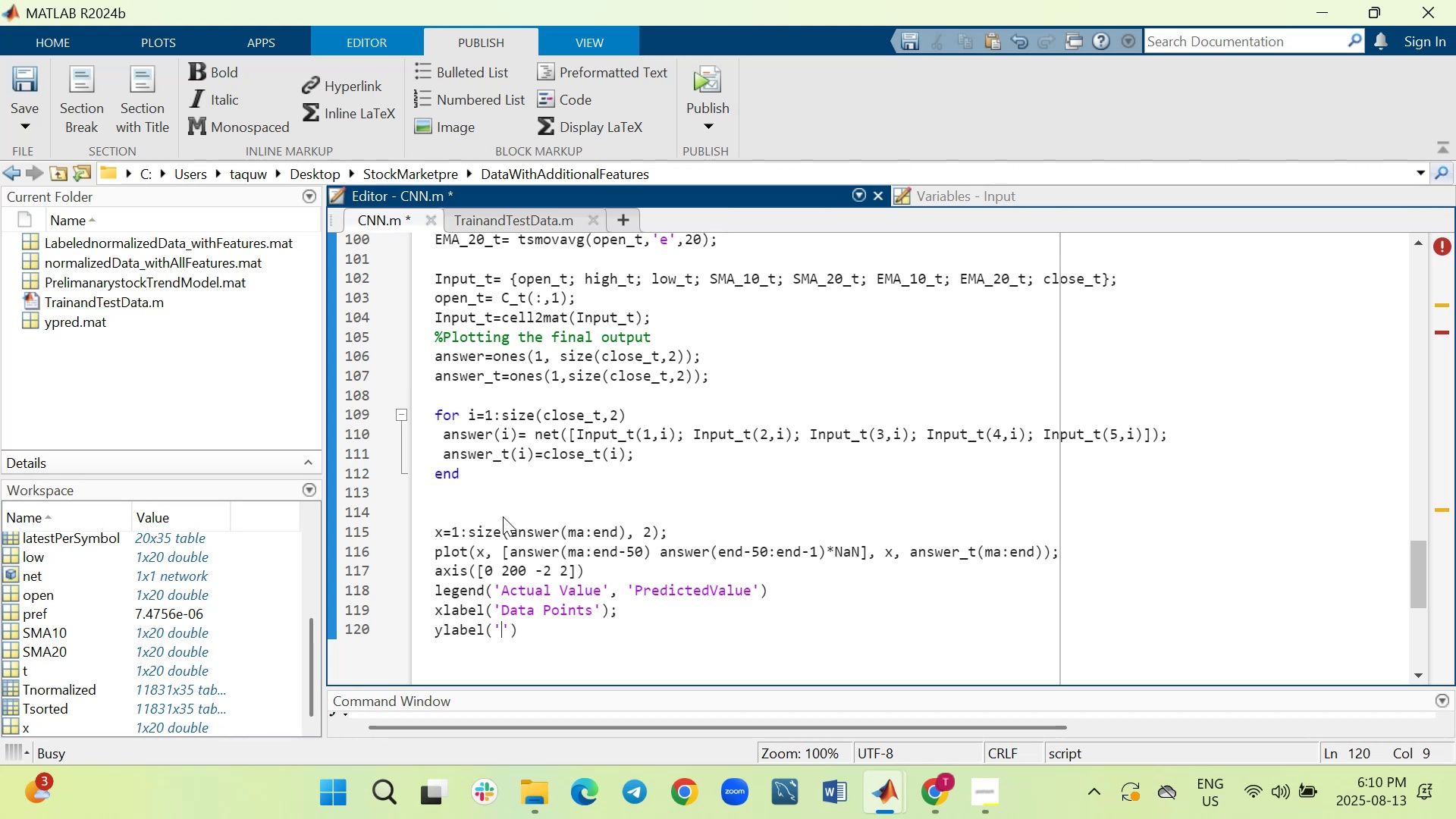 
type(Closing Stock Market)
 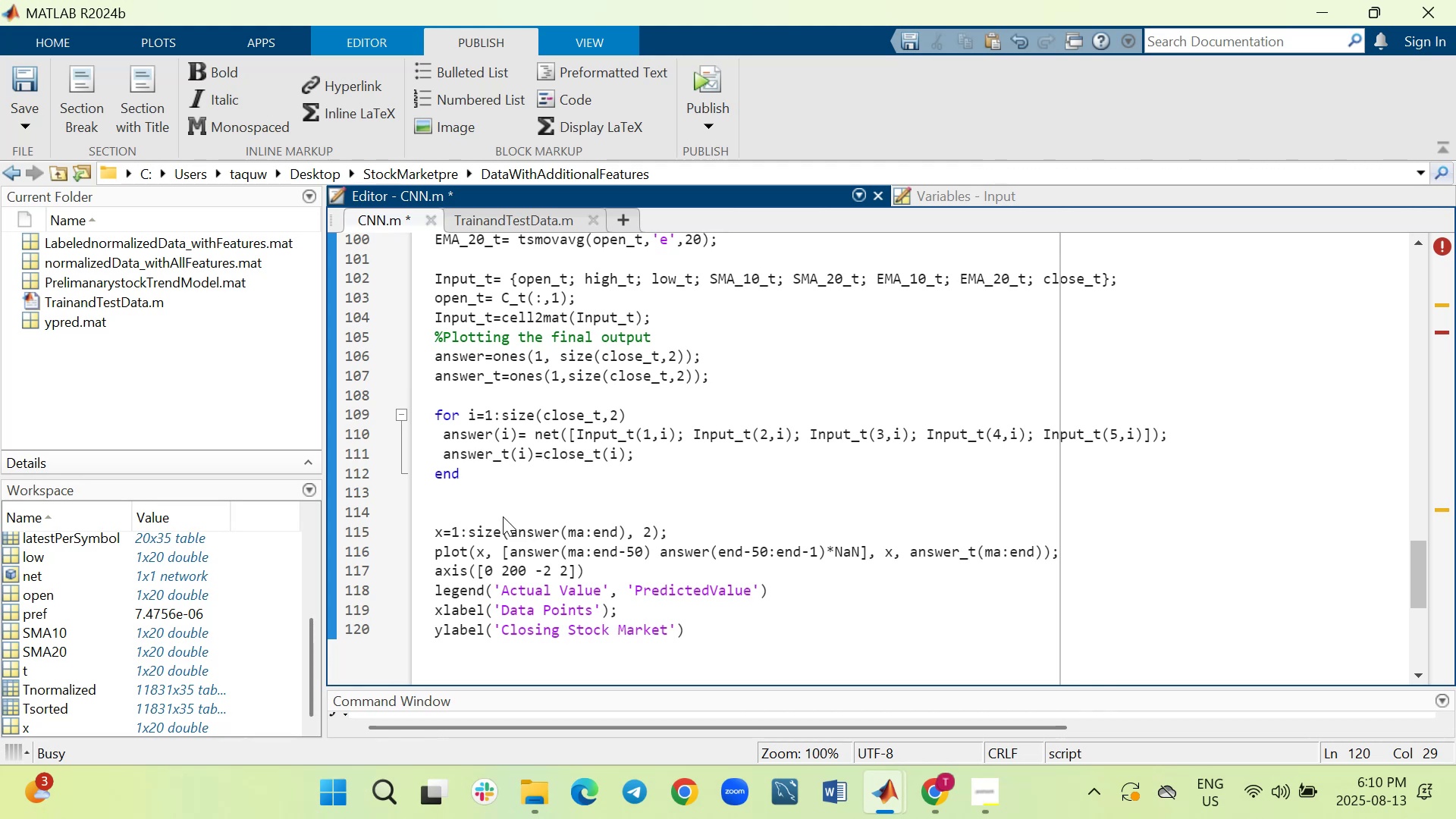 
type( Value)
 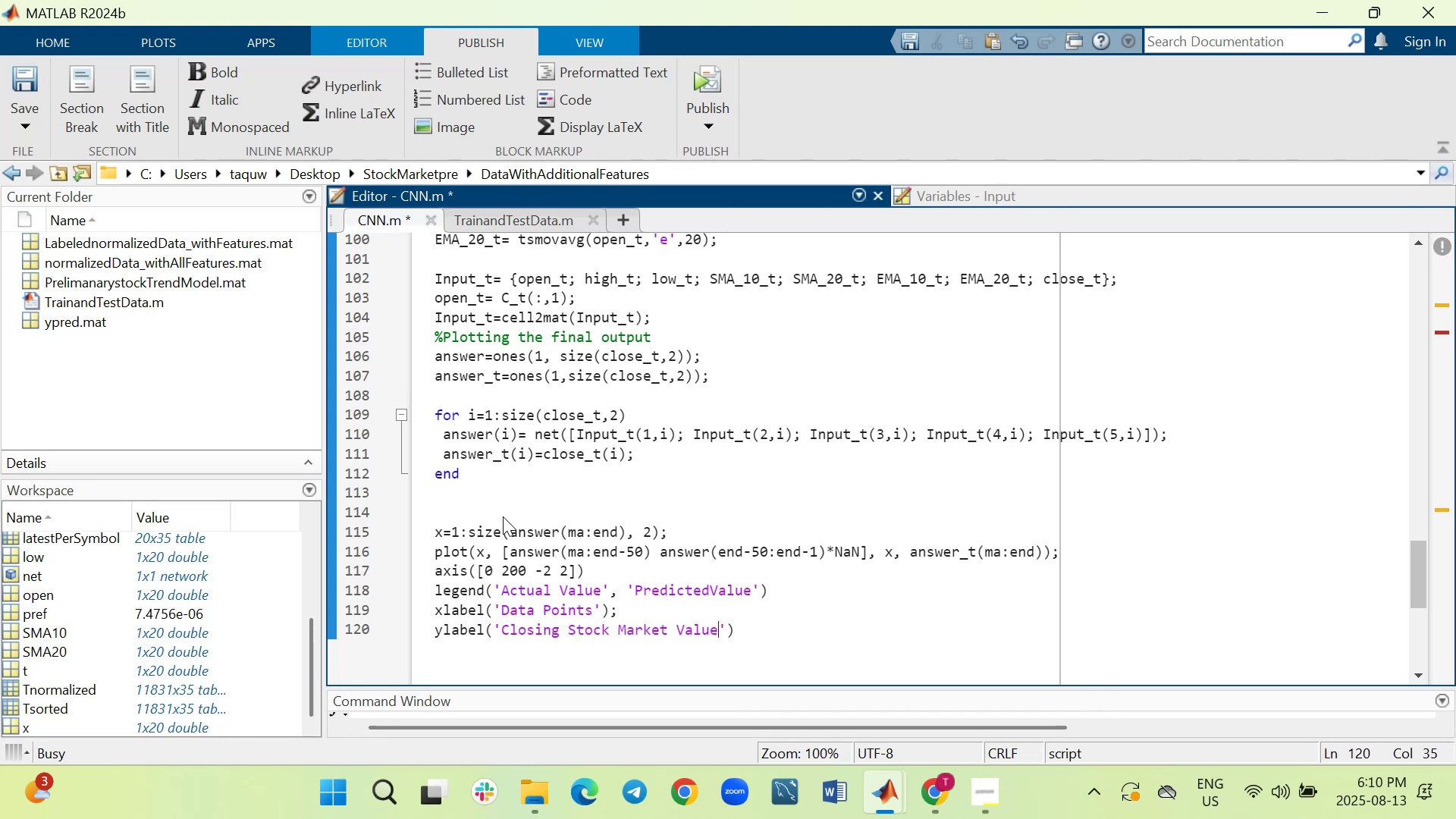 
key(ArrowRight)
 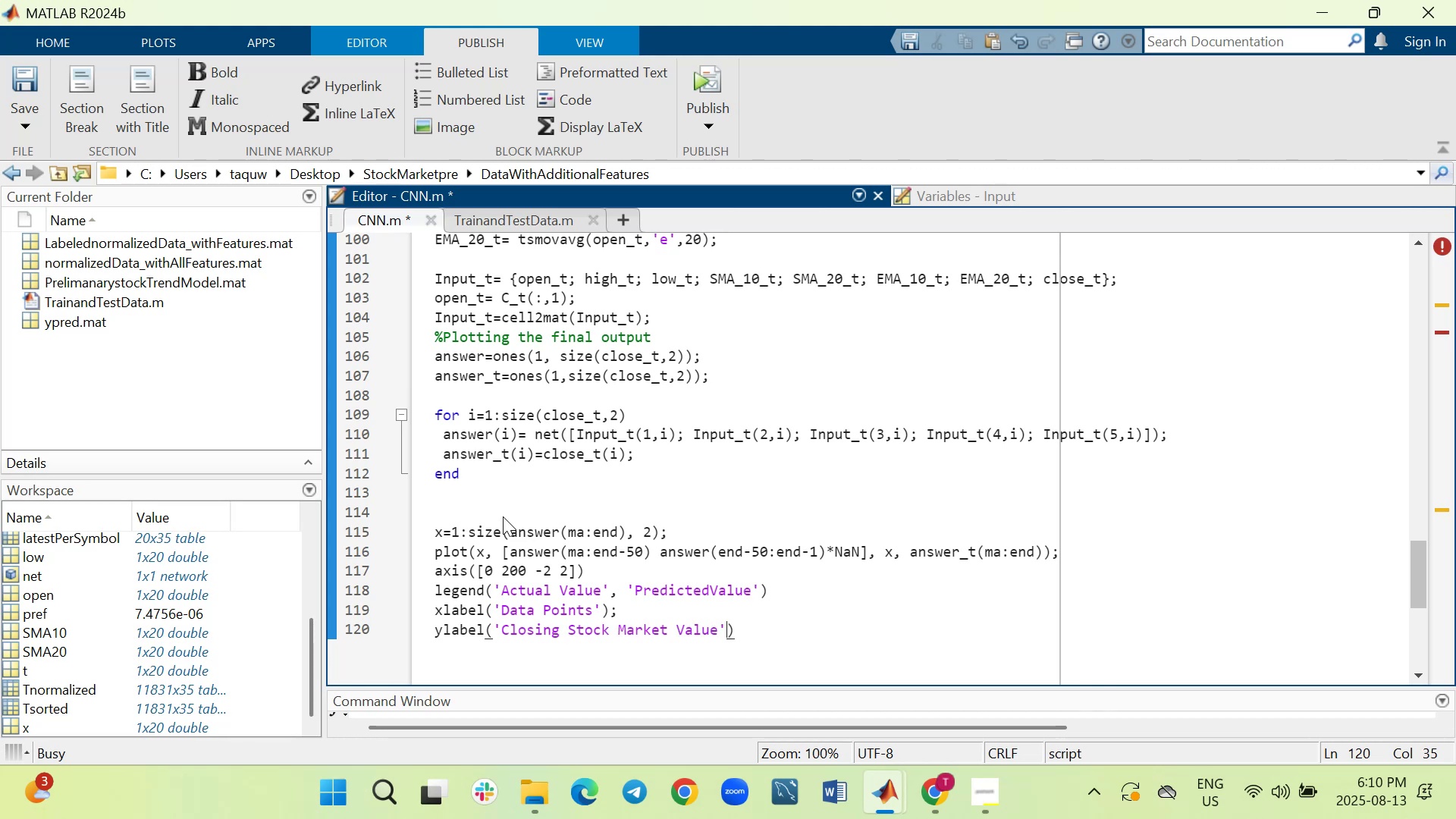 
key(ArrowRight)
 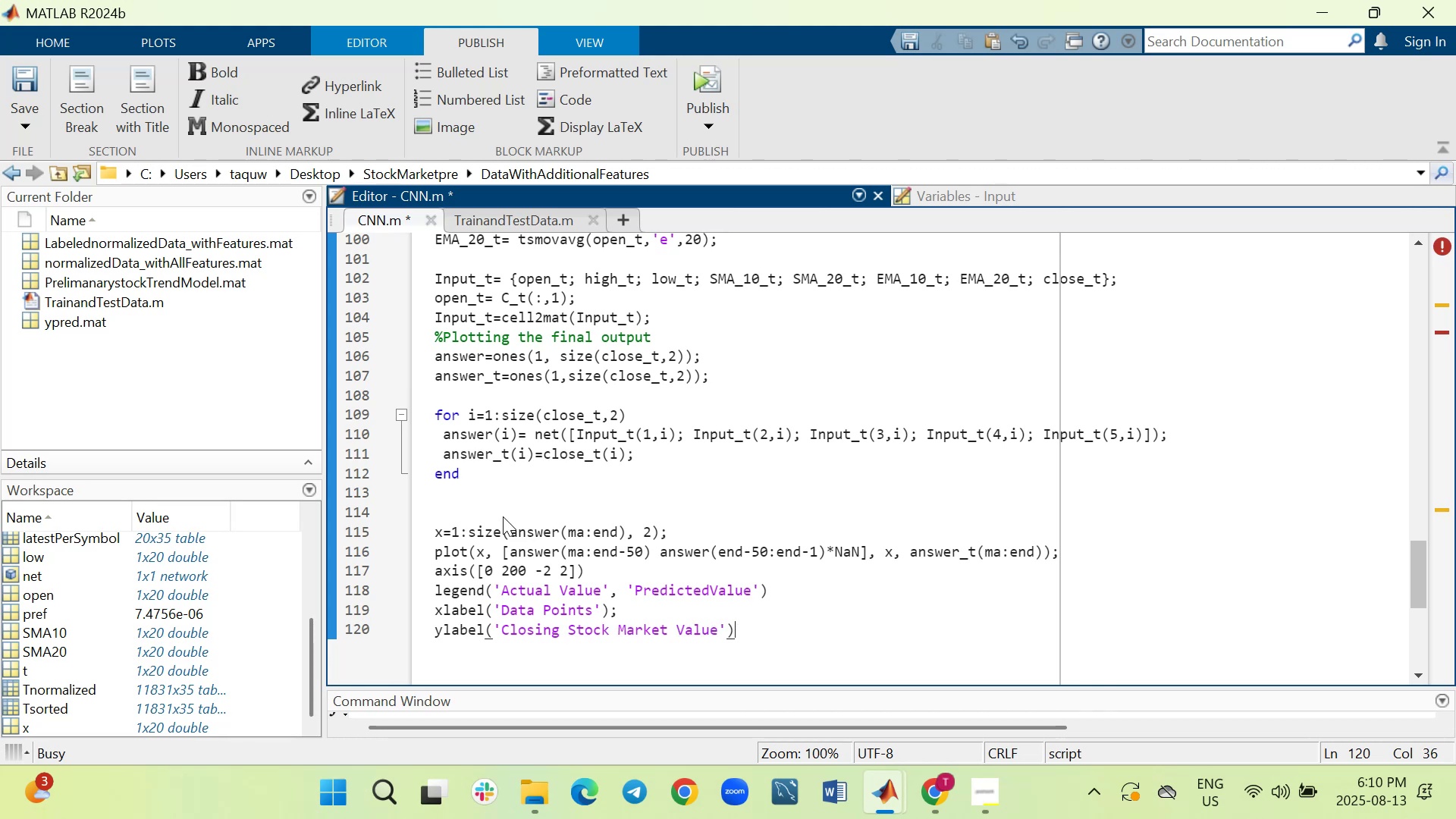 
key(ArrowRight)
 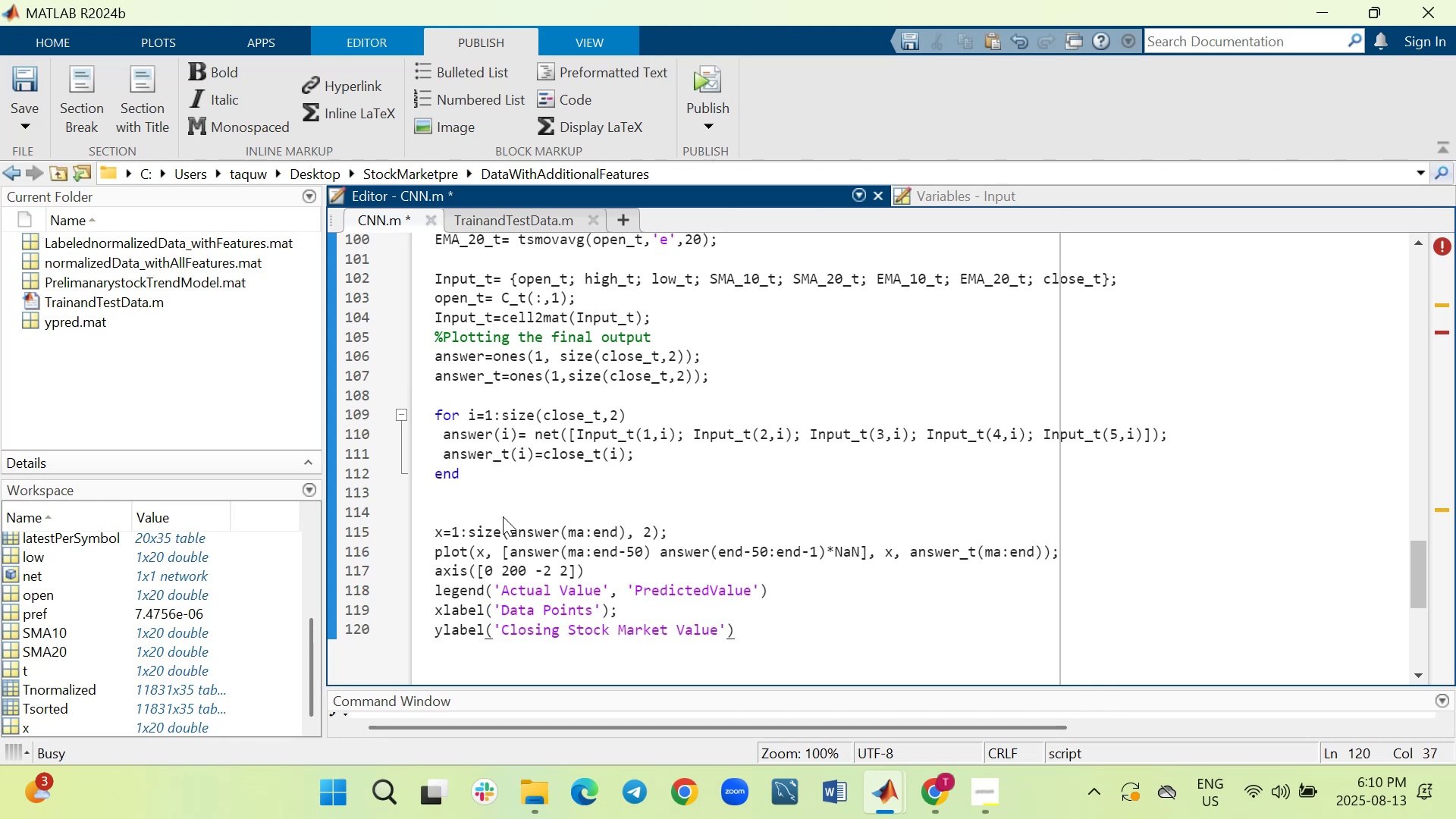 
key(Semicolon)
 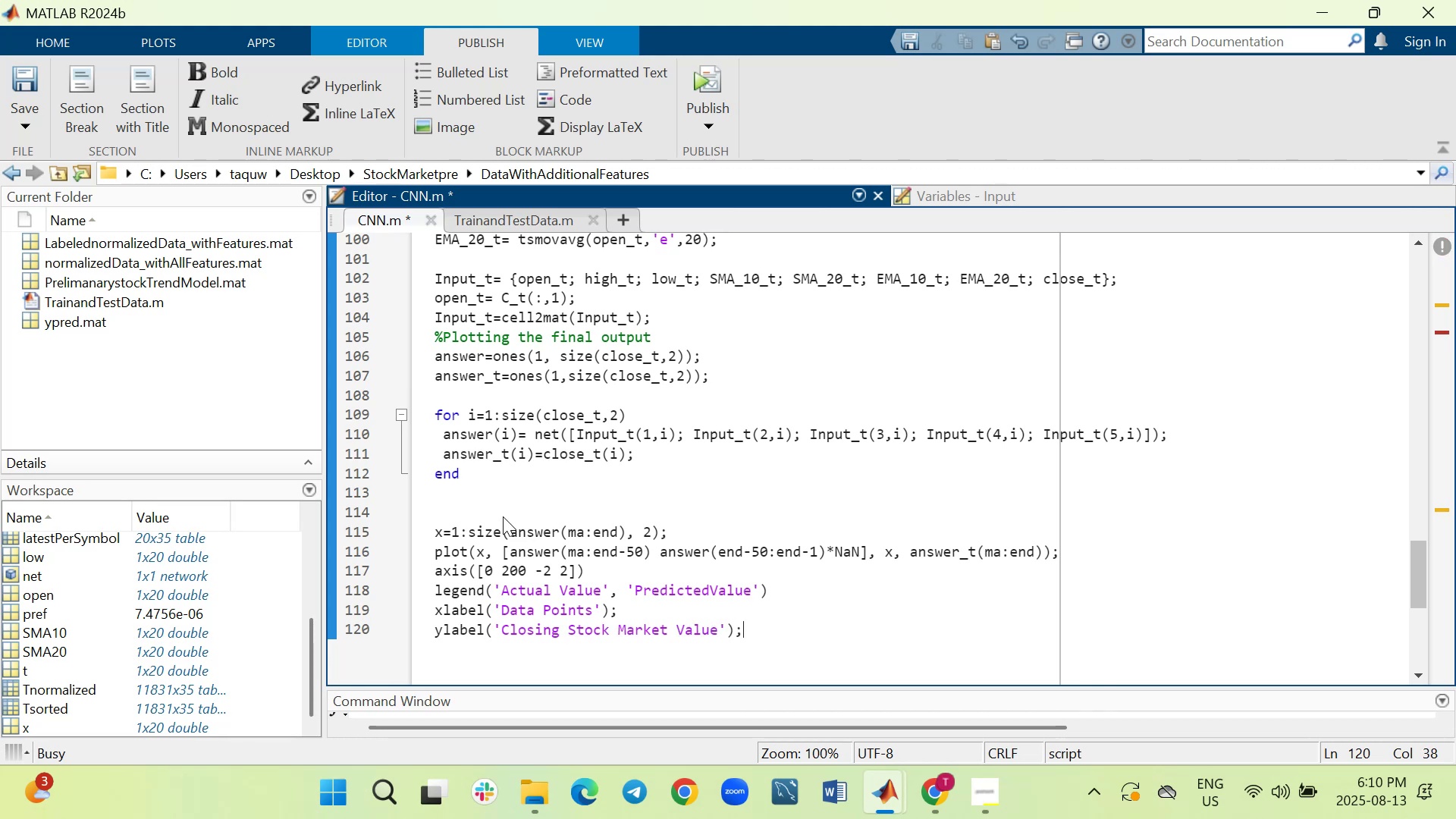 
key(Shift+ShiftRight)
 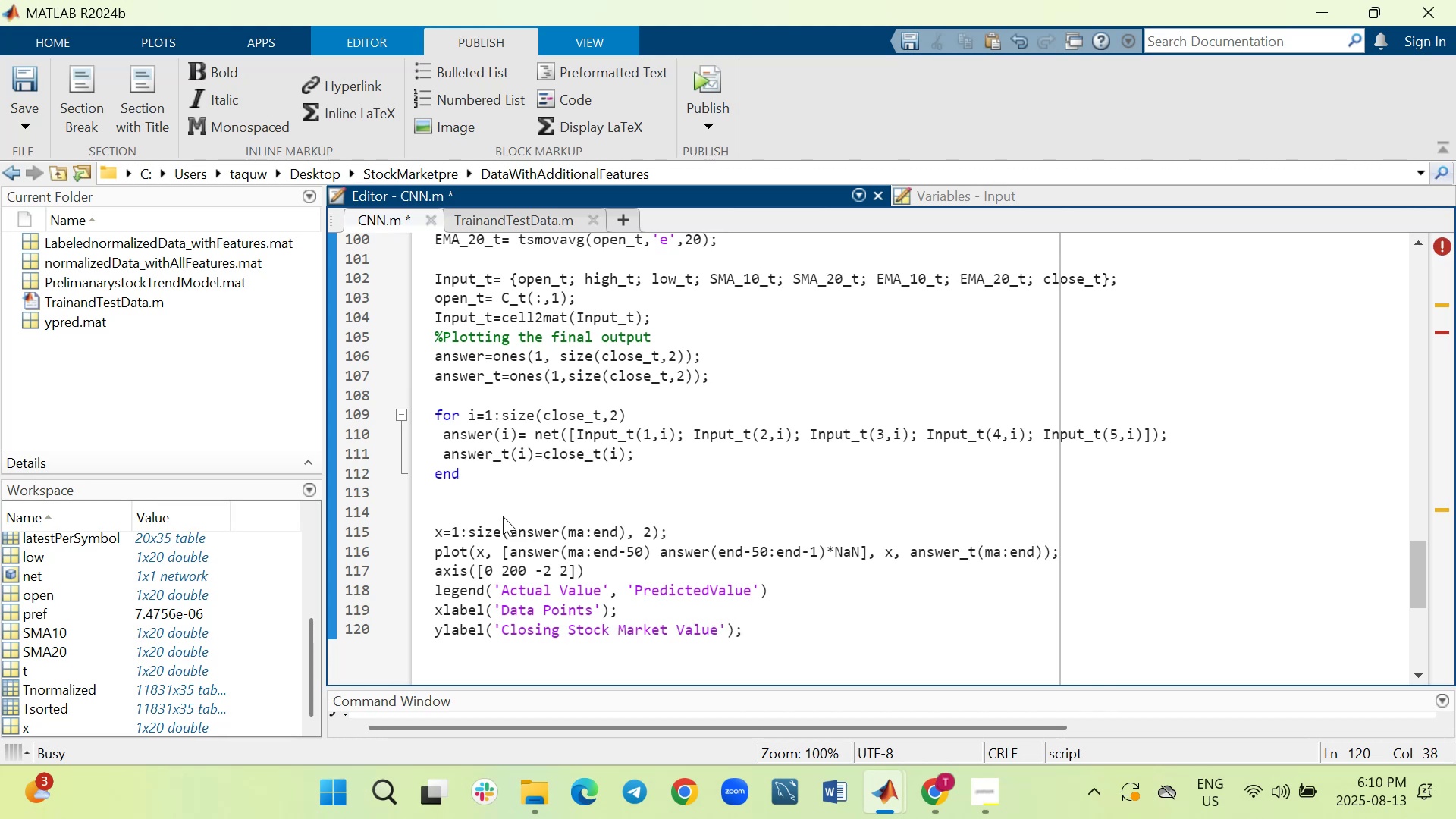 
key(Shift+Enter)
 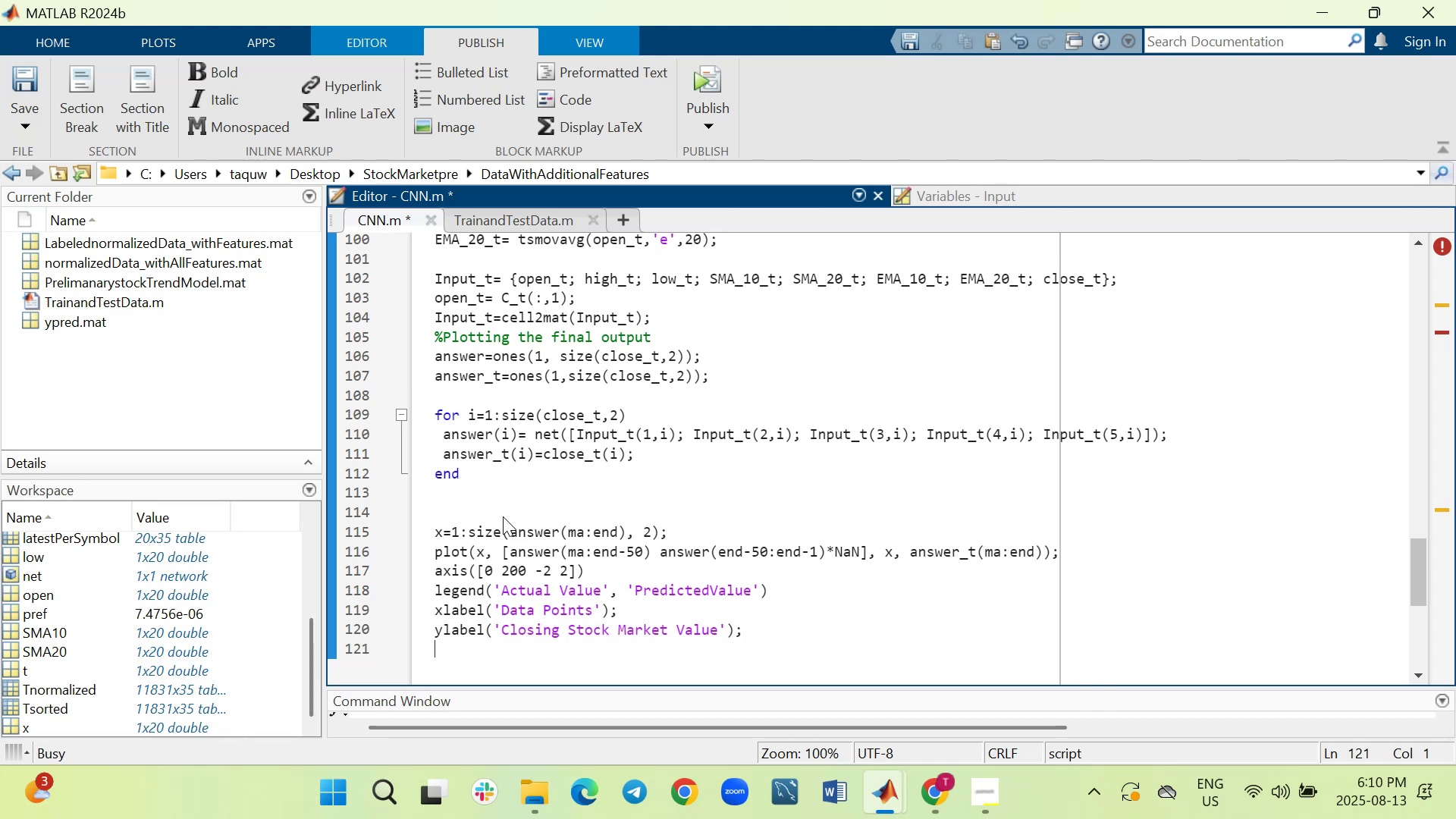 
type(title)
 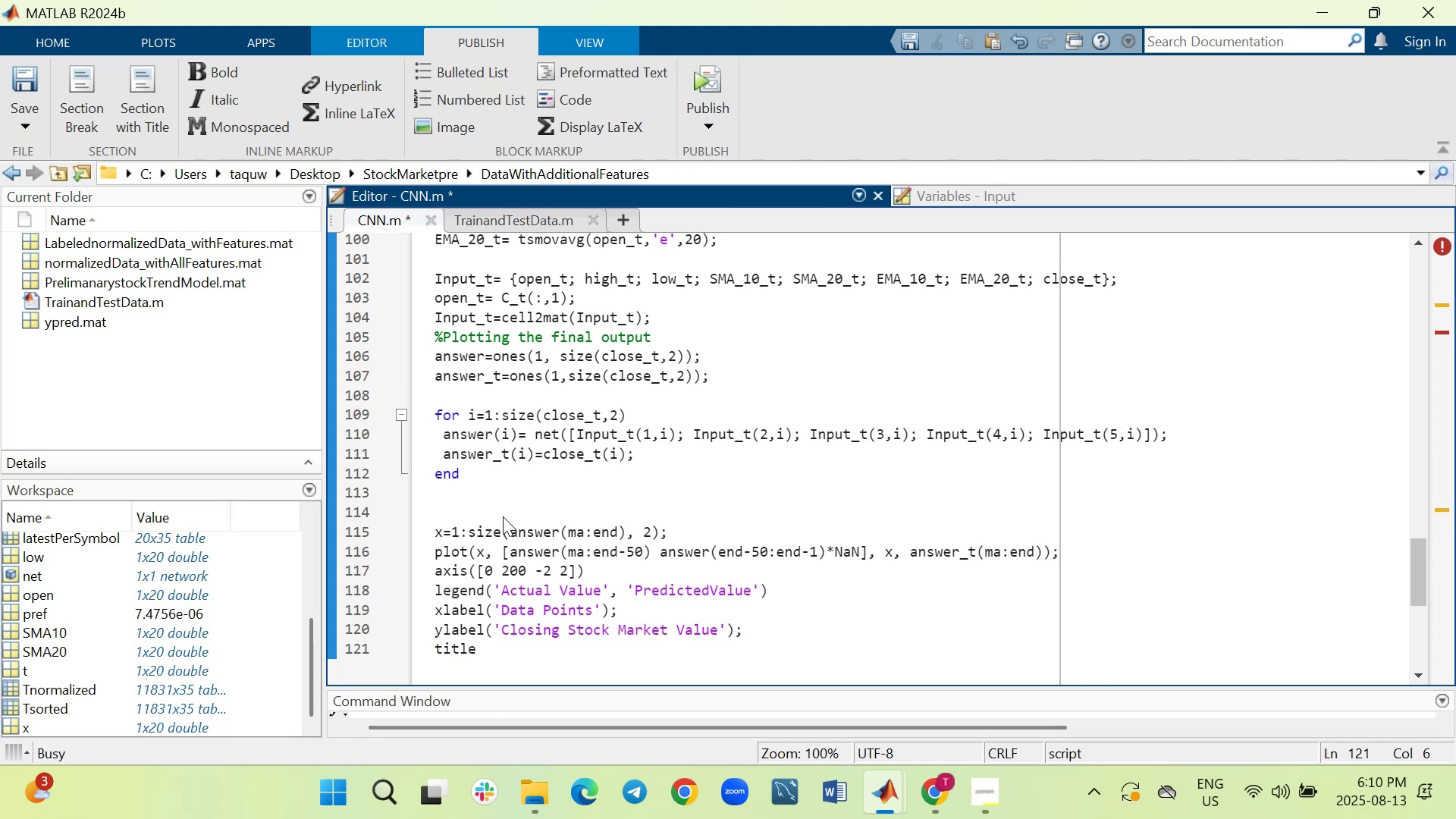 
wait(5.33)
 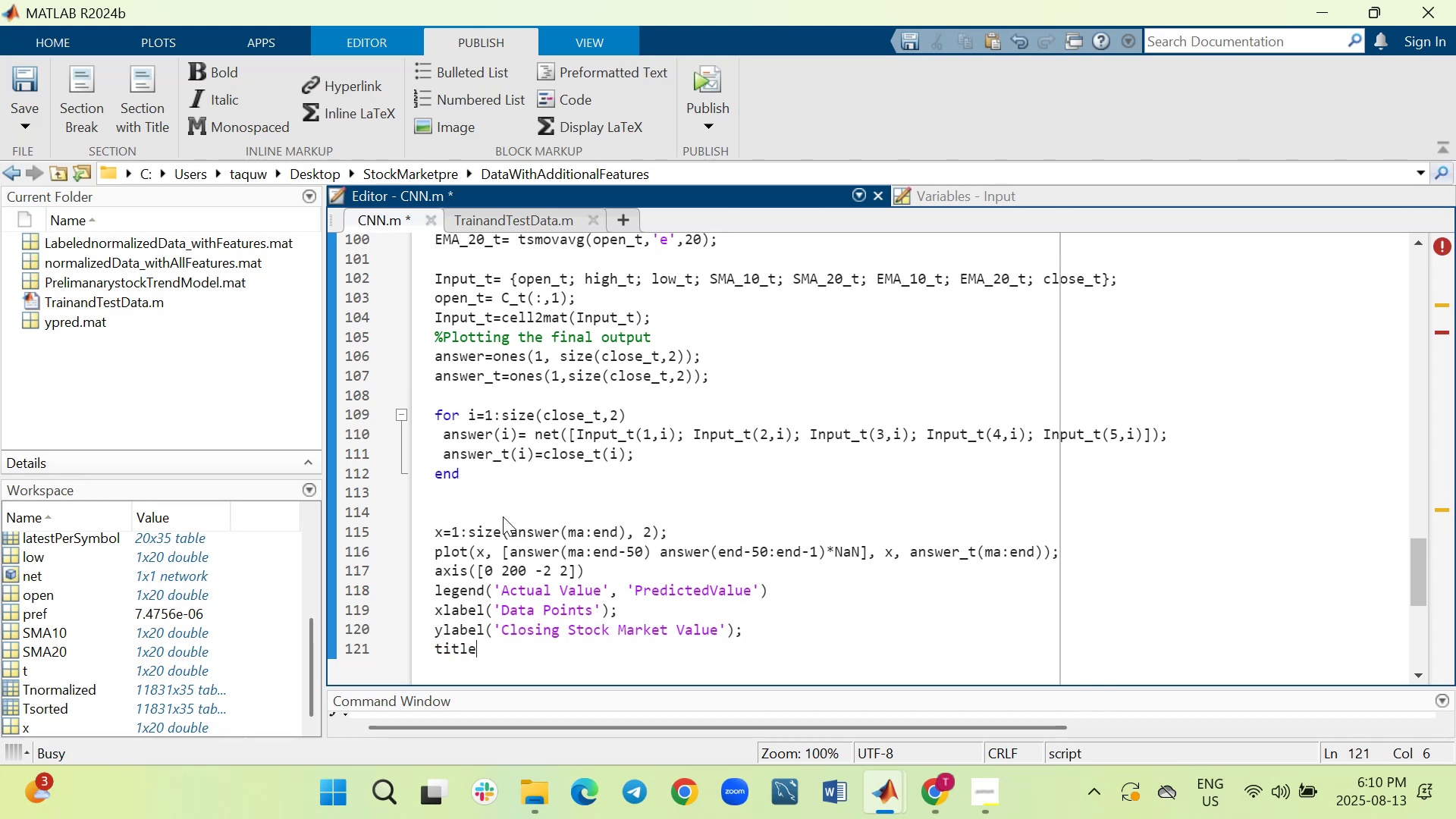 
key(Shift+9)
 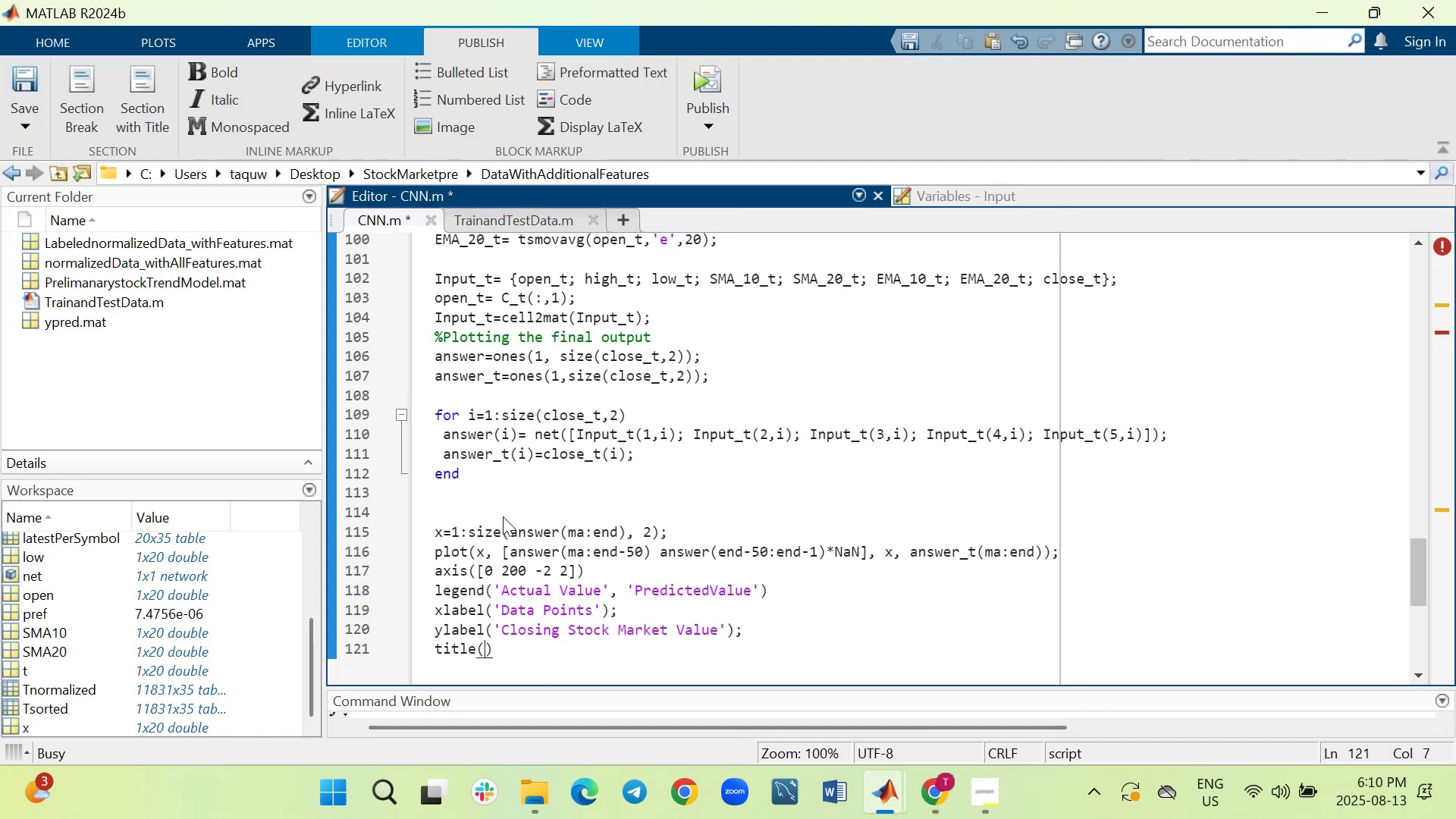 
key(Quote)
 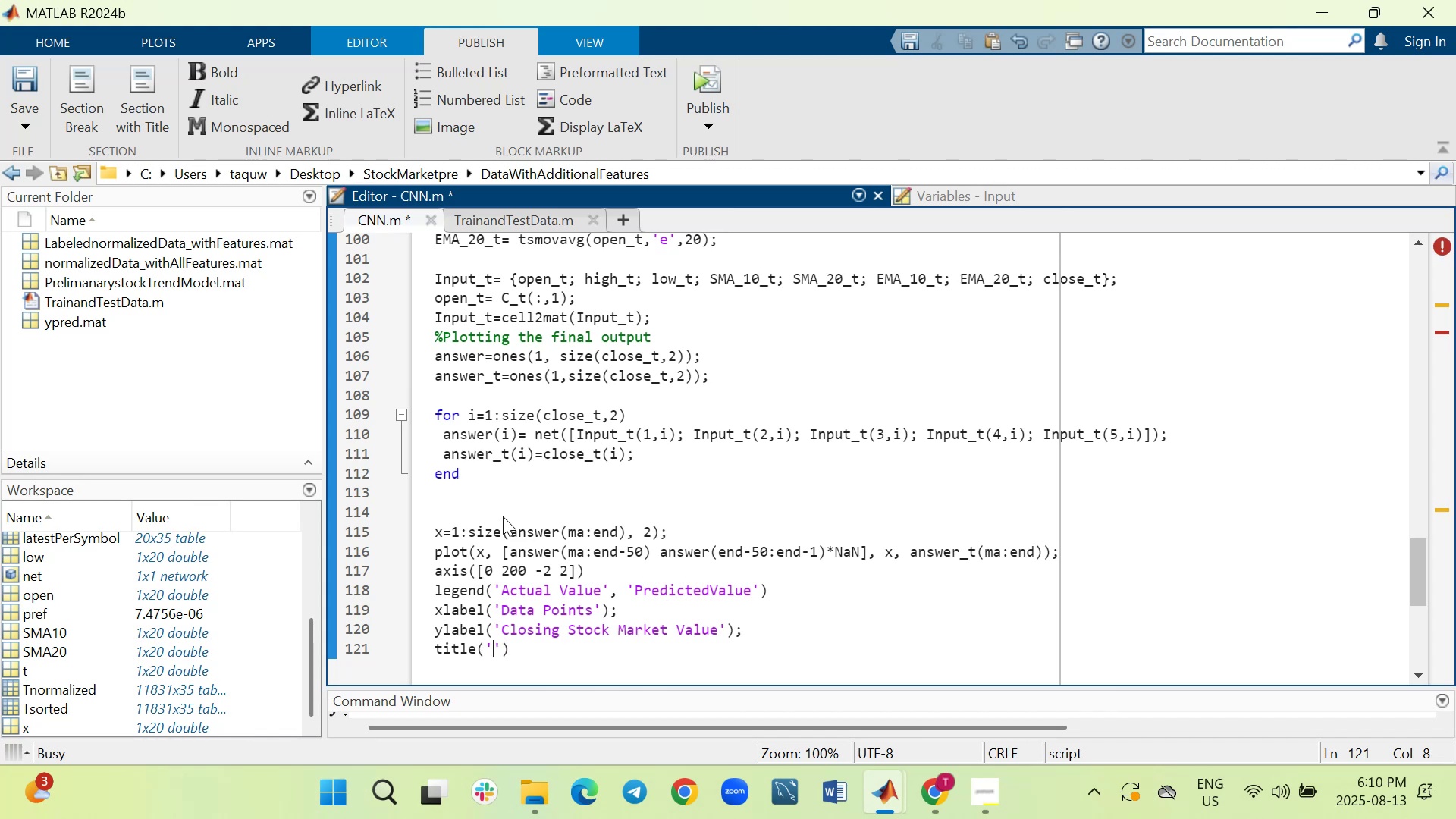 
type(Stock Market Predictin)
key(Backspace)
type(on )
 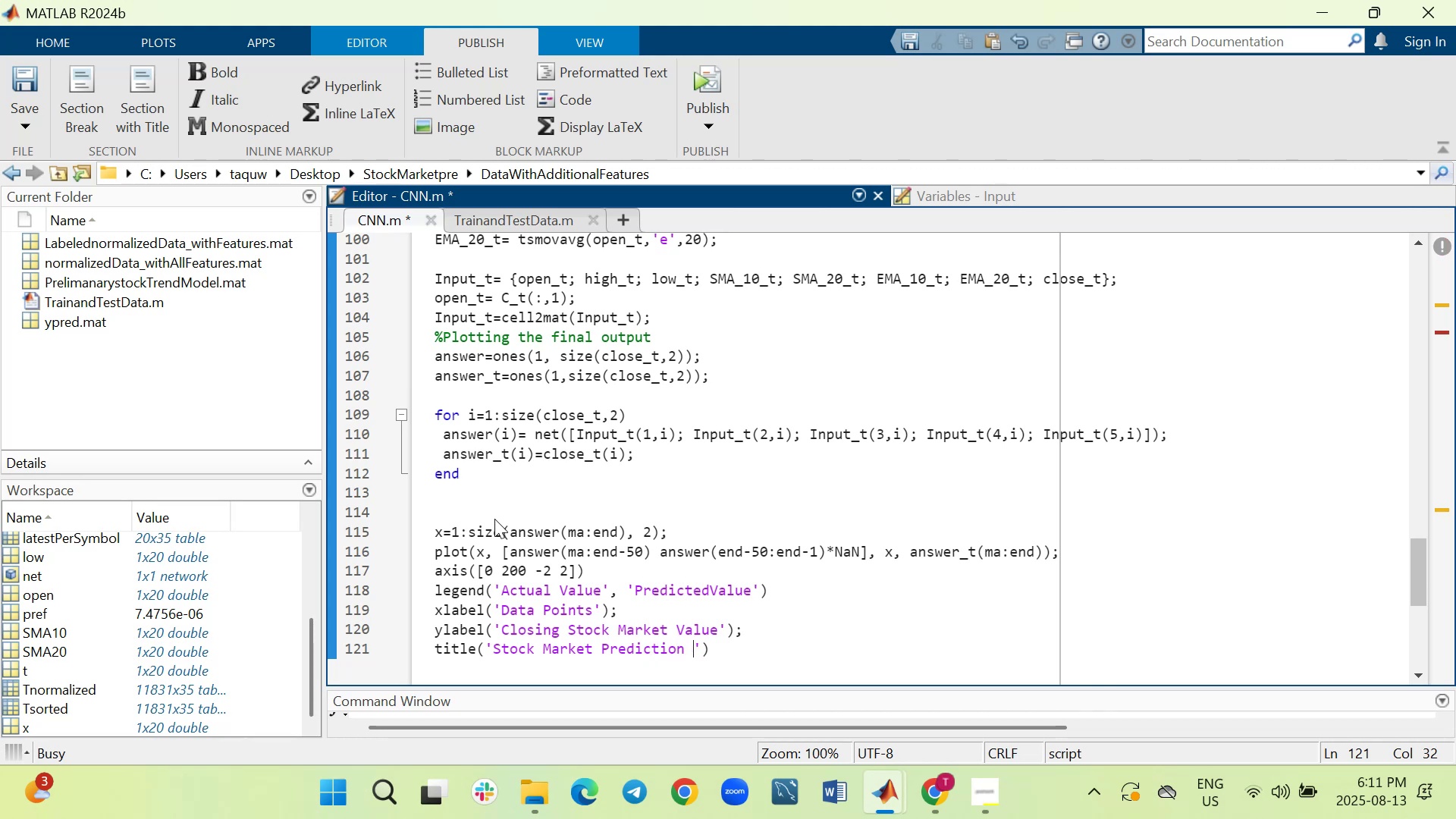 
type(using Neural Networks)
 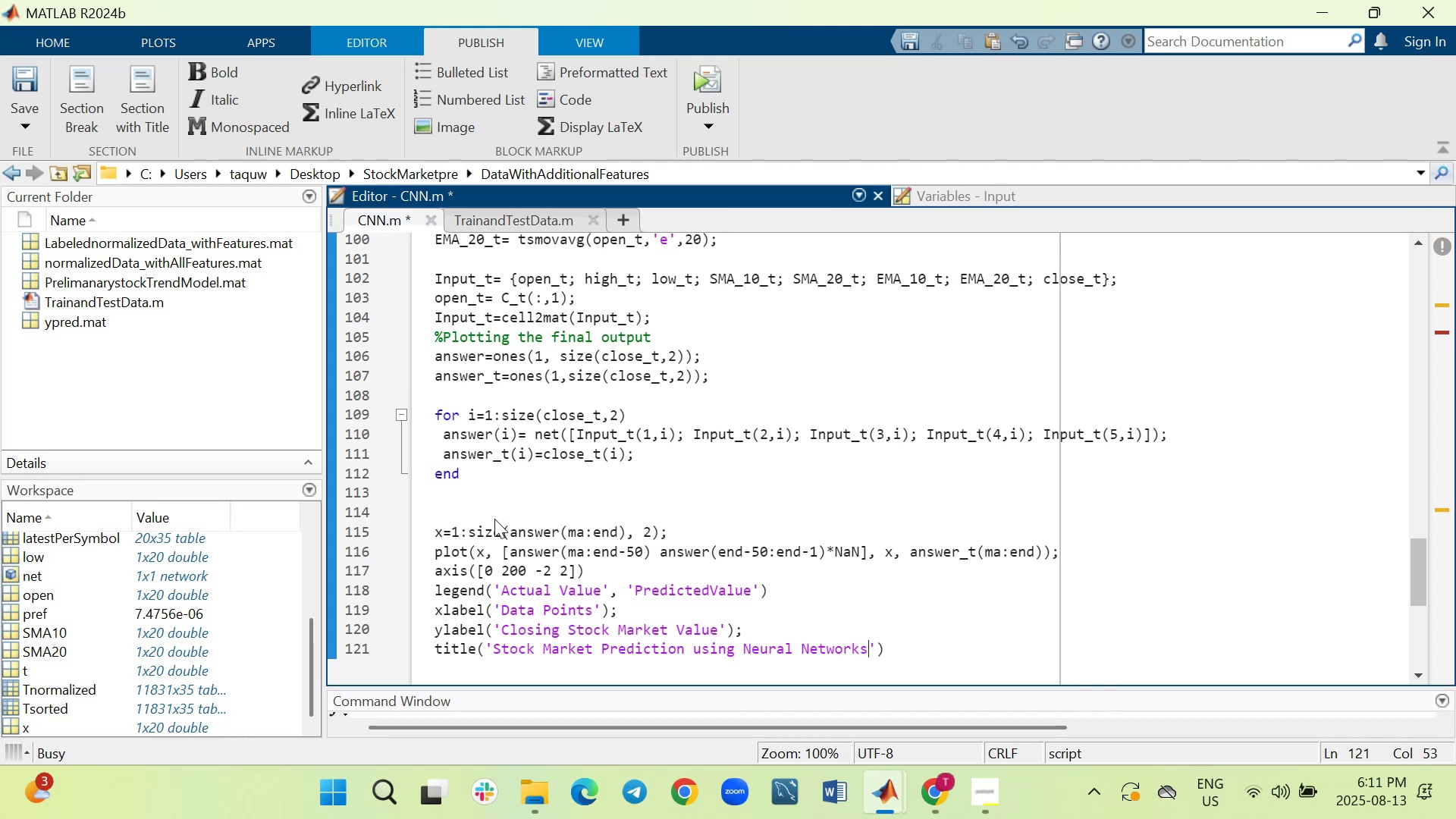 
key(ArrowRight)
 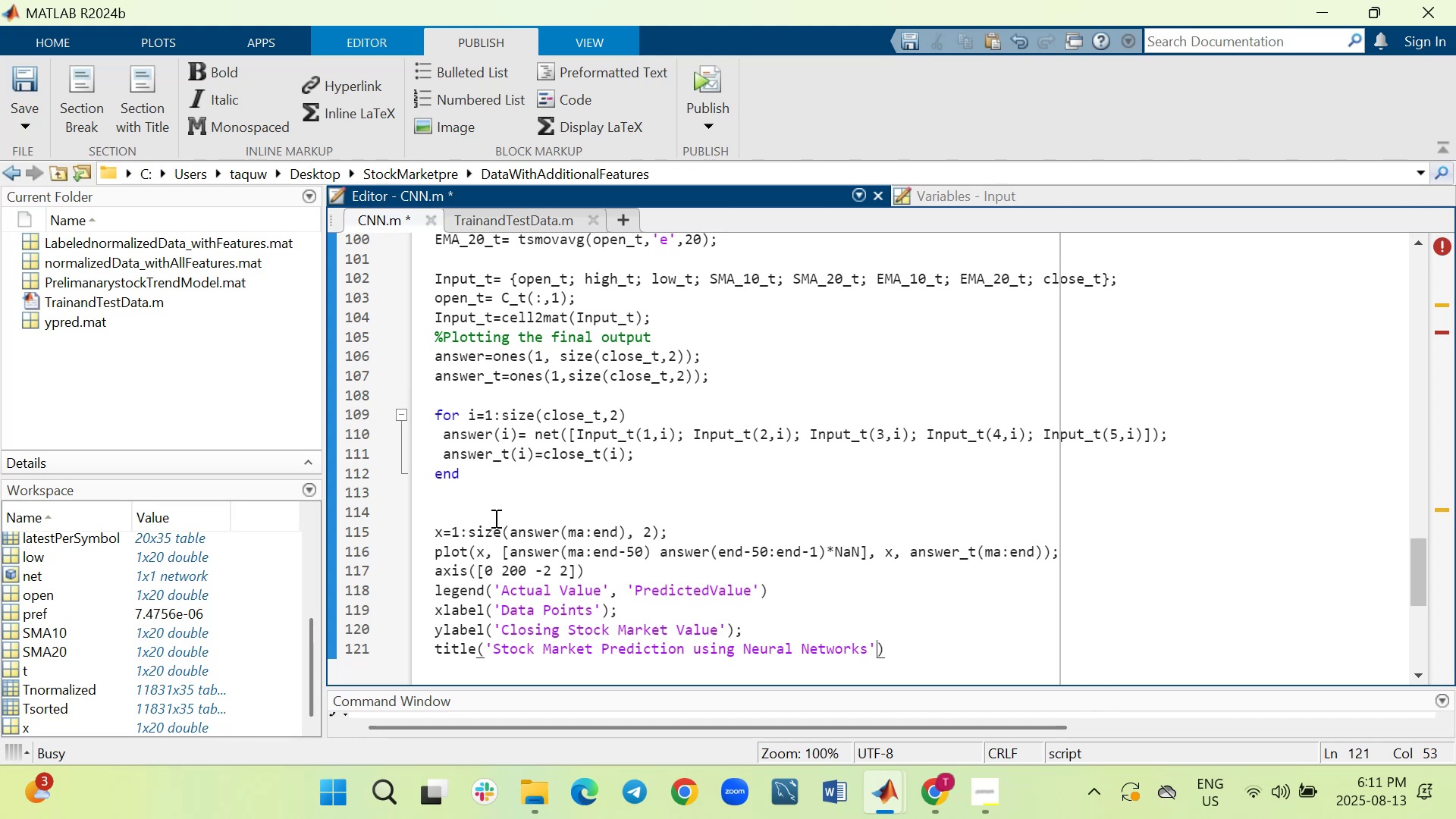 
key(ArrowRight)
 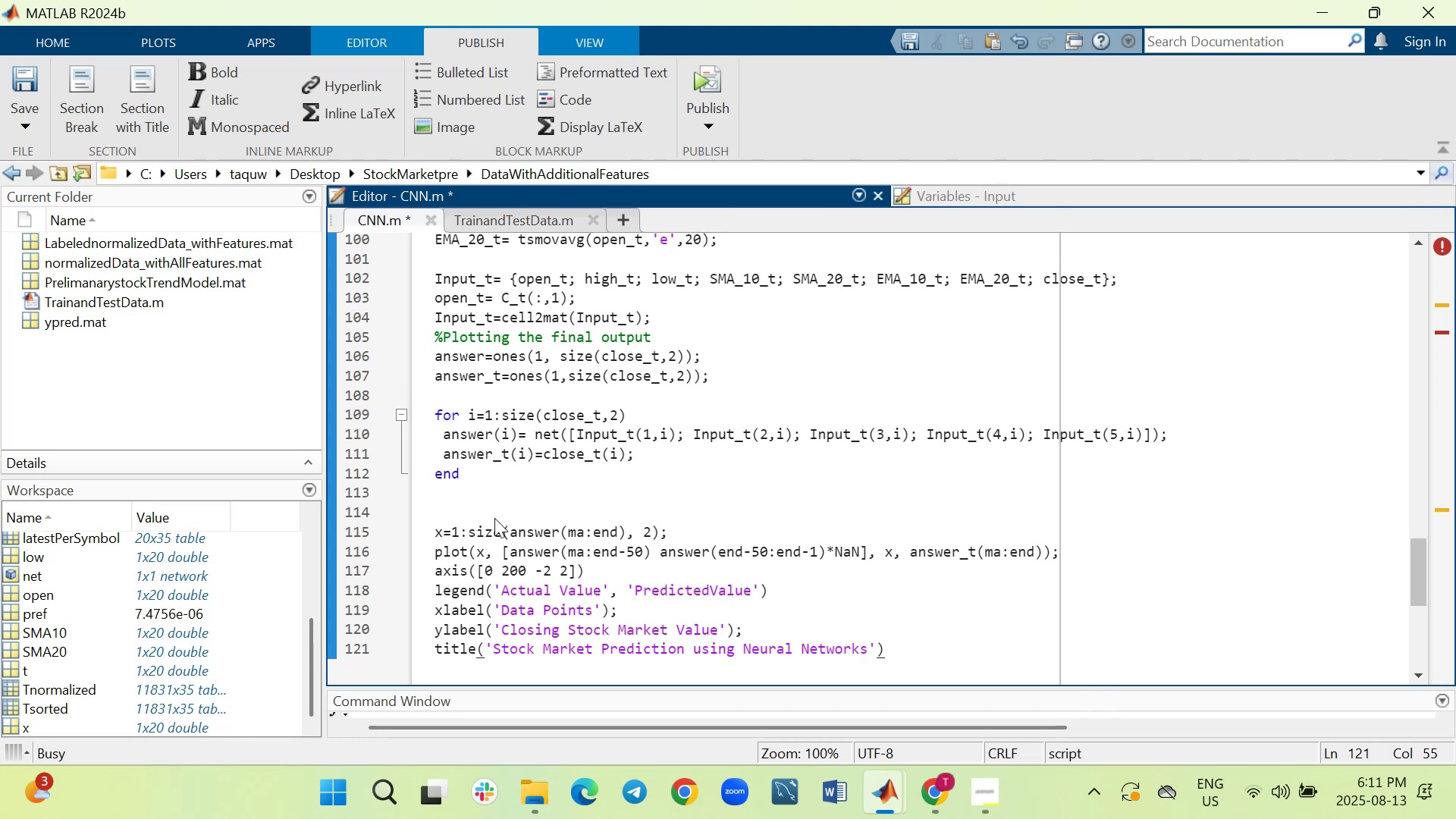 
key(Semicolon)
 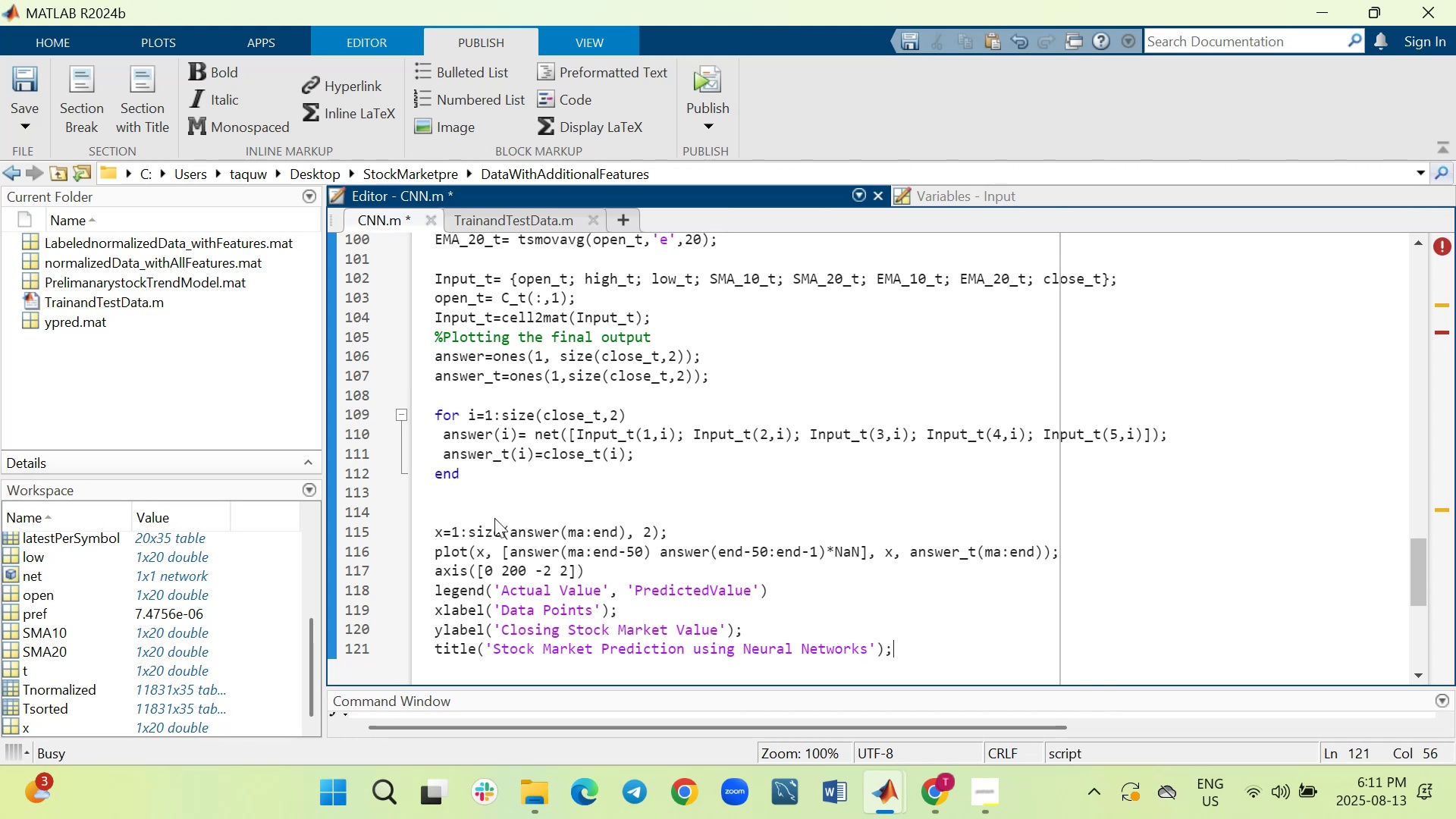 
key(Shift+ShiftRight)
 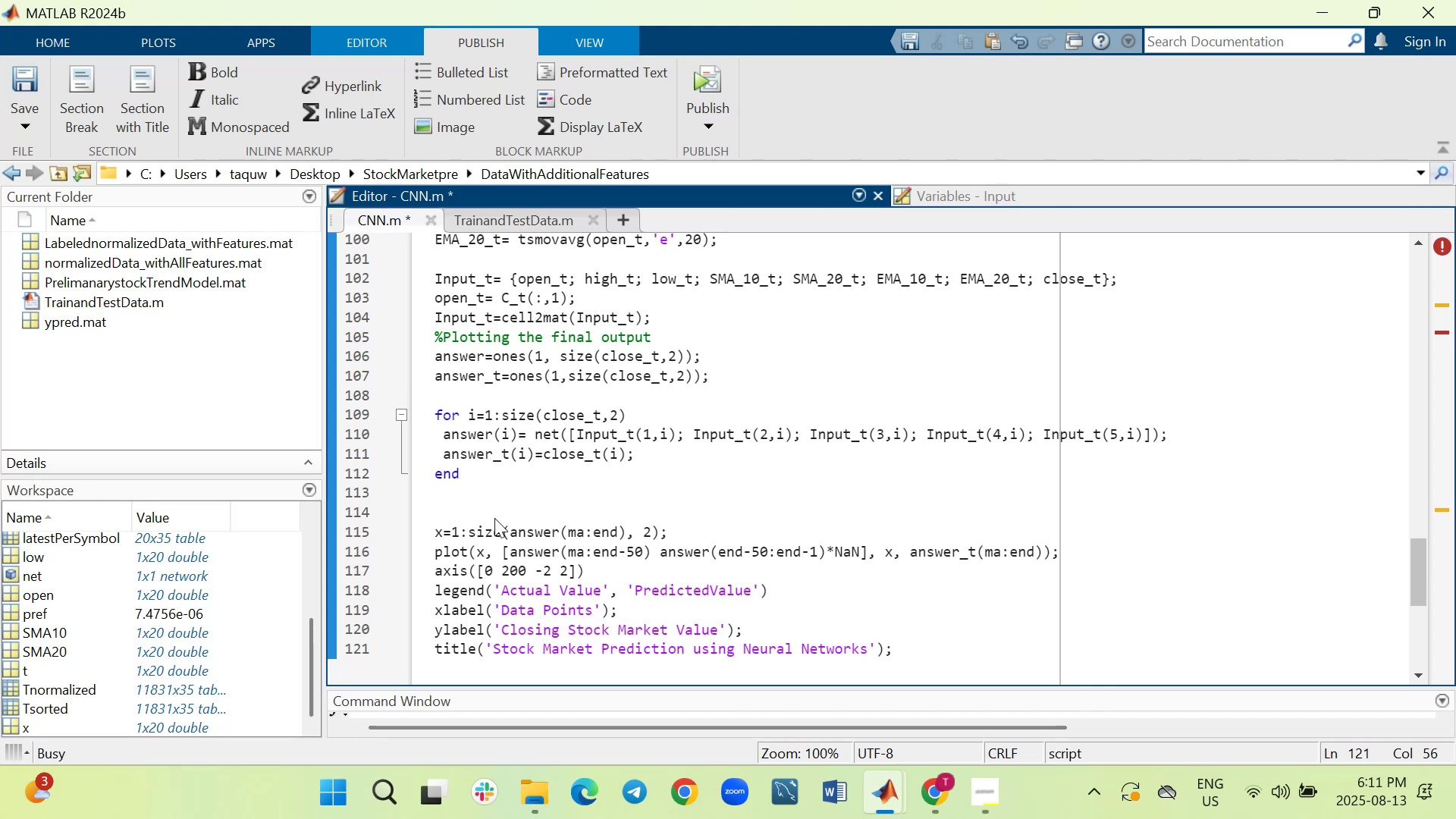 
key(Shift+ShiftRight)
 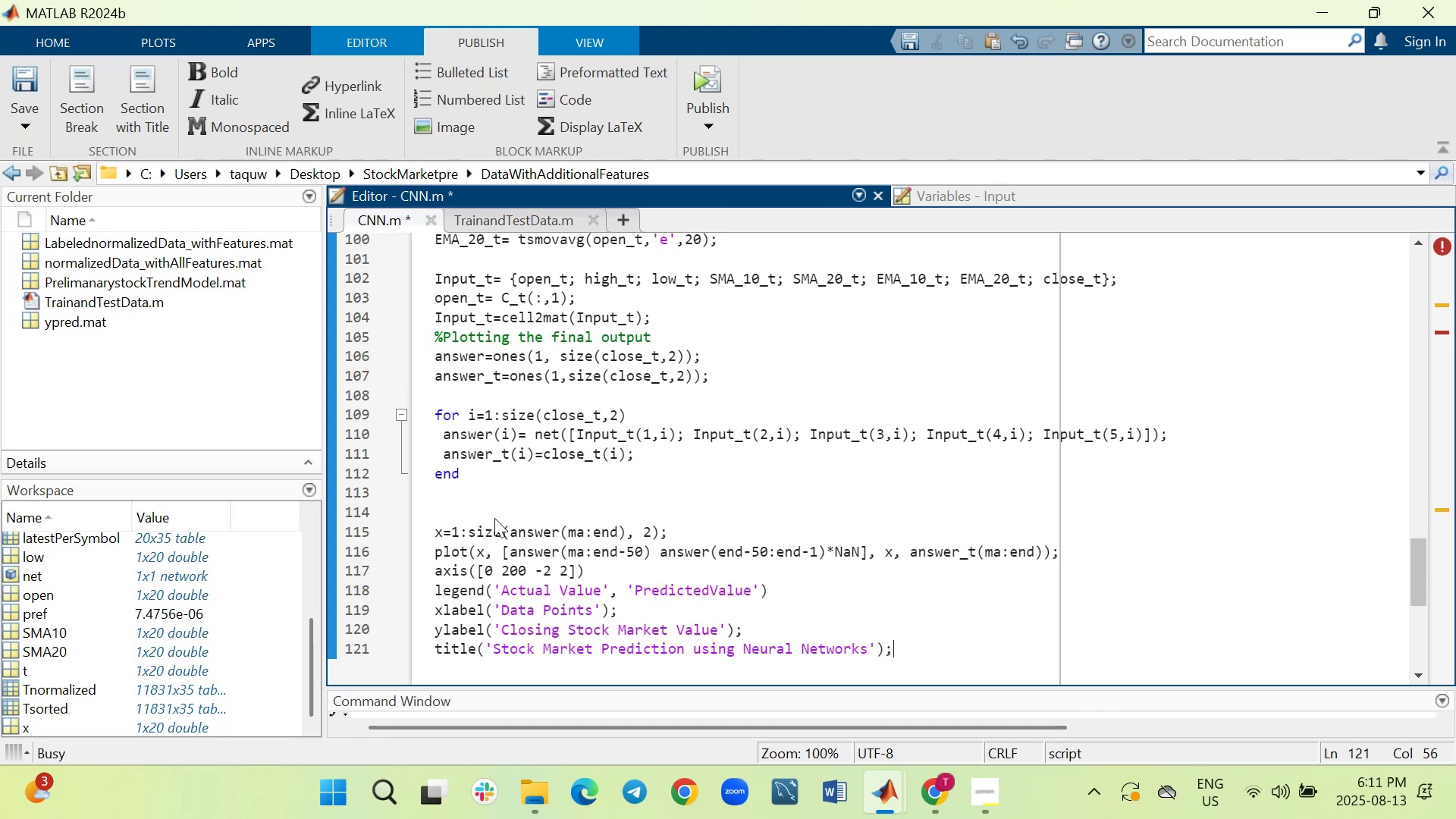 
key(Shift+Enter)
 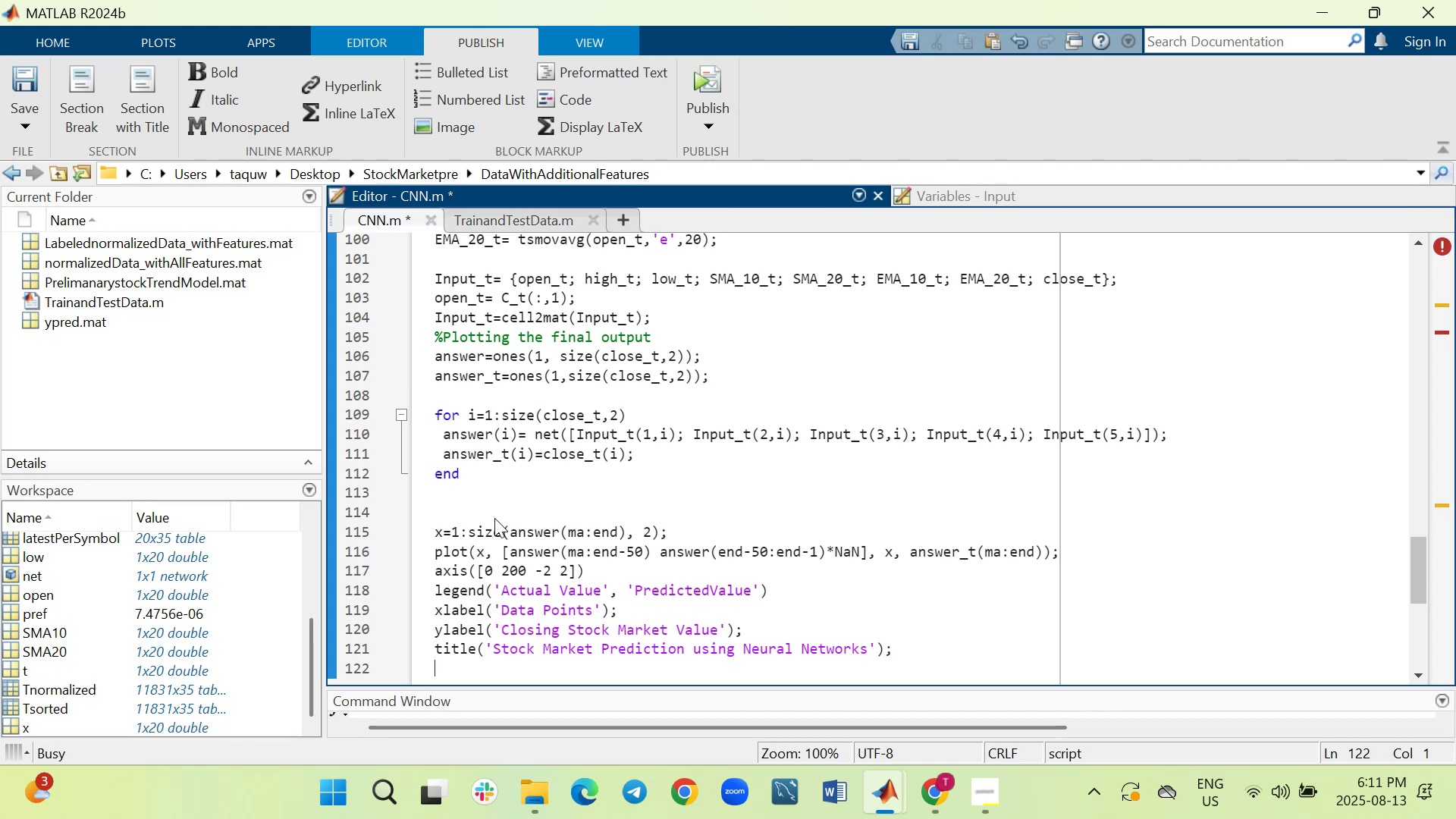 
type(acc=corr(answer)
 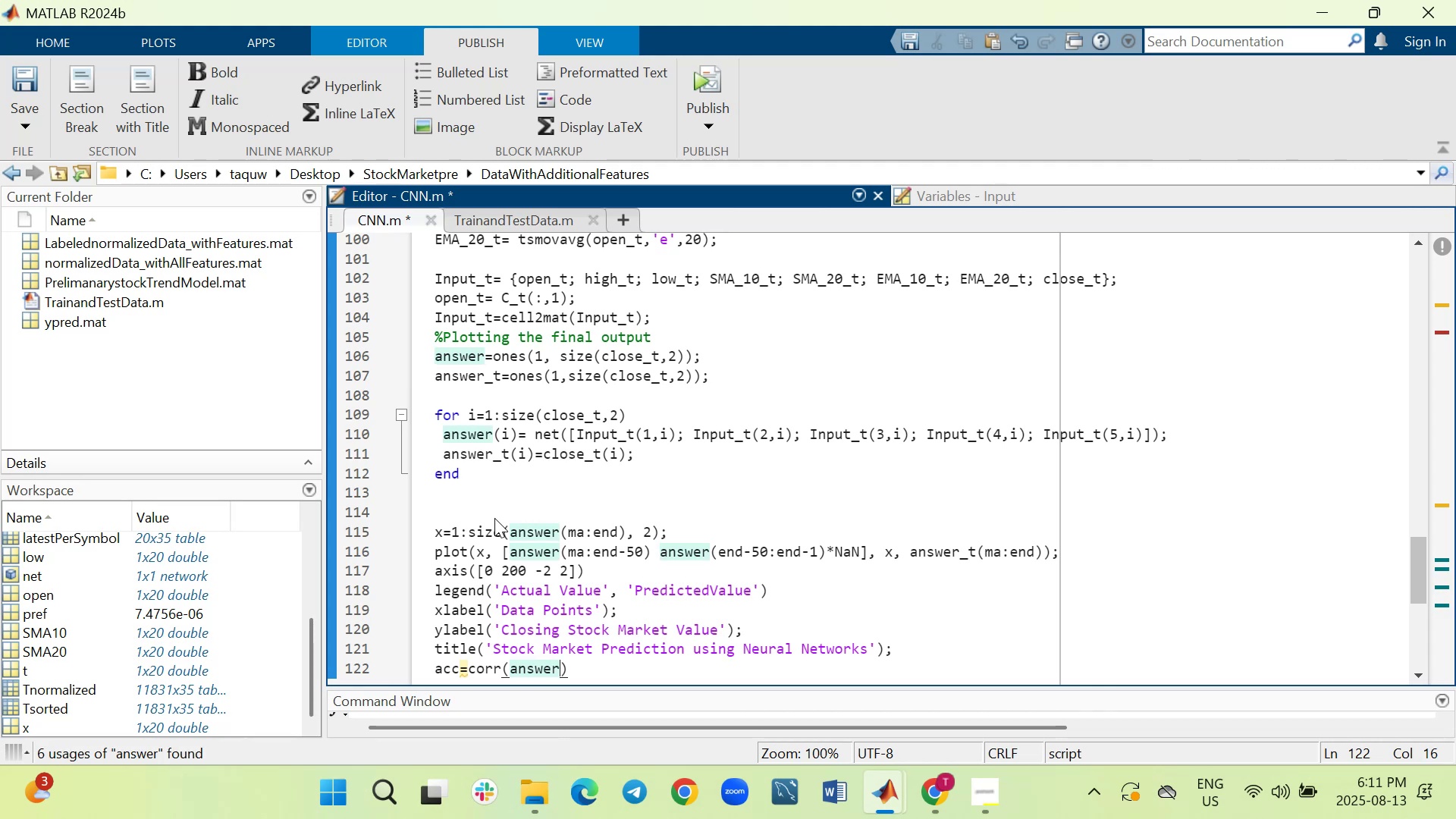 
key(Shift+9)
 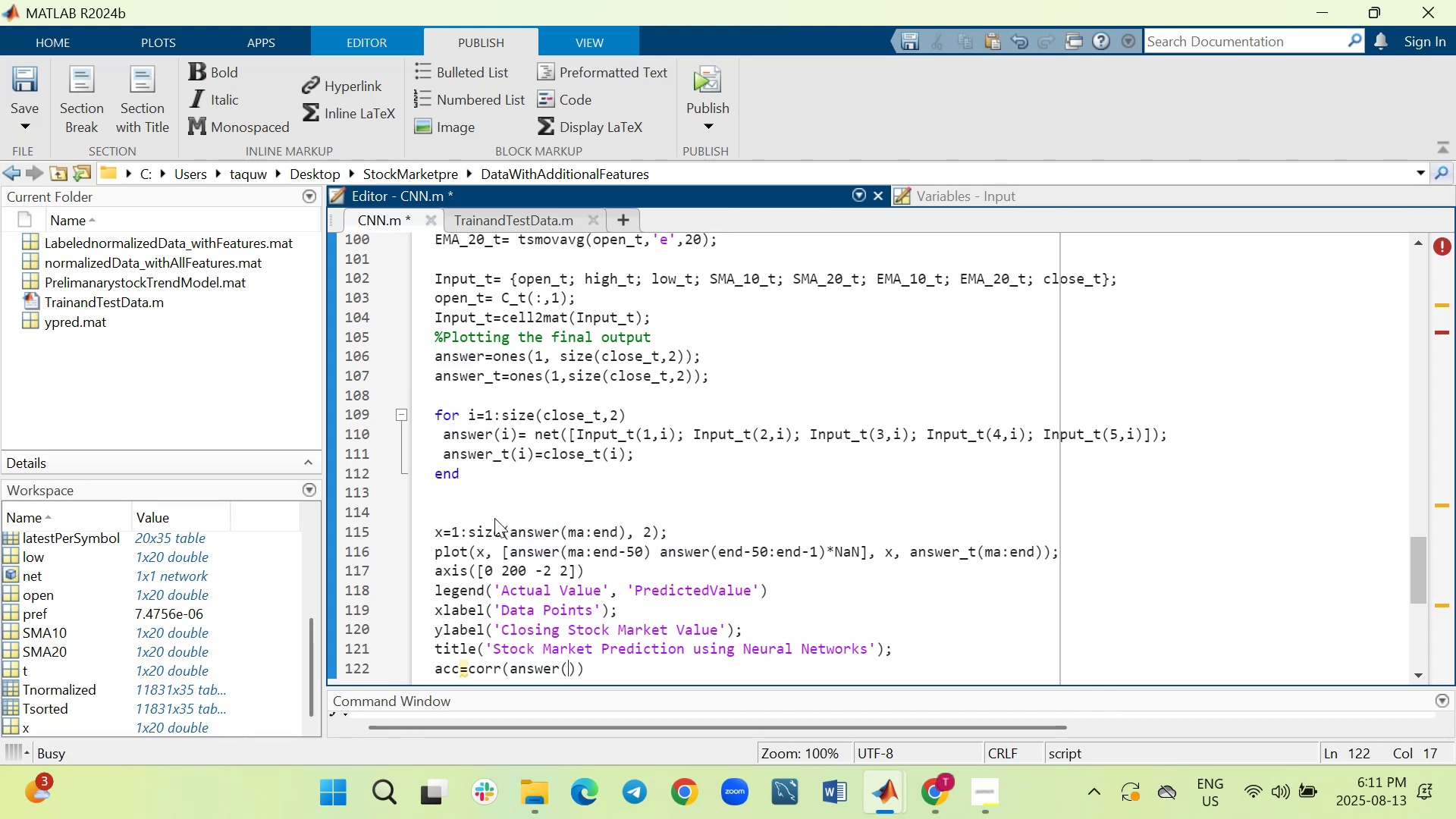 
wait(5.35)
 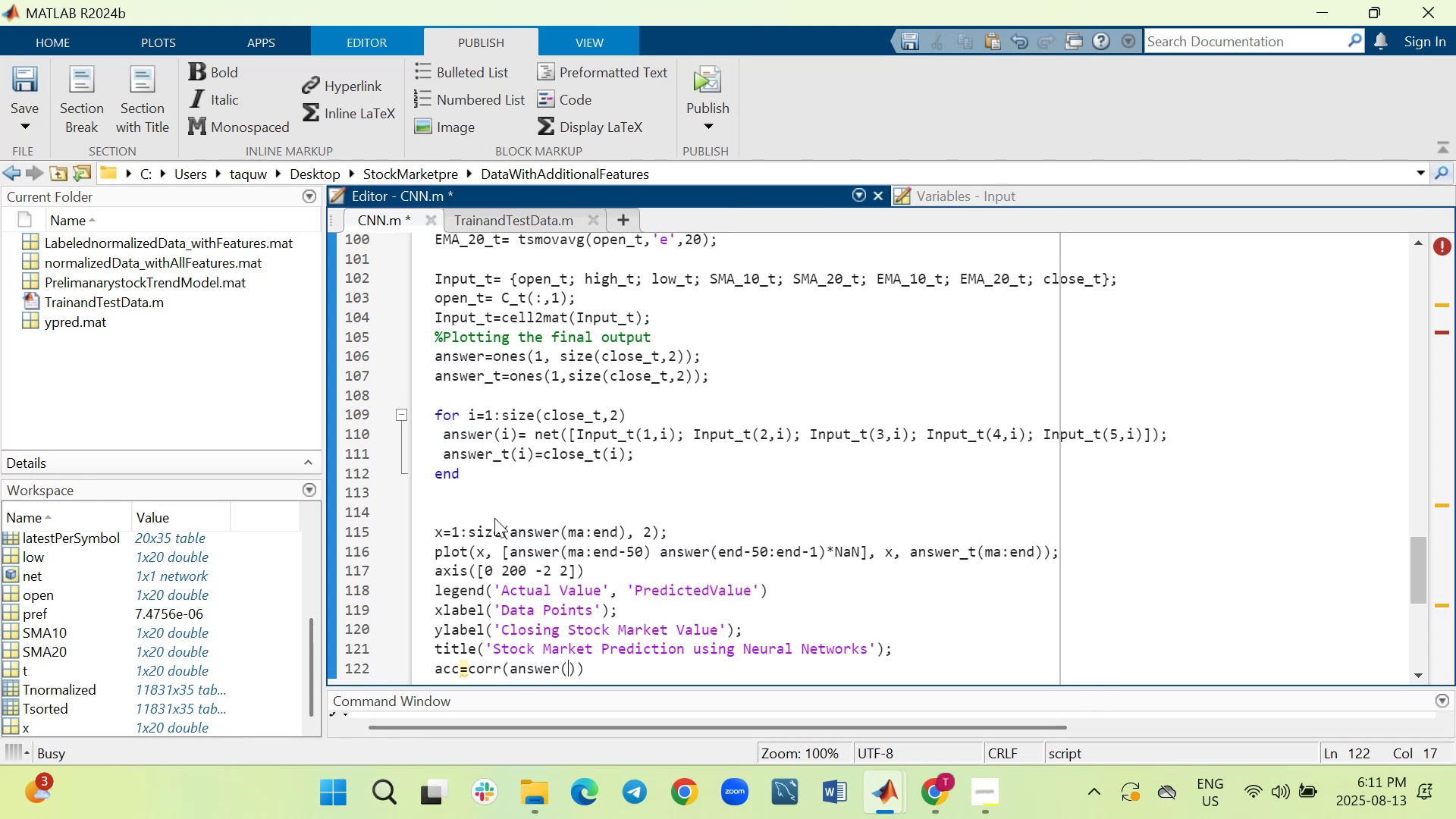 
type(ma:ebd)
 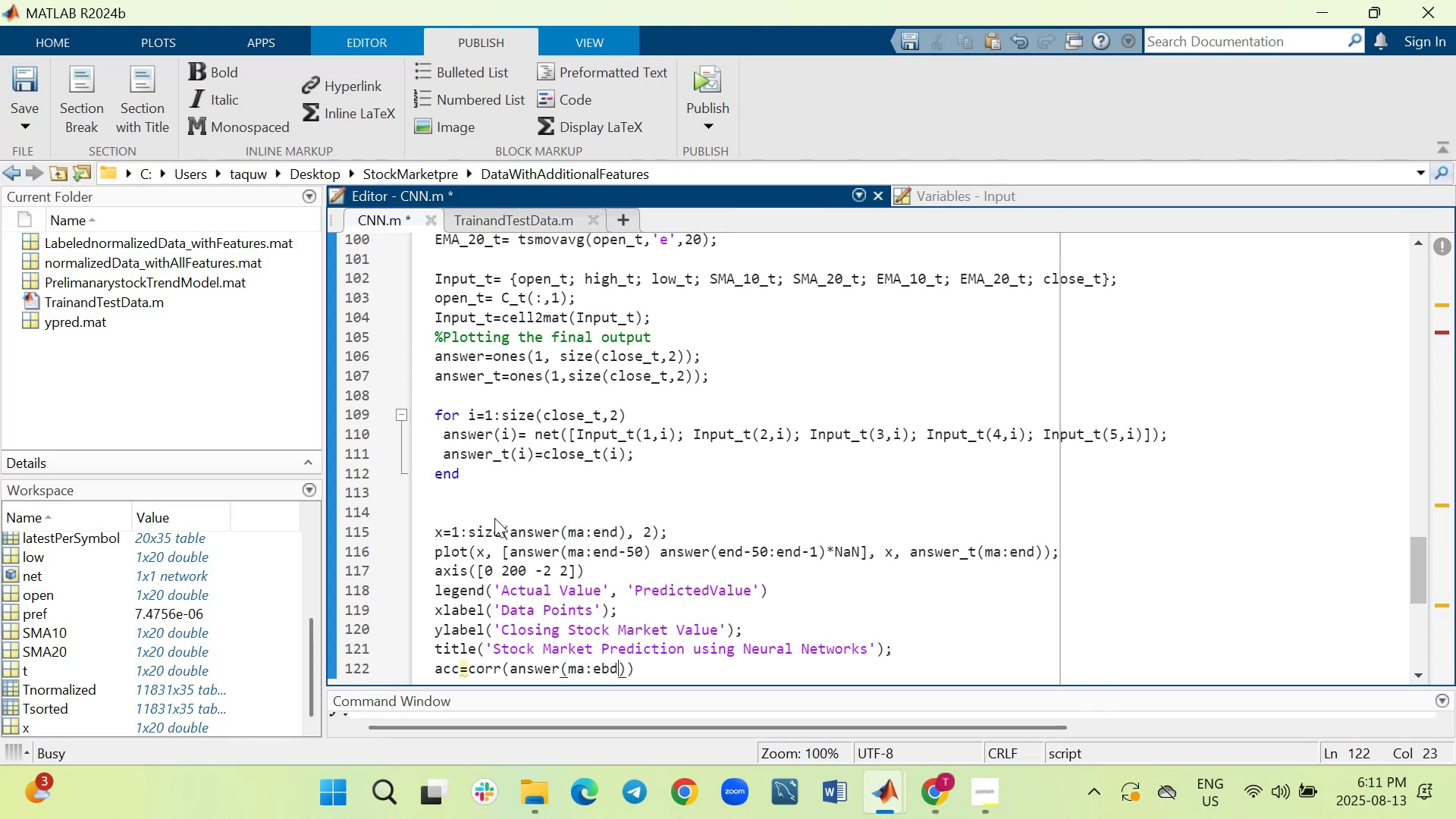 
wait(14.16)
 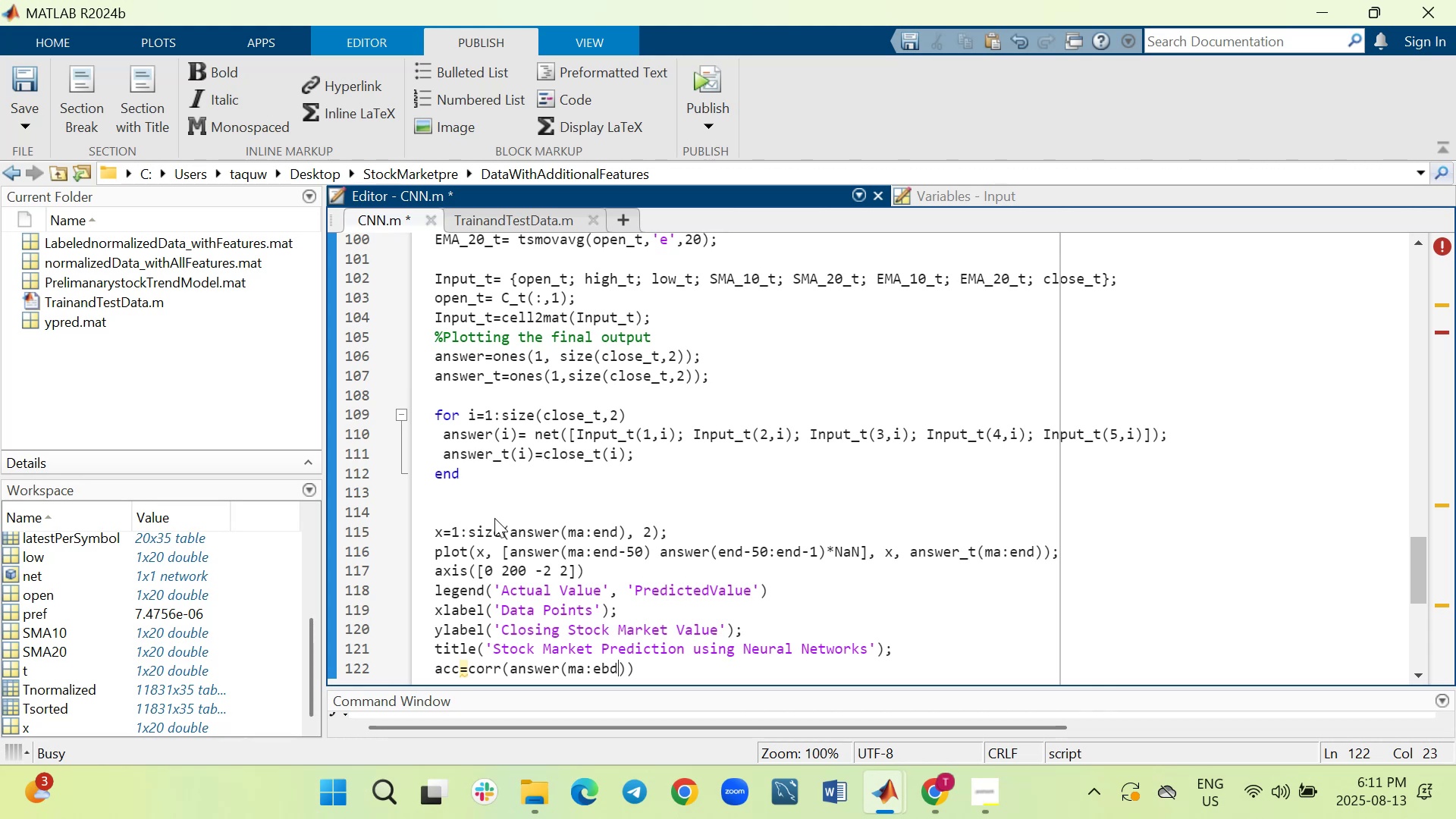 
scroll: coordinate [716, 566], scroll_direction: up, amount: 13.0
 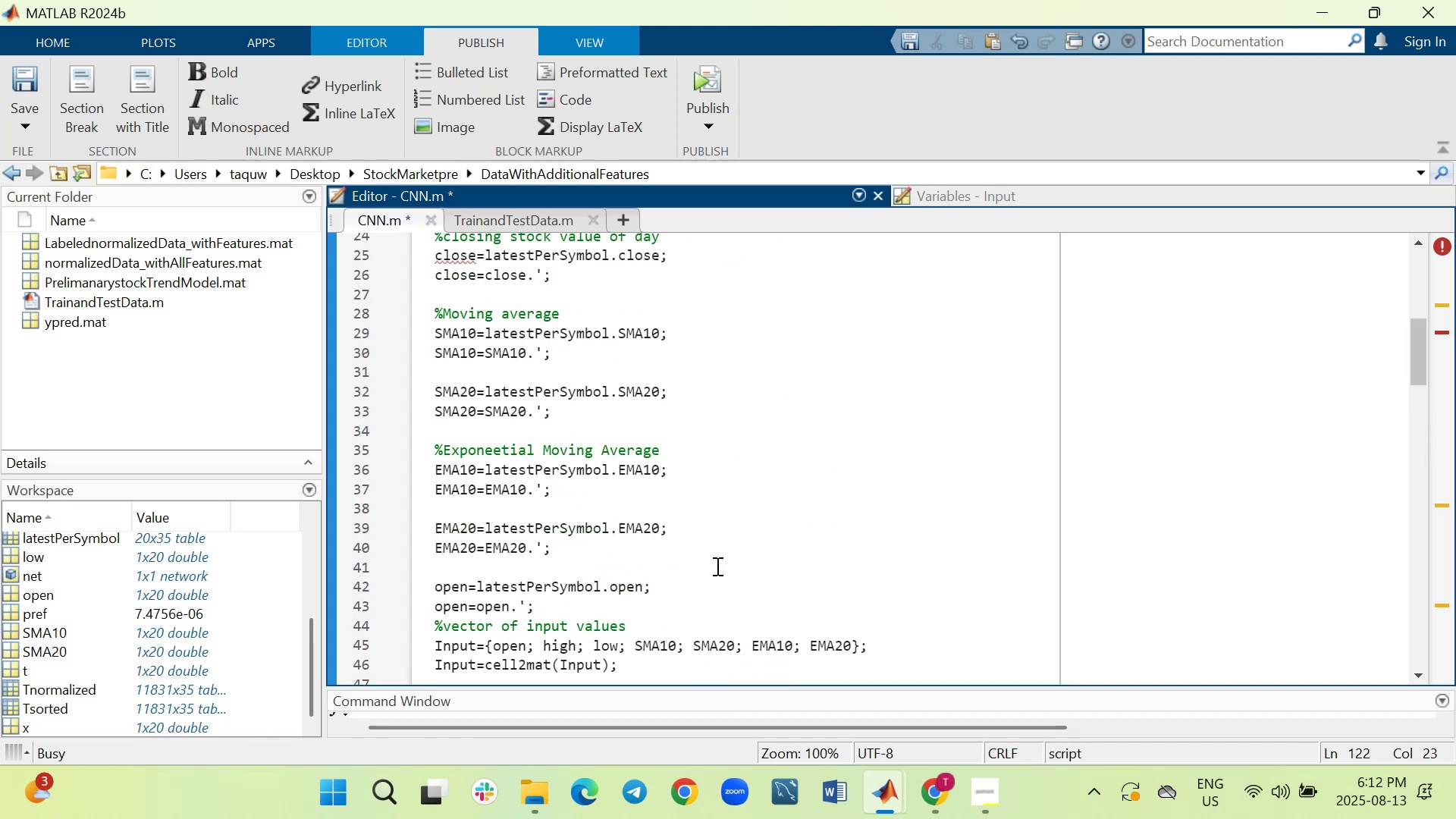 
scroll: coordinate [716, 566], scroll_direction: down, amount: 1.0
 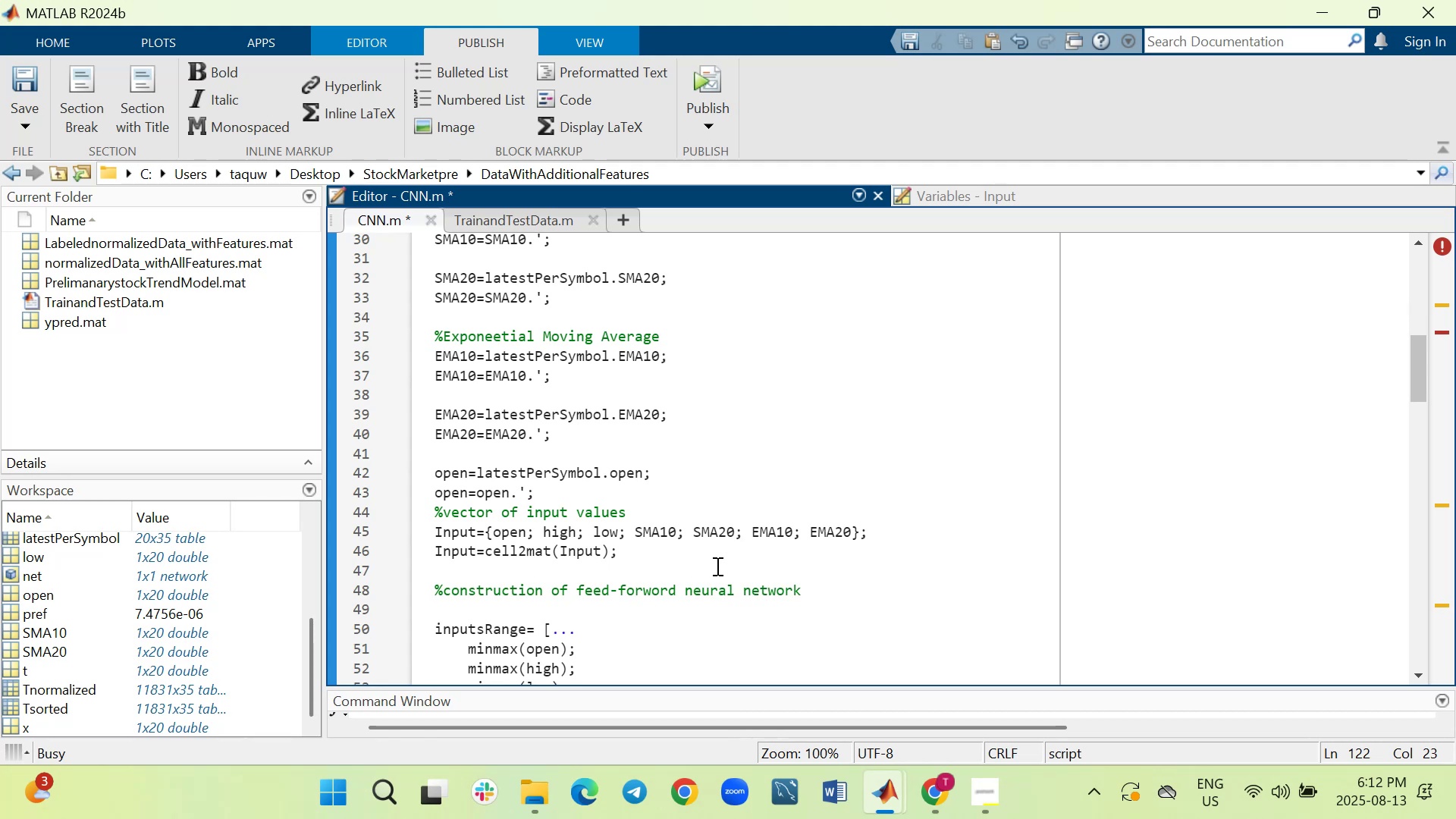 
wait(5.83)
 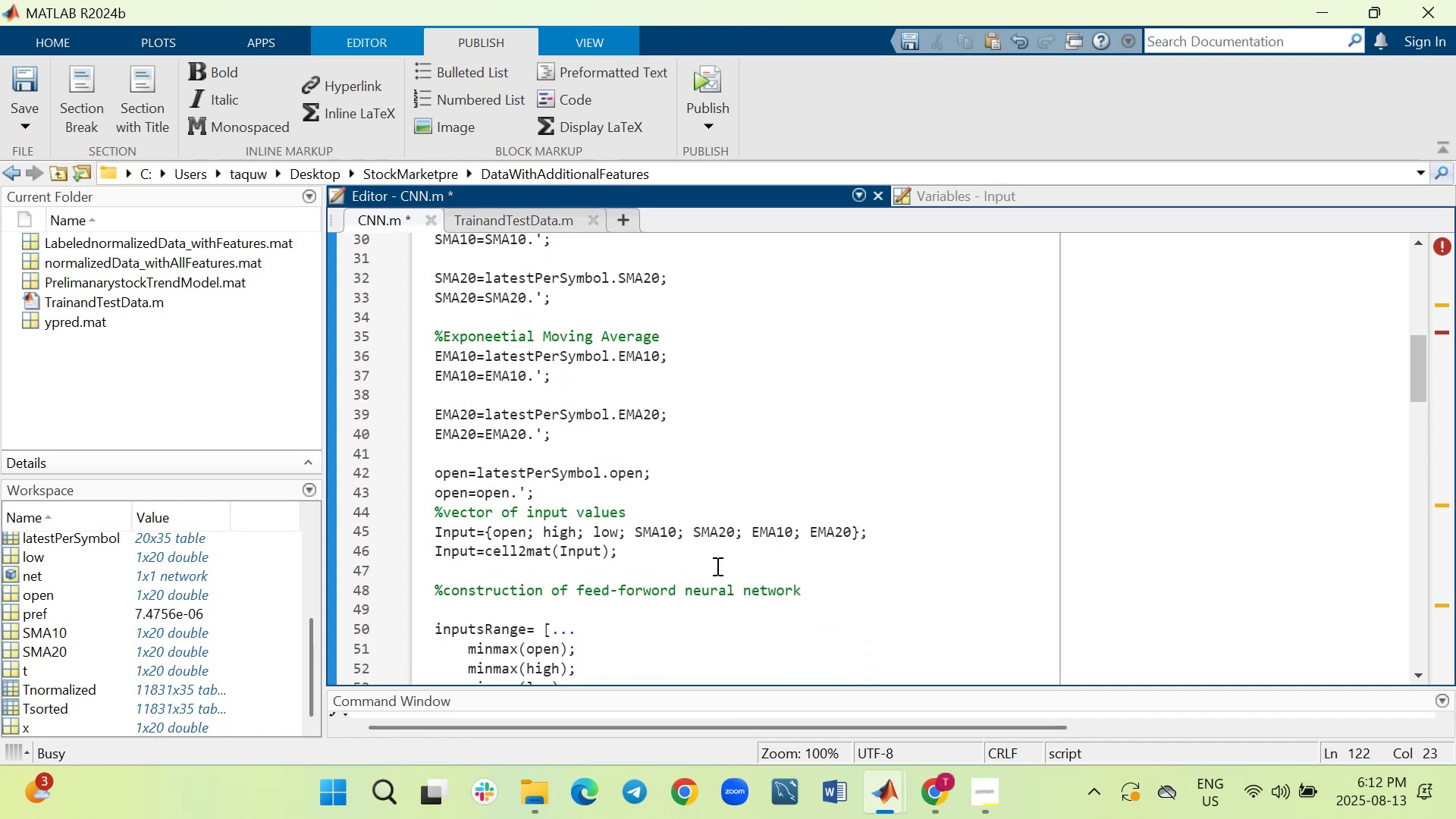 
scroll: coordinate [716, 566], scroll_direction: down, amount: 2.0
 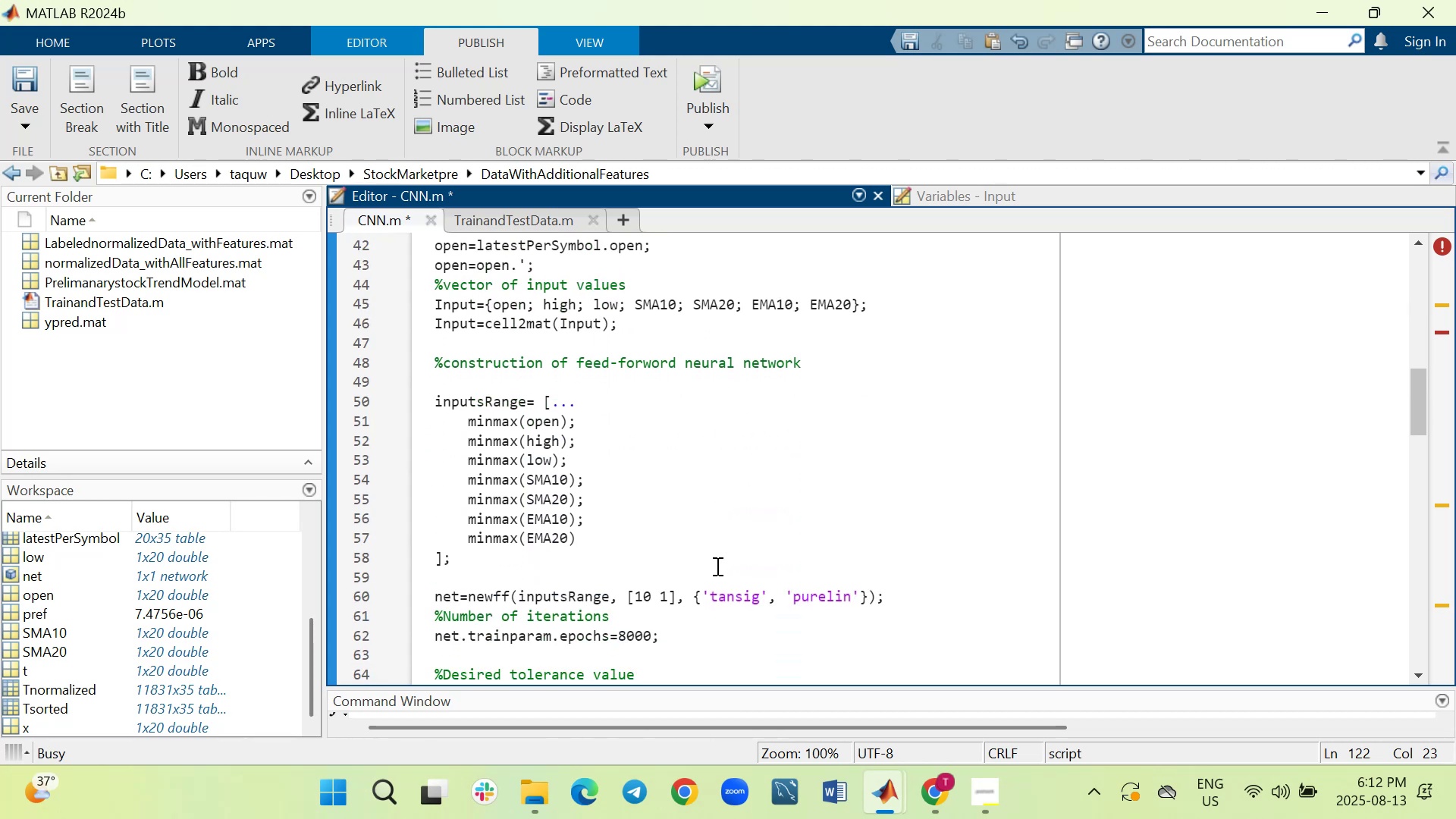 
wait(6.15)
 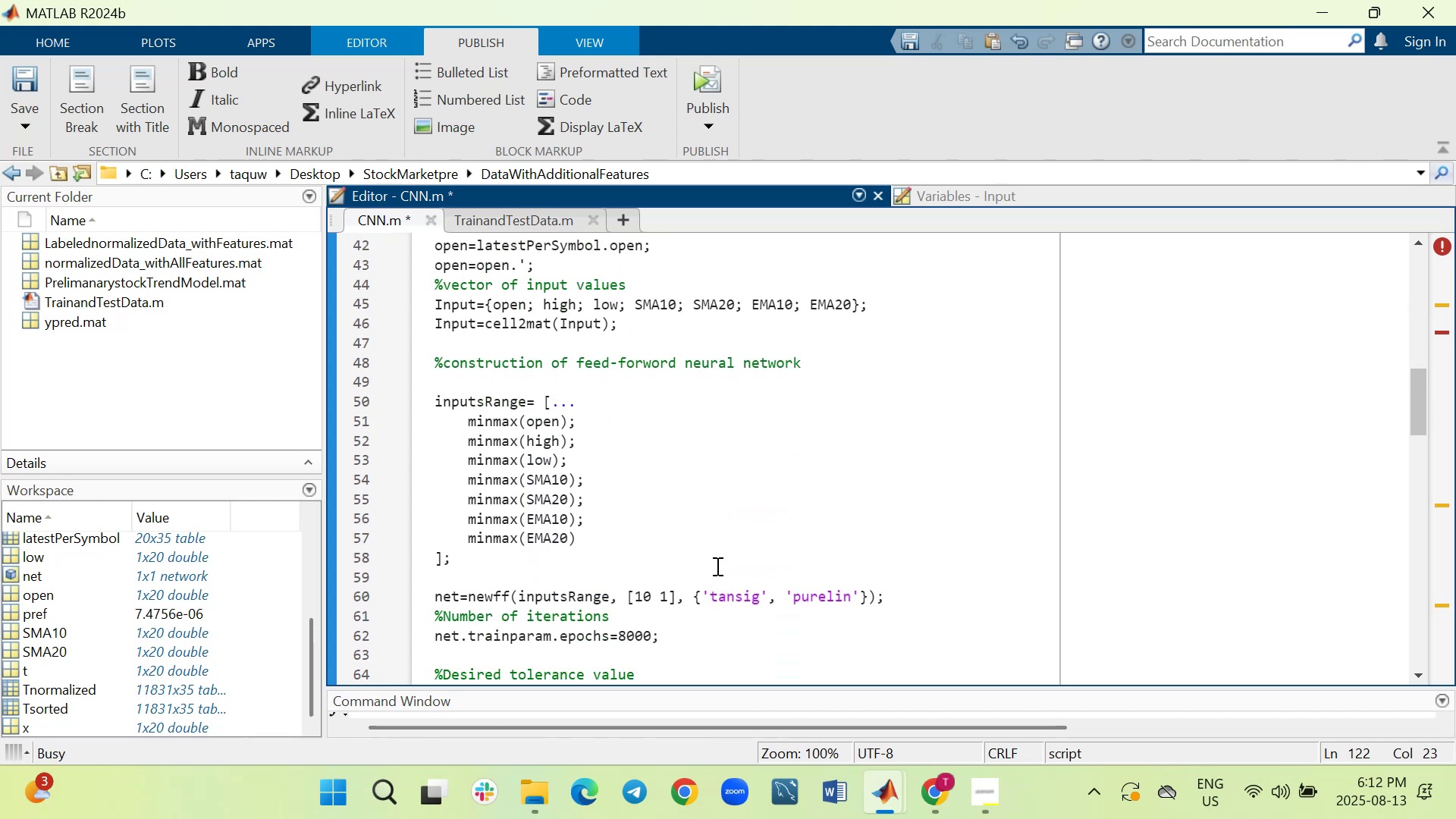 
scroll: coordinate [716, 566], scroll_direction: down, amount: 2.0
 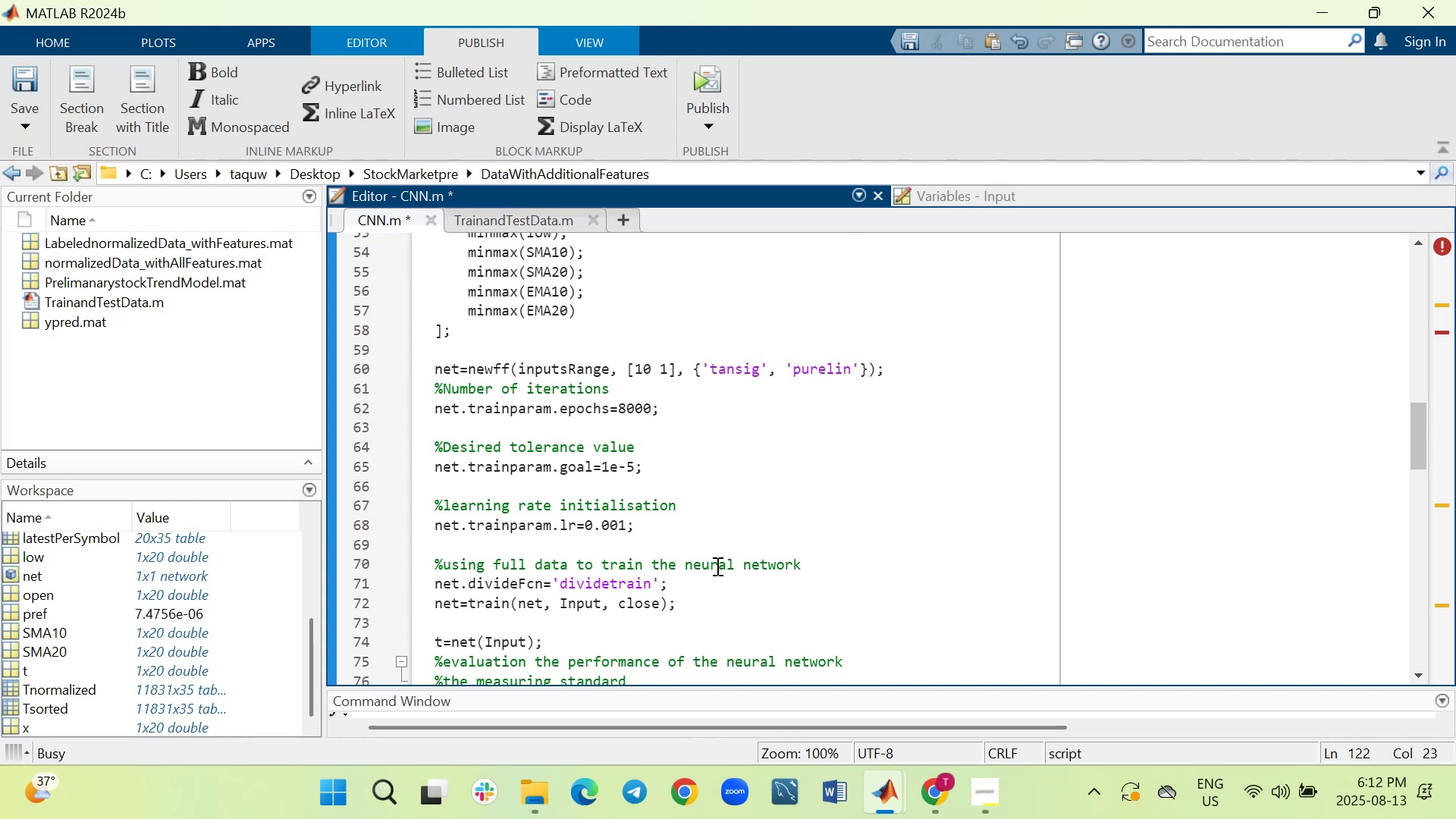 
wait(13.83)
 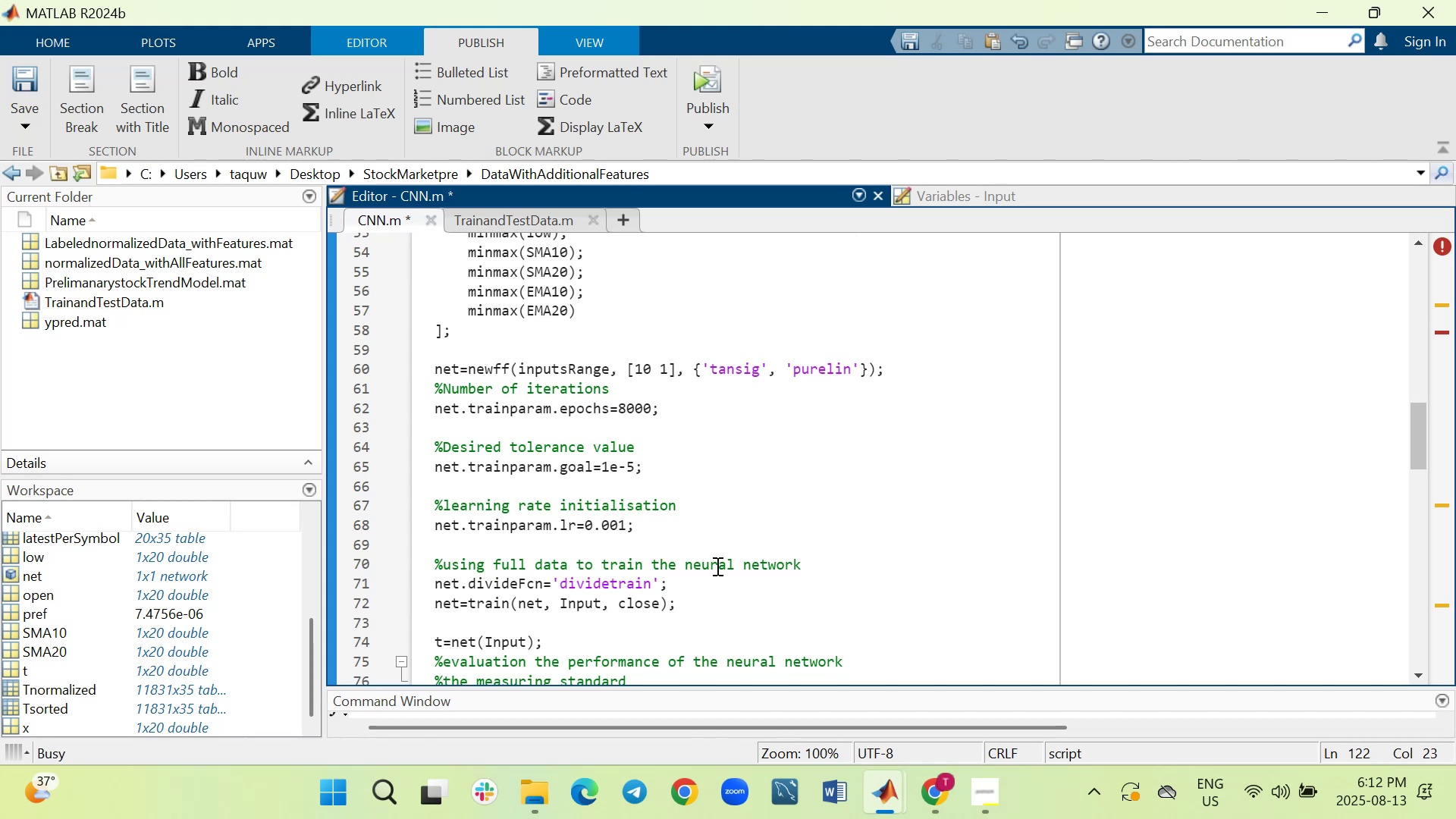 
scroll: coordinate [716, 566], scroll_direction: down, amount: 3.0
 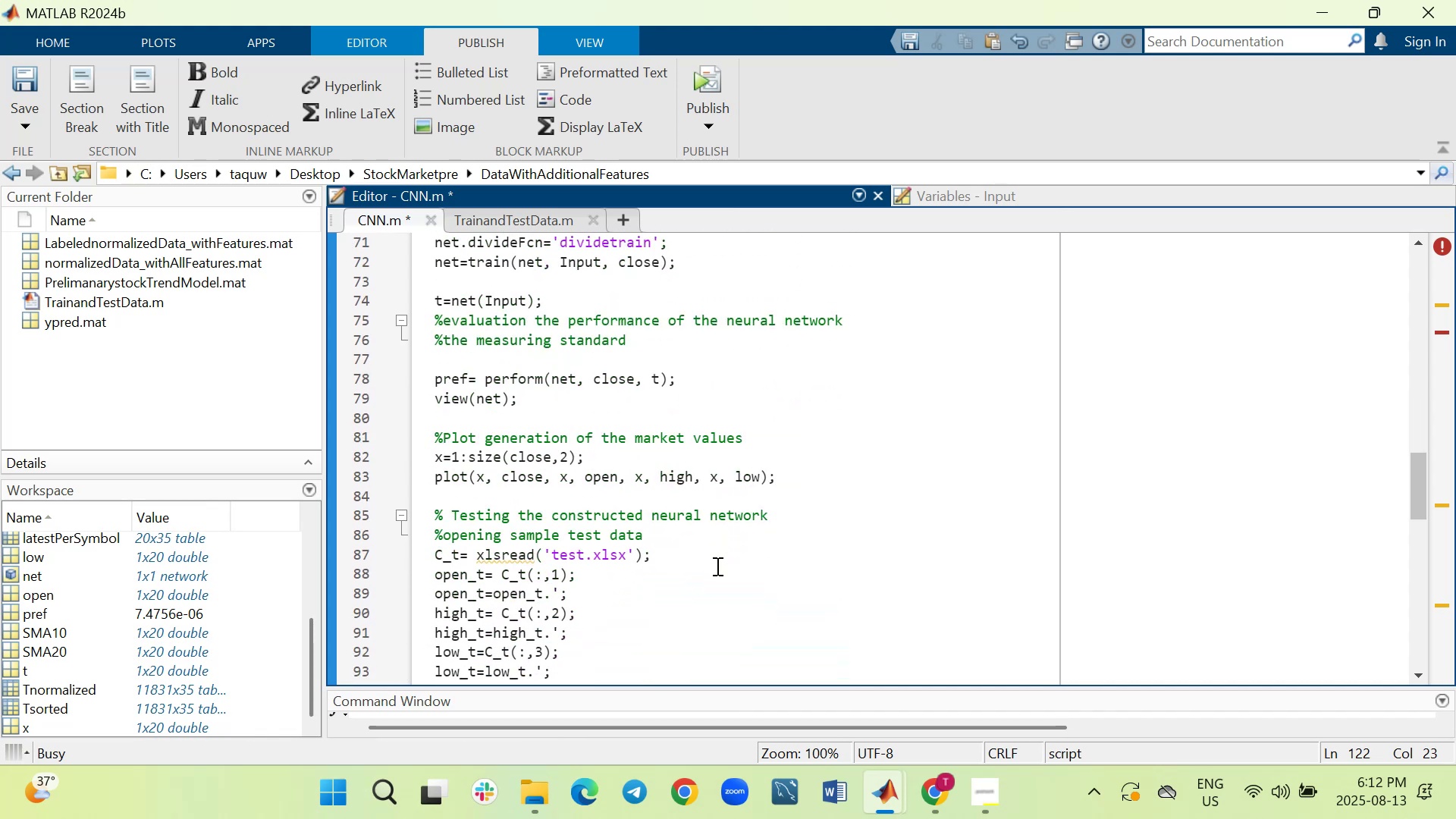 
wait(5.59)
 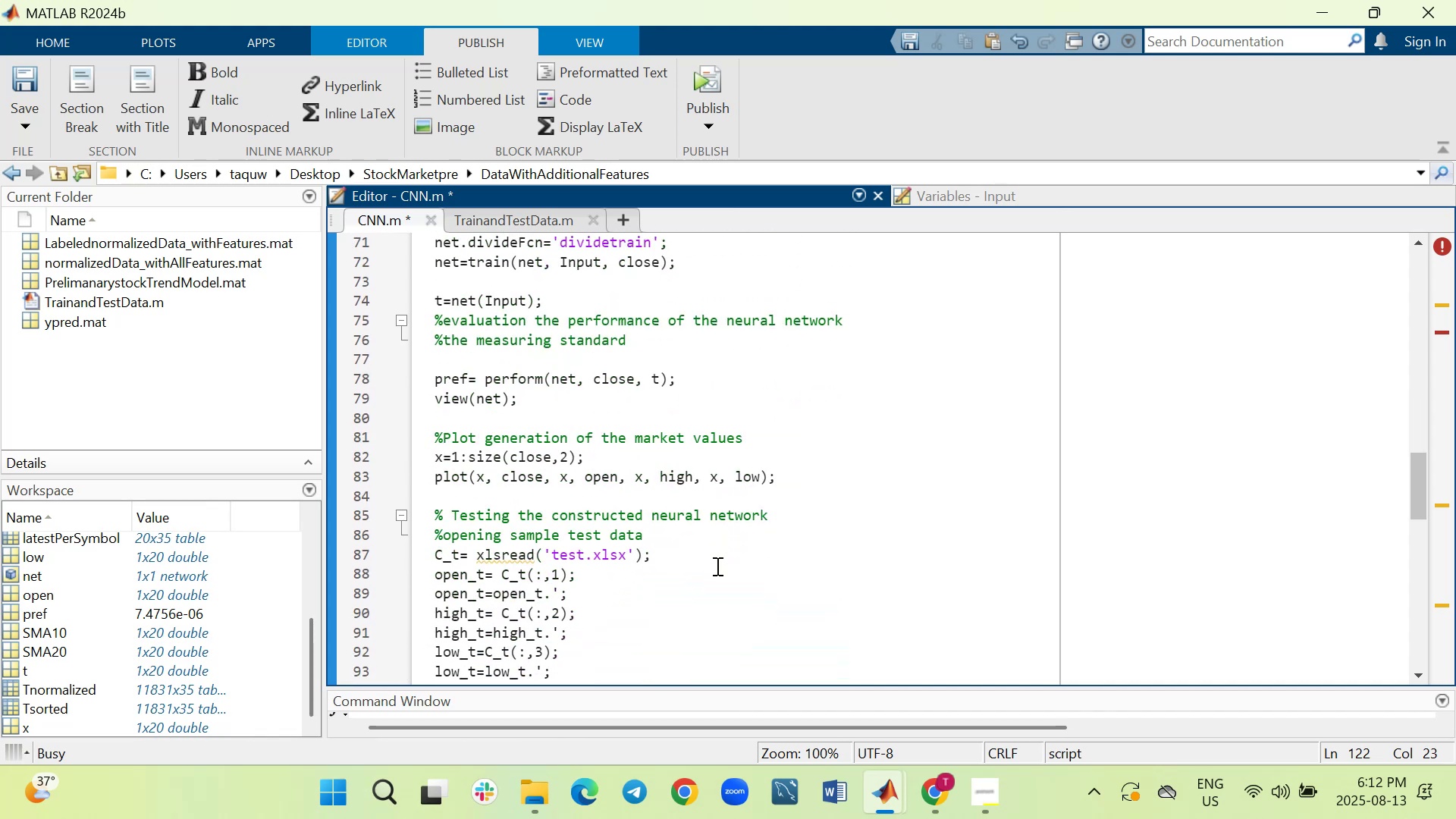 
scroll: coordinate [719, 538], scroll_direction: down, amount: 4.0
 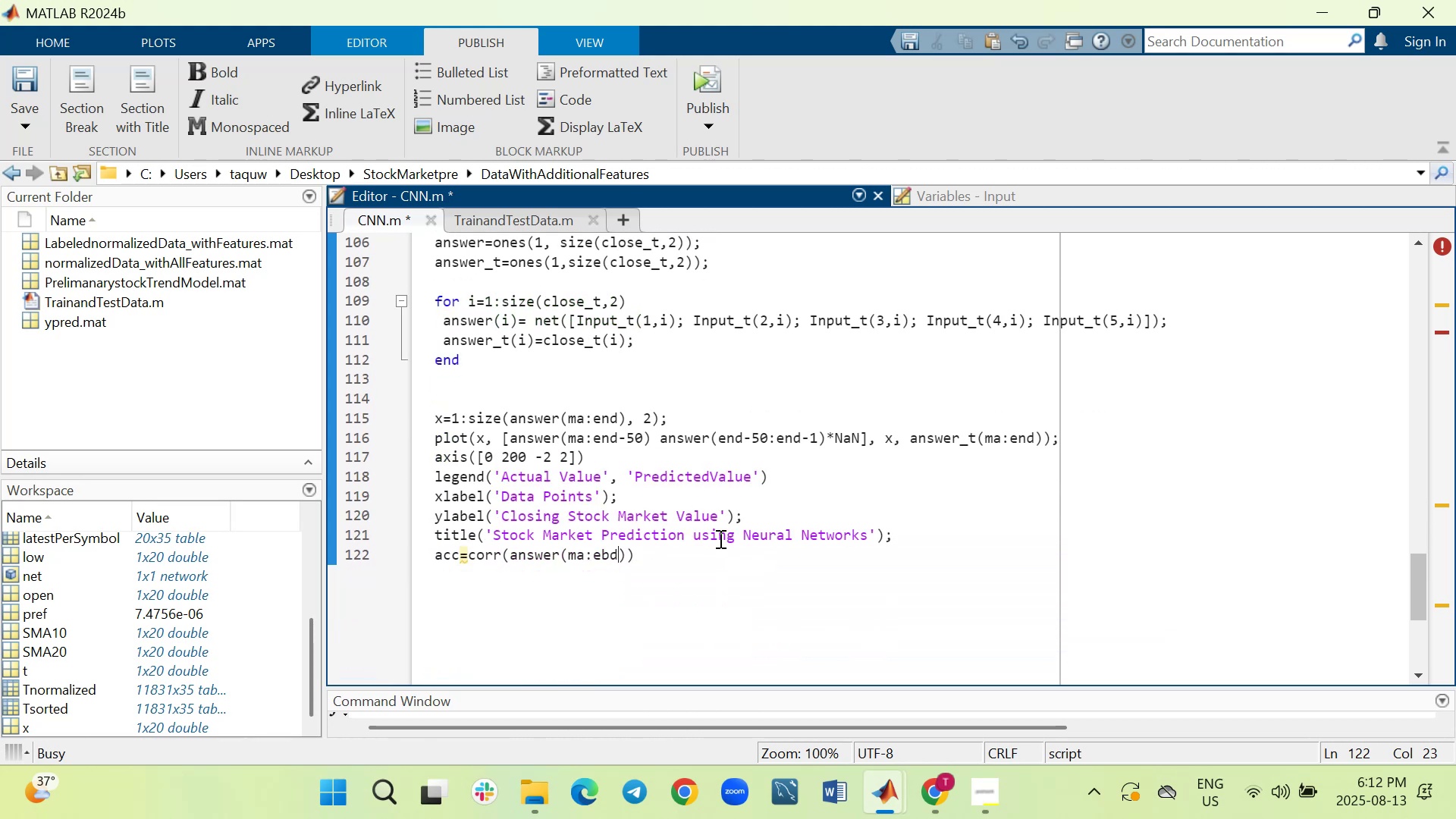 
key(Backspace)
key(Backspace)
type(nd)
 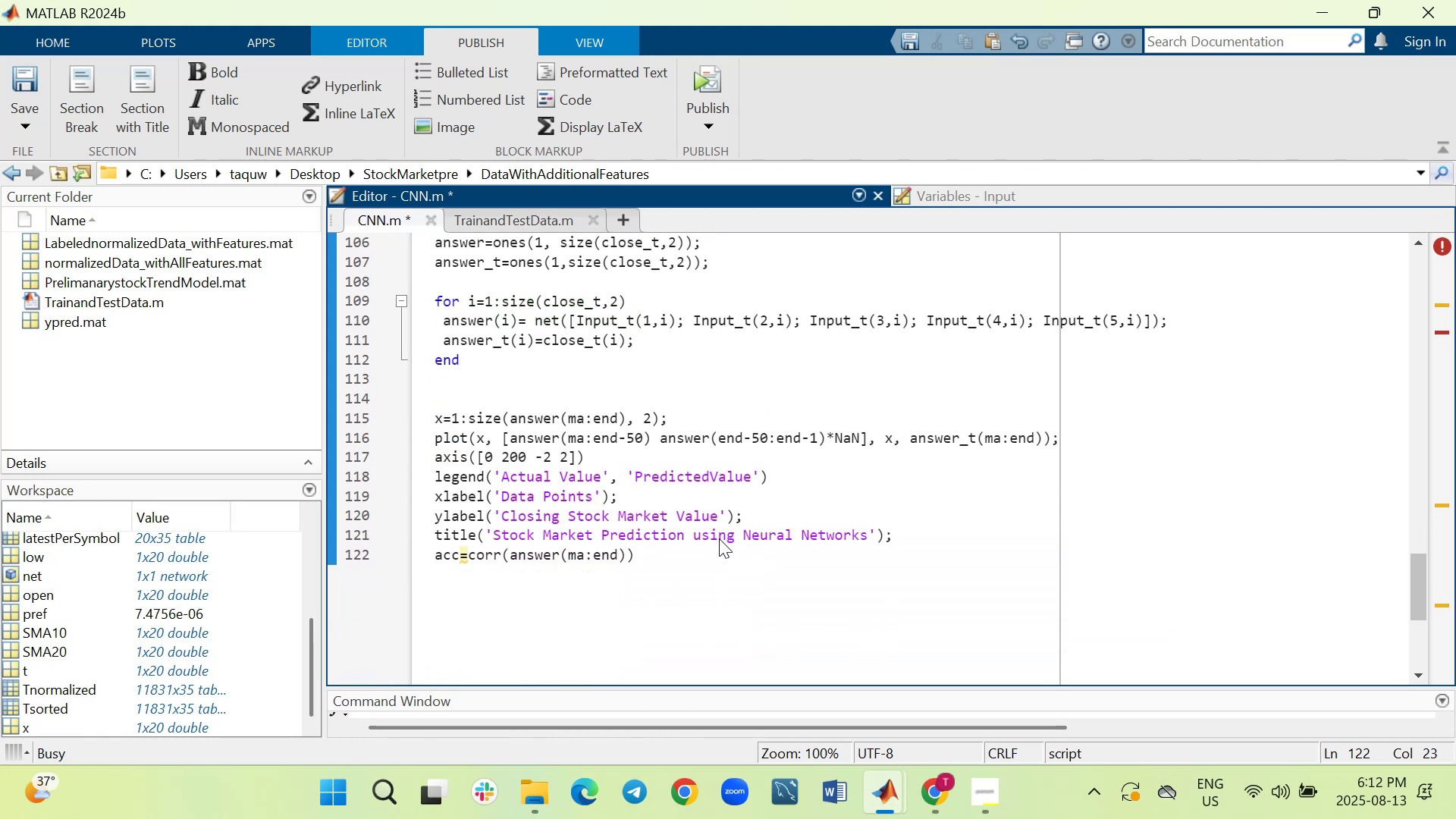 
wait(8.37)
 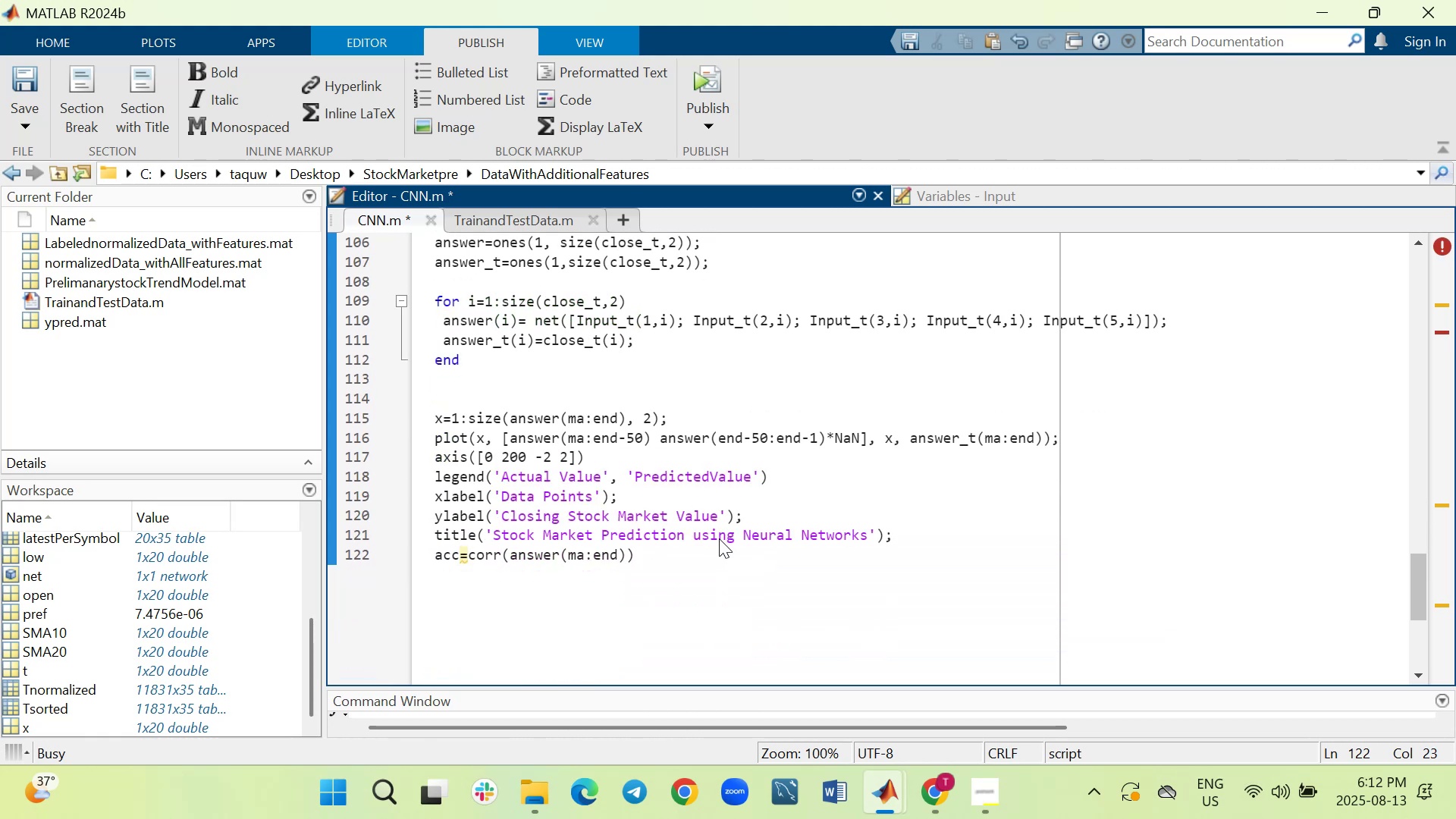 
key(ArrowRight)
 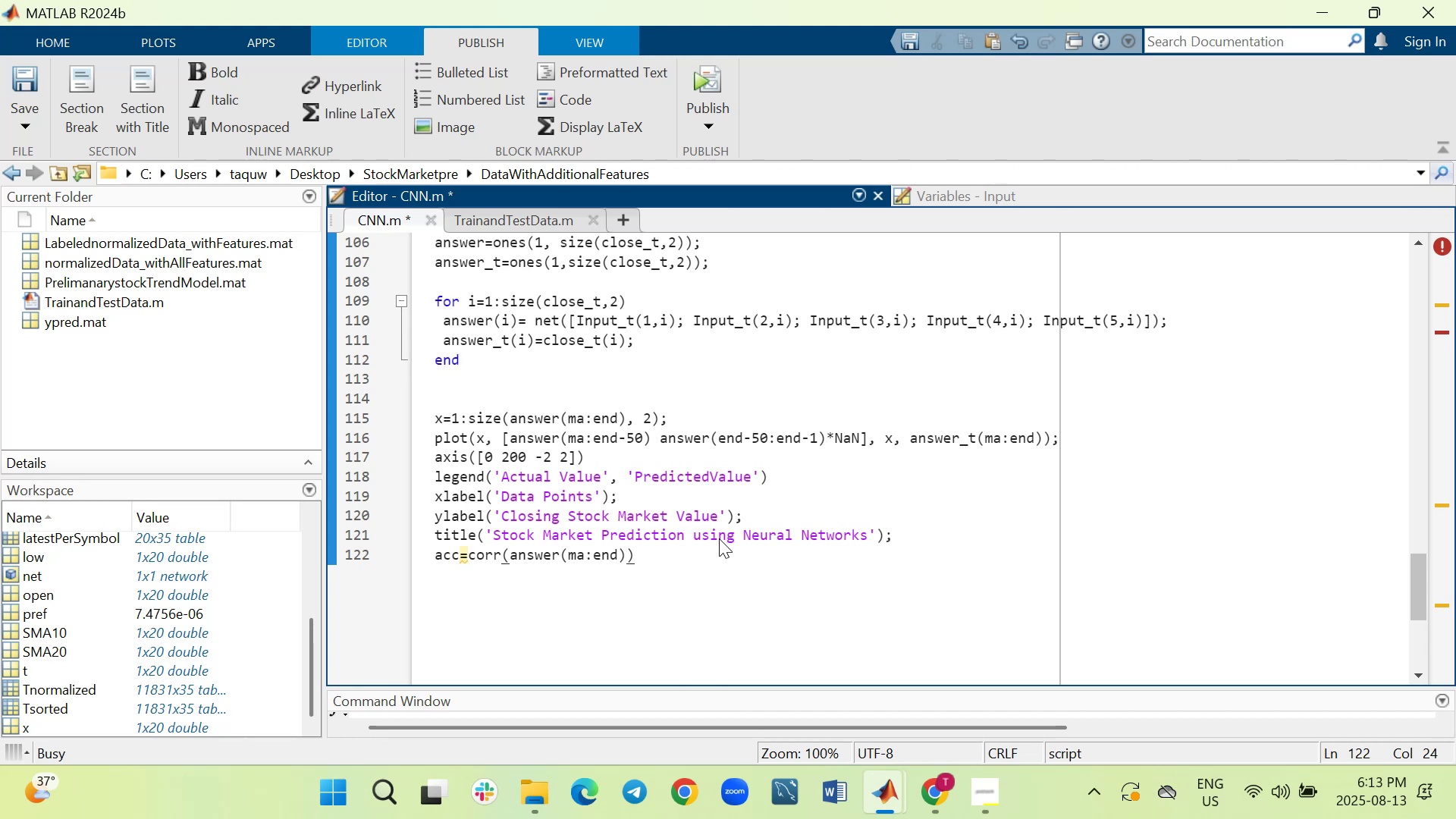 
type(', answer_t(ma:end)
 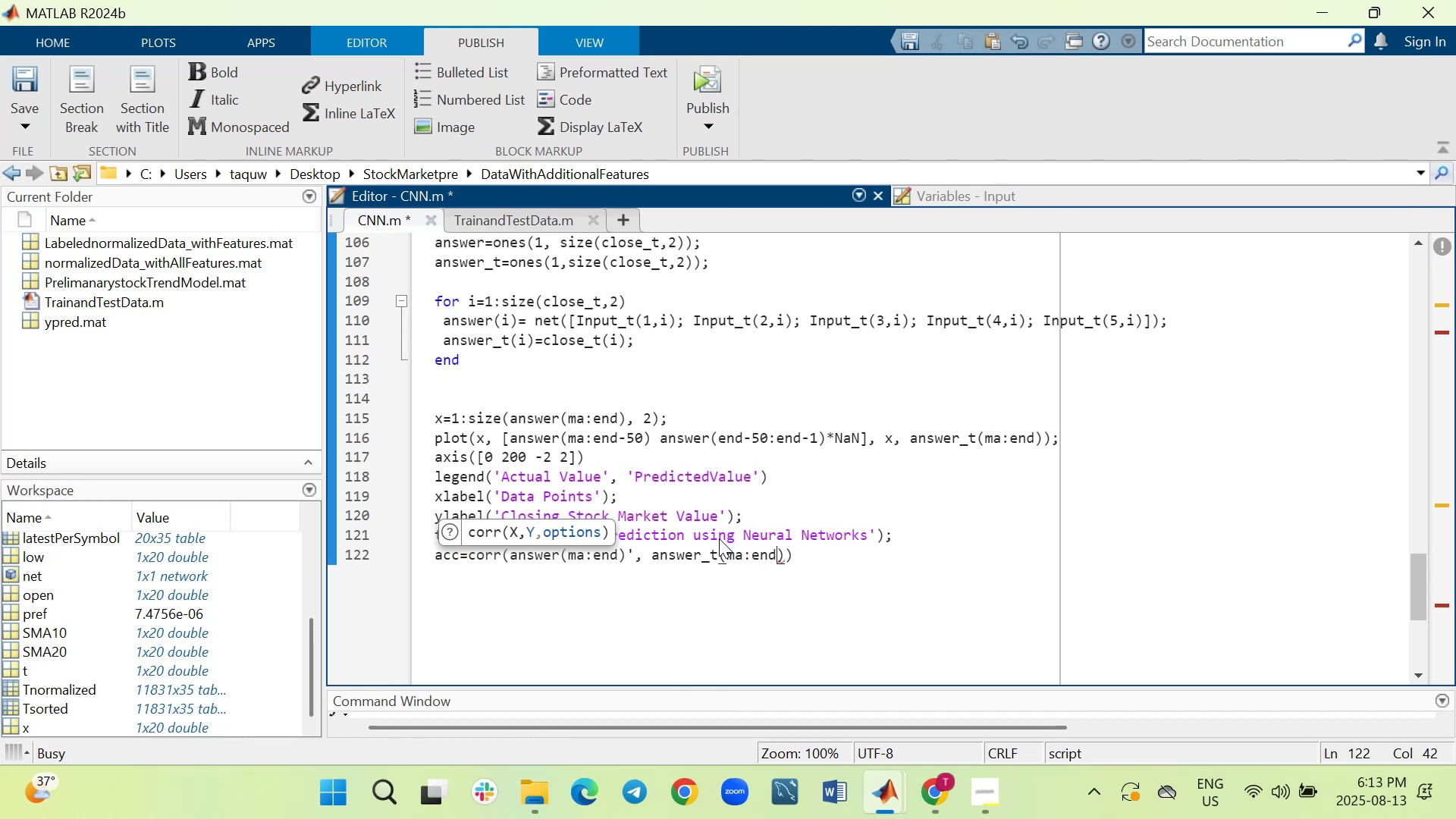 
key(ArrowRight)
 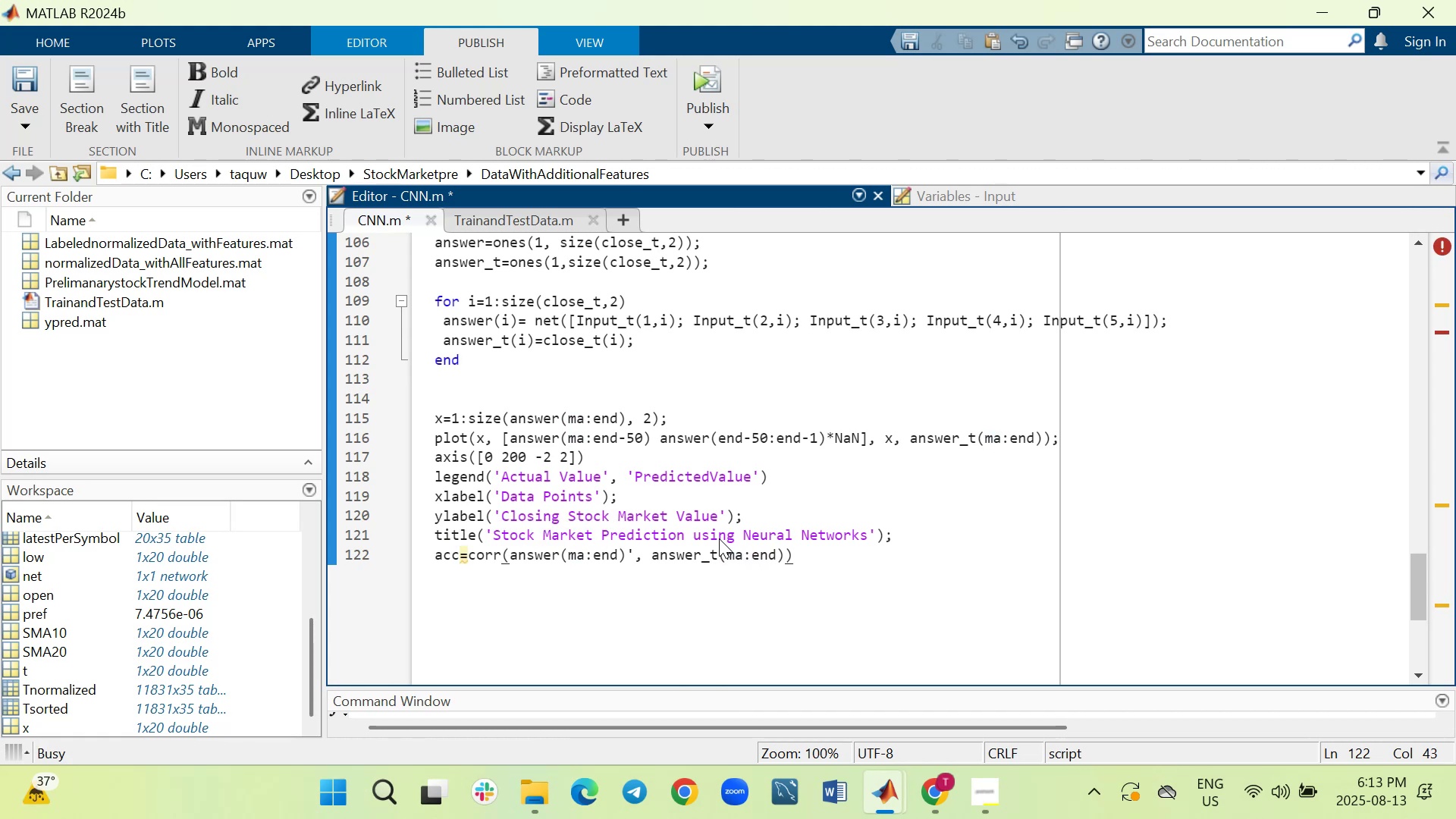 
key(Semicolon)
 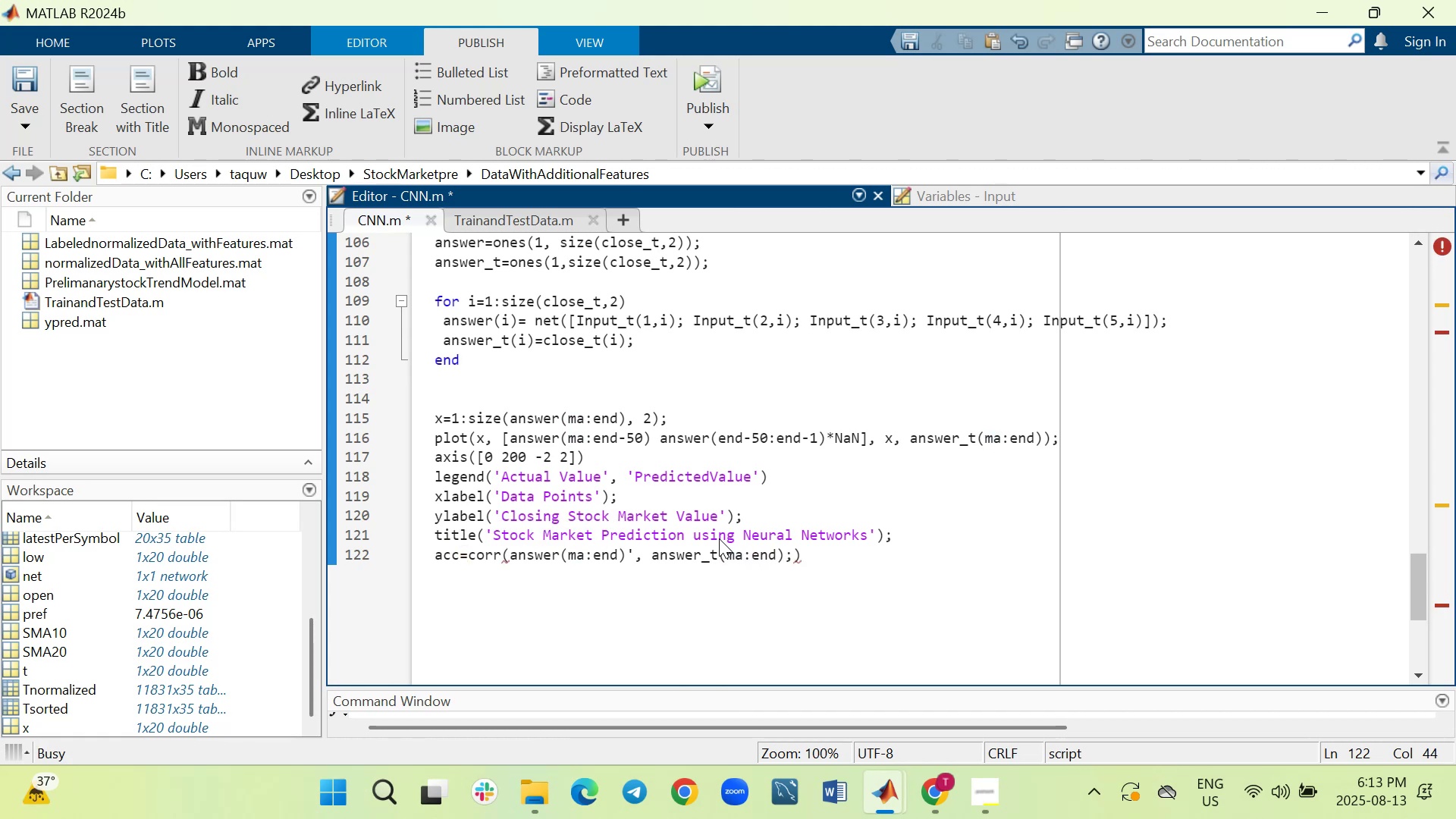 
key(Backspace)
 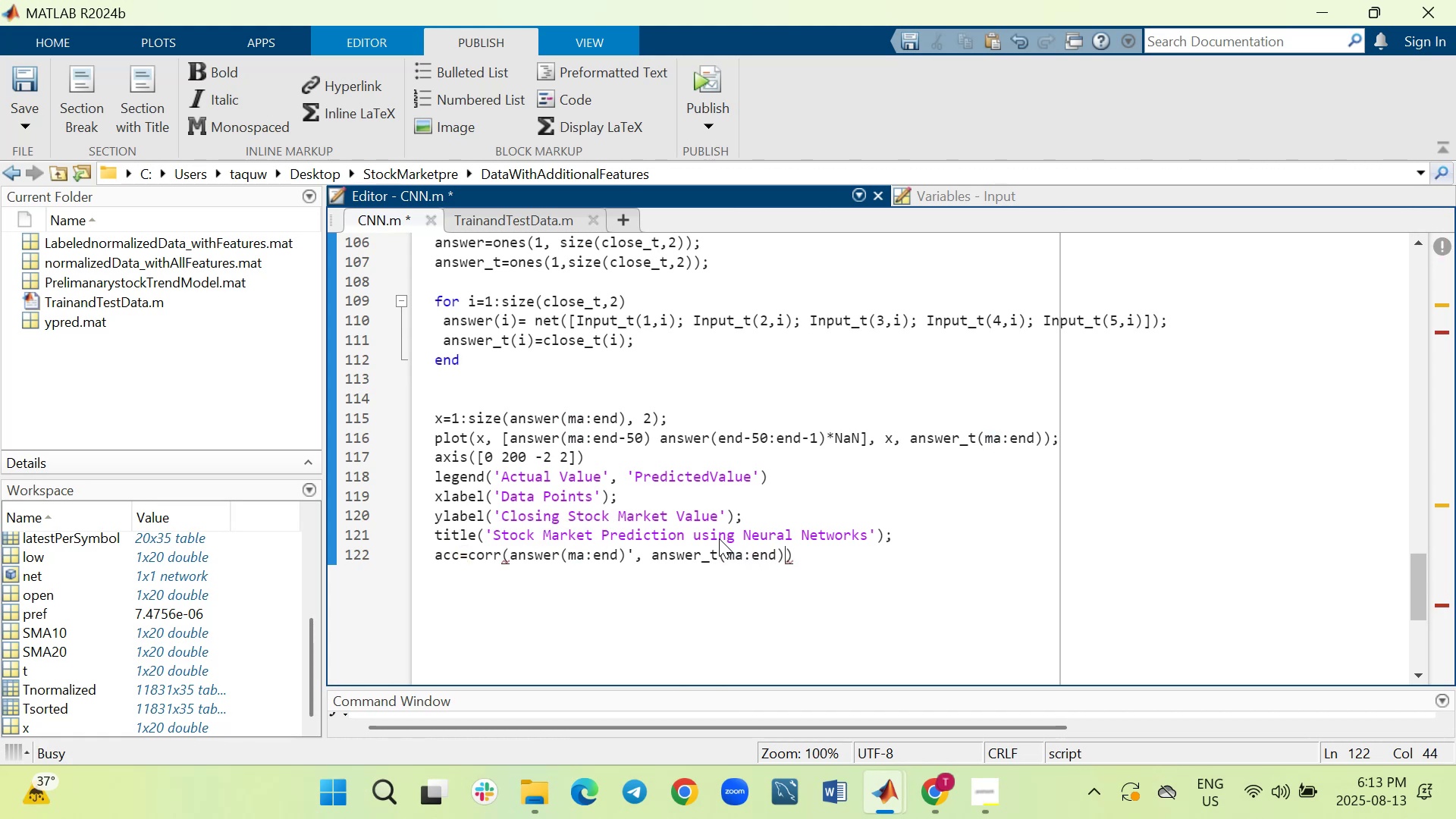 
key(Quote)
 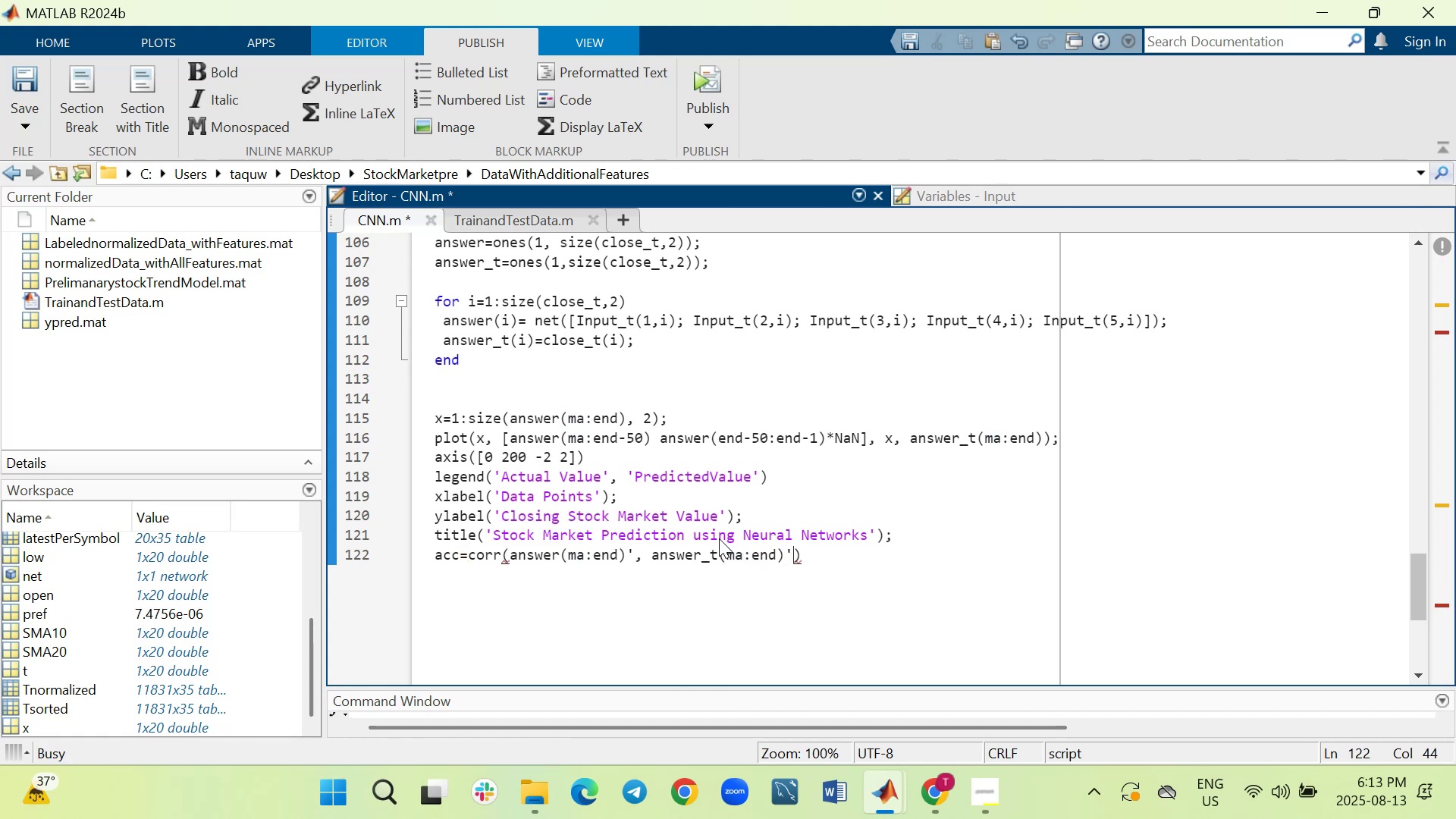 
key(ArrowRight)
 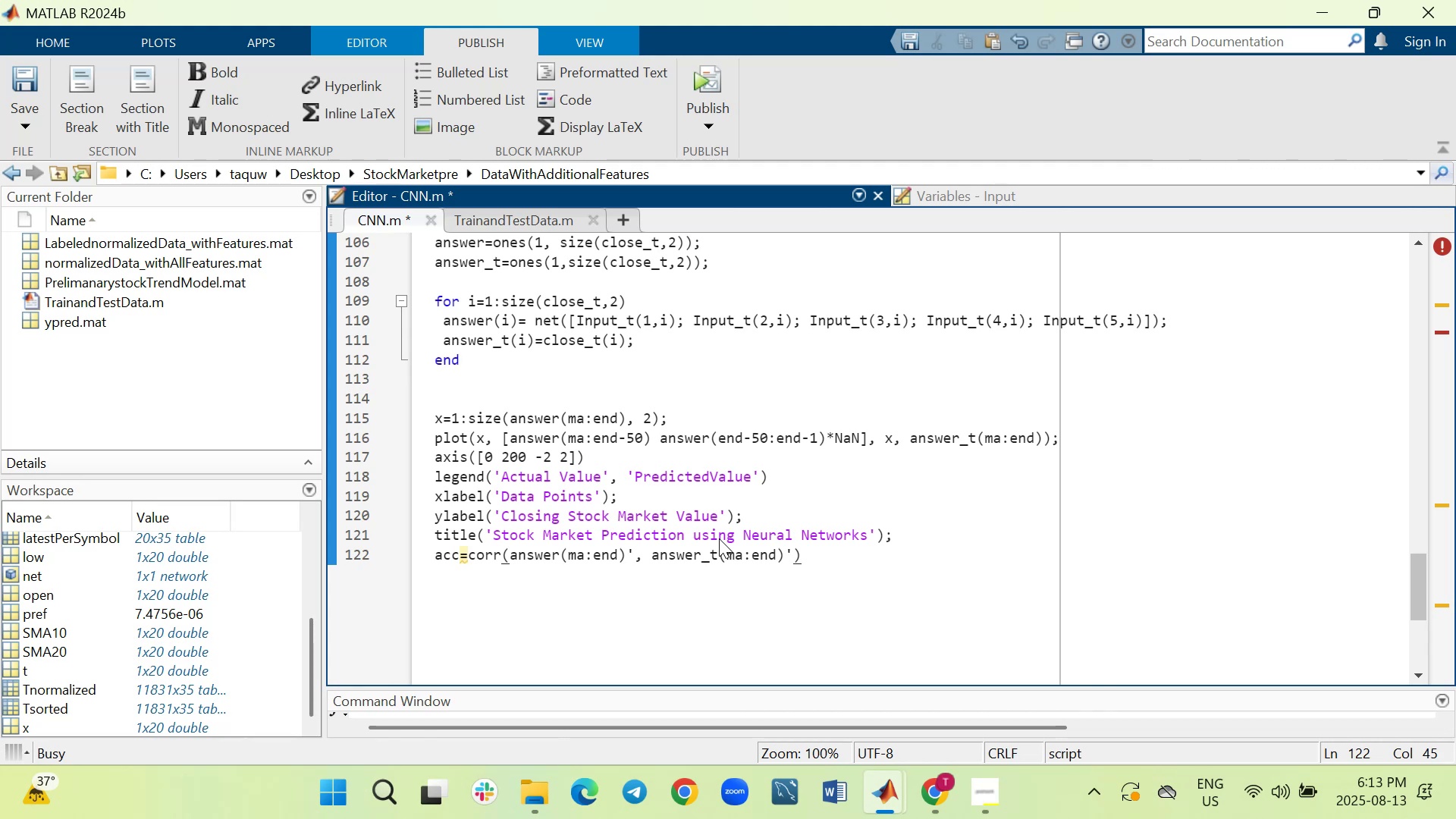 
key(Semicolon)
 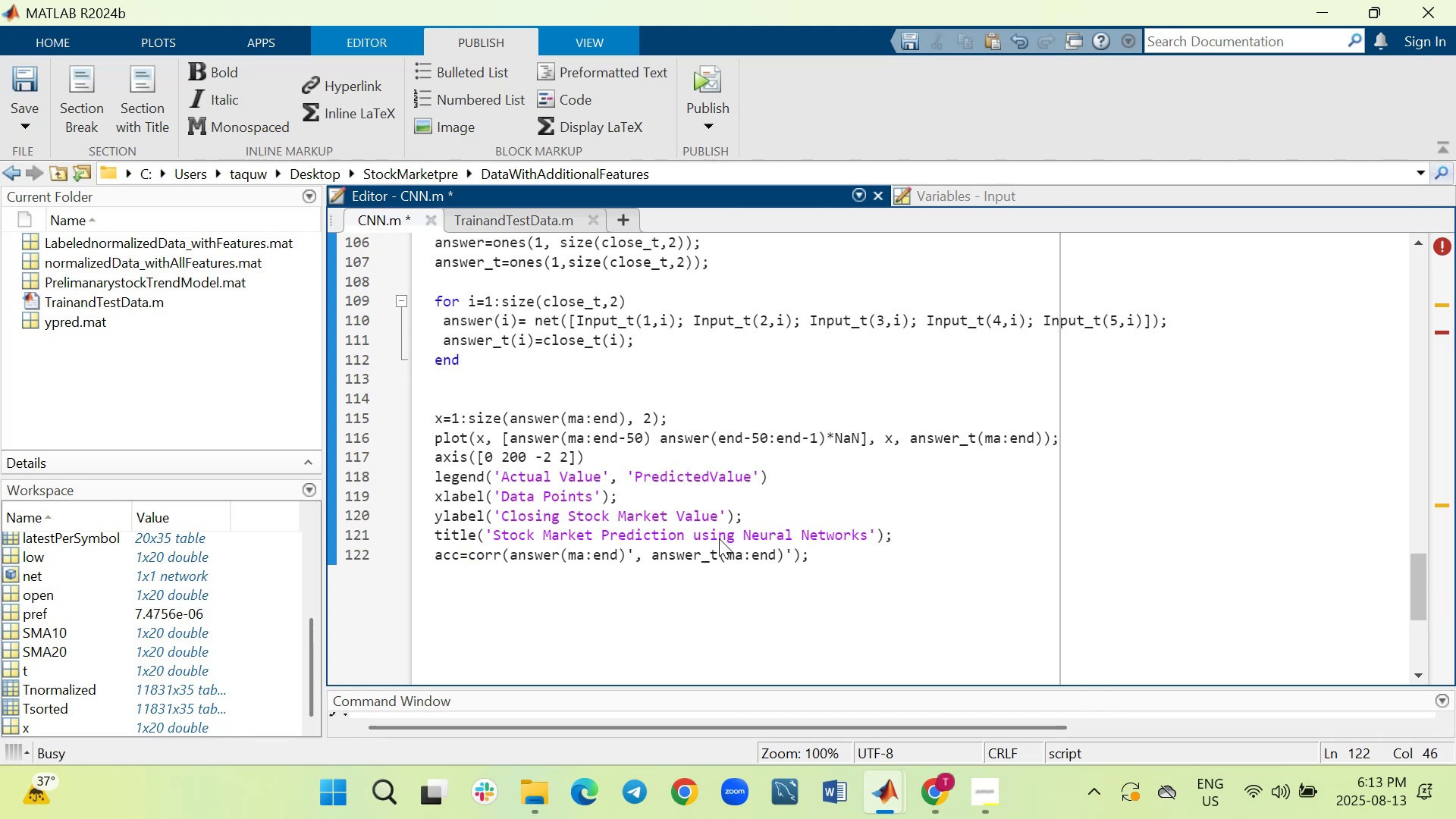 
key(Shift+Enter)
 